 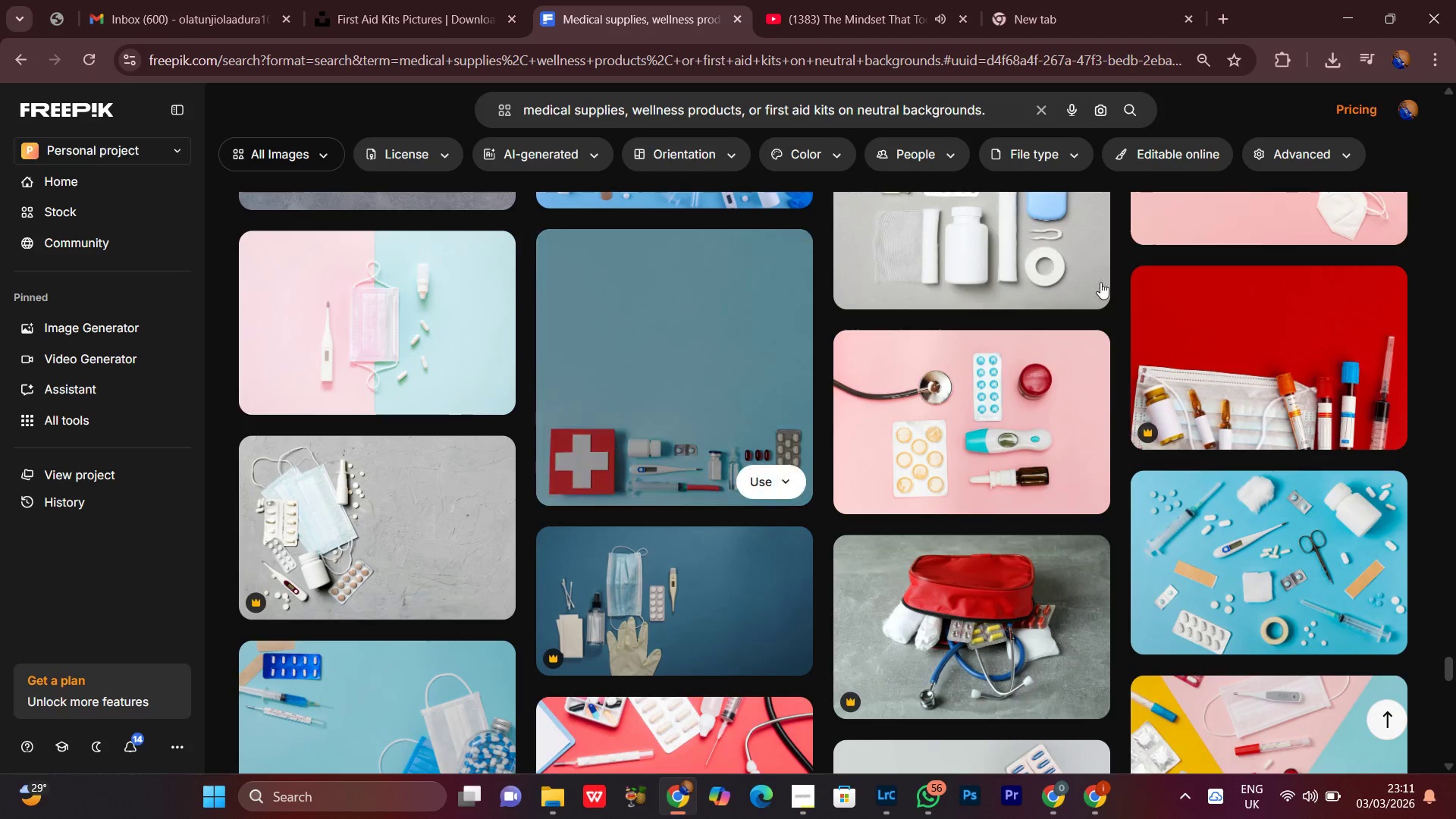 
left_click([1340, 10])
 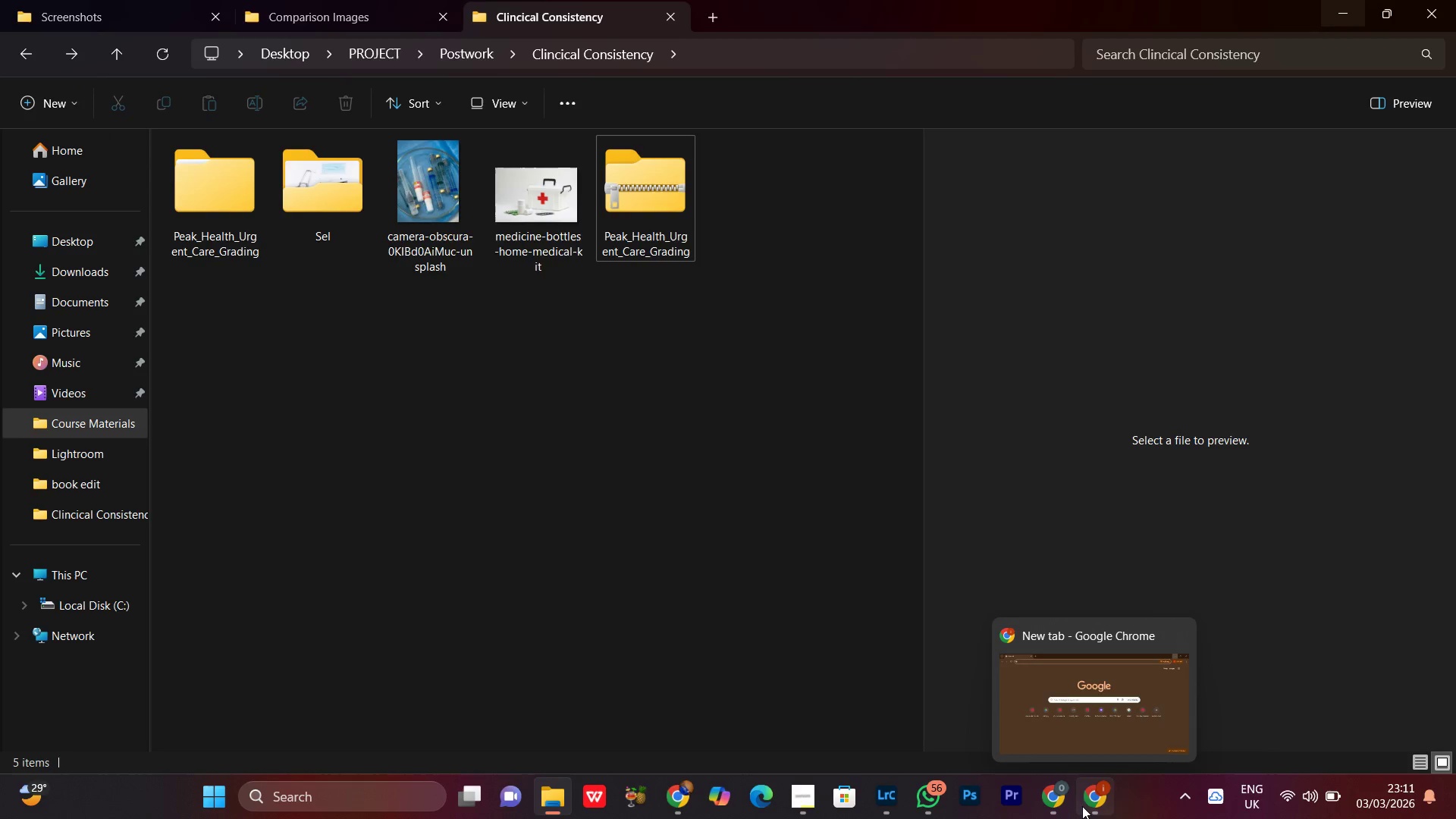 
left_click([1086, 805])
 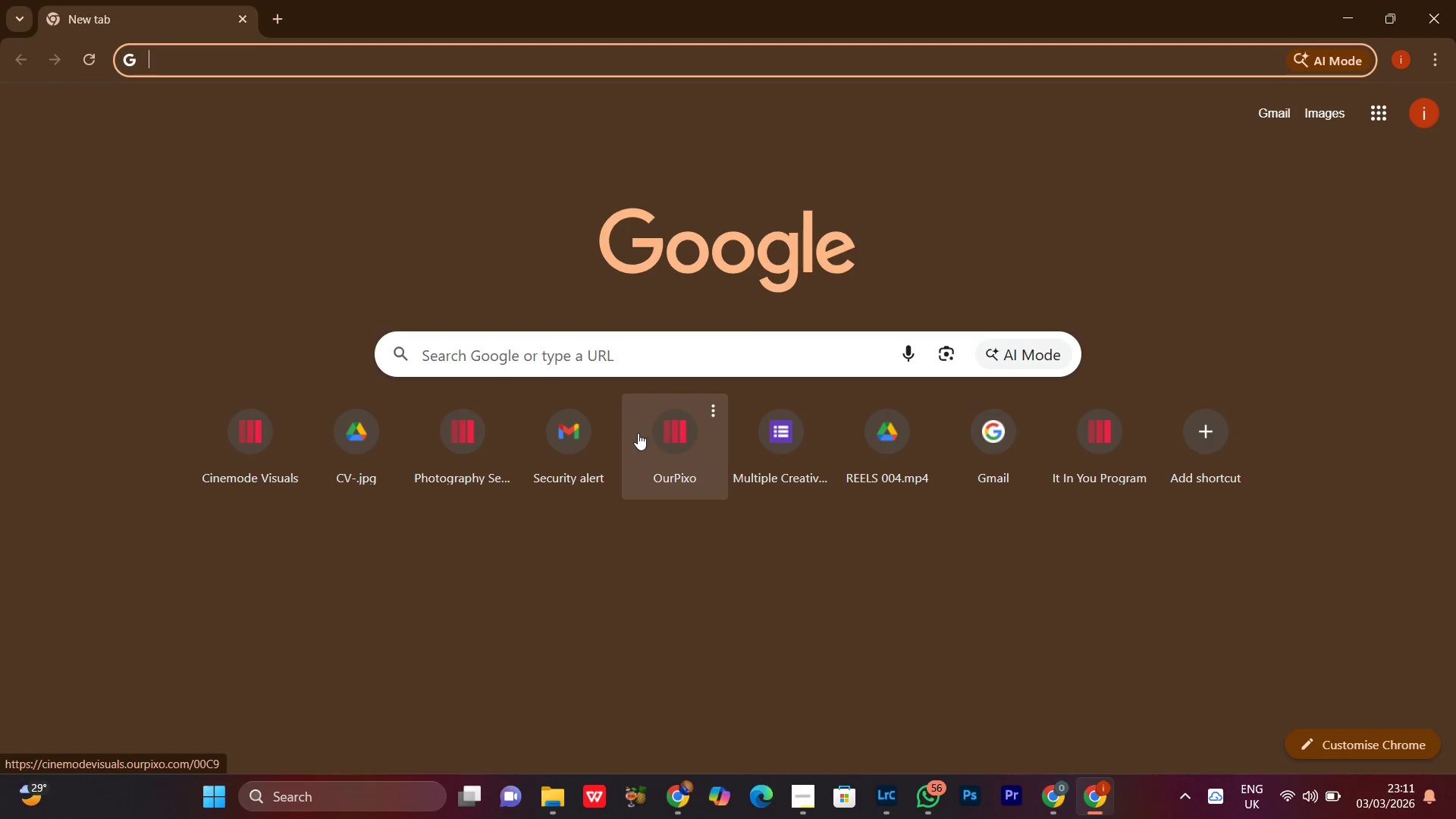 
left_click([502, 357])
 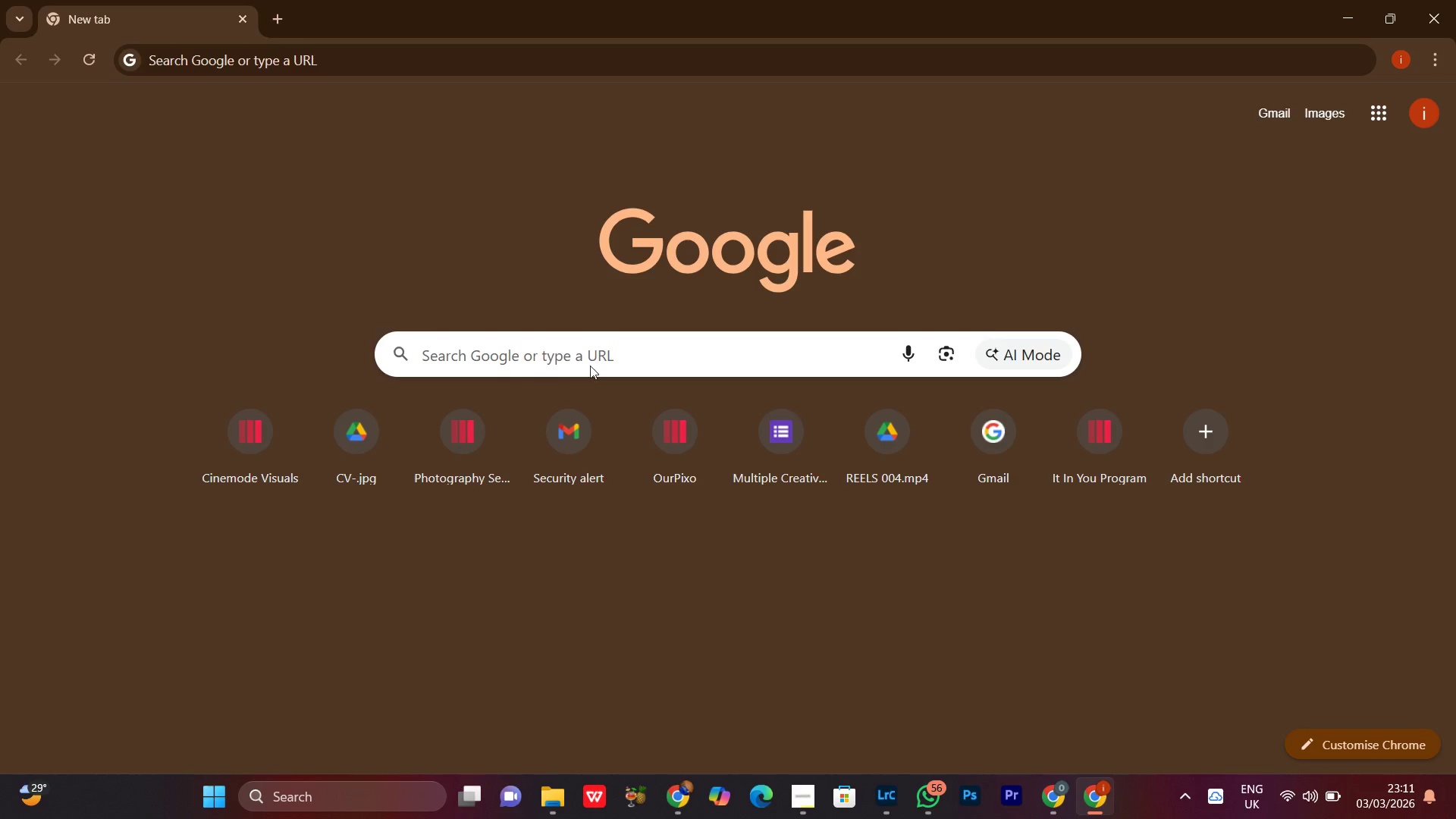 
left_click([1374, 118])
 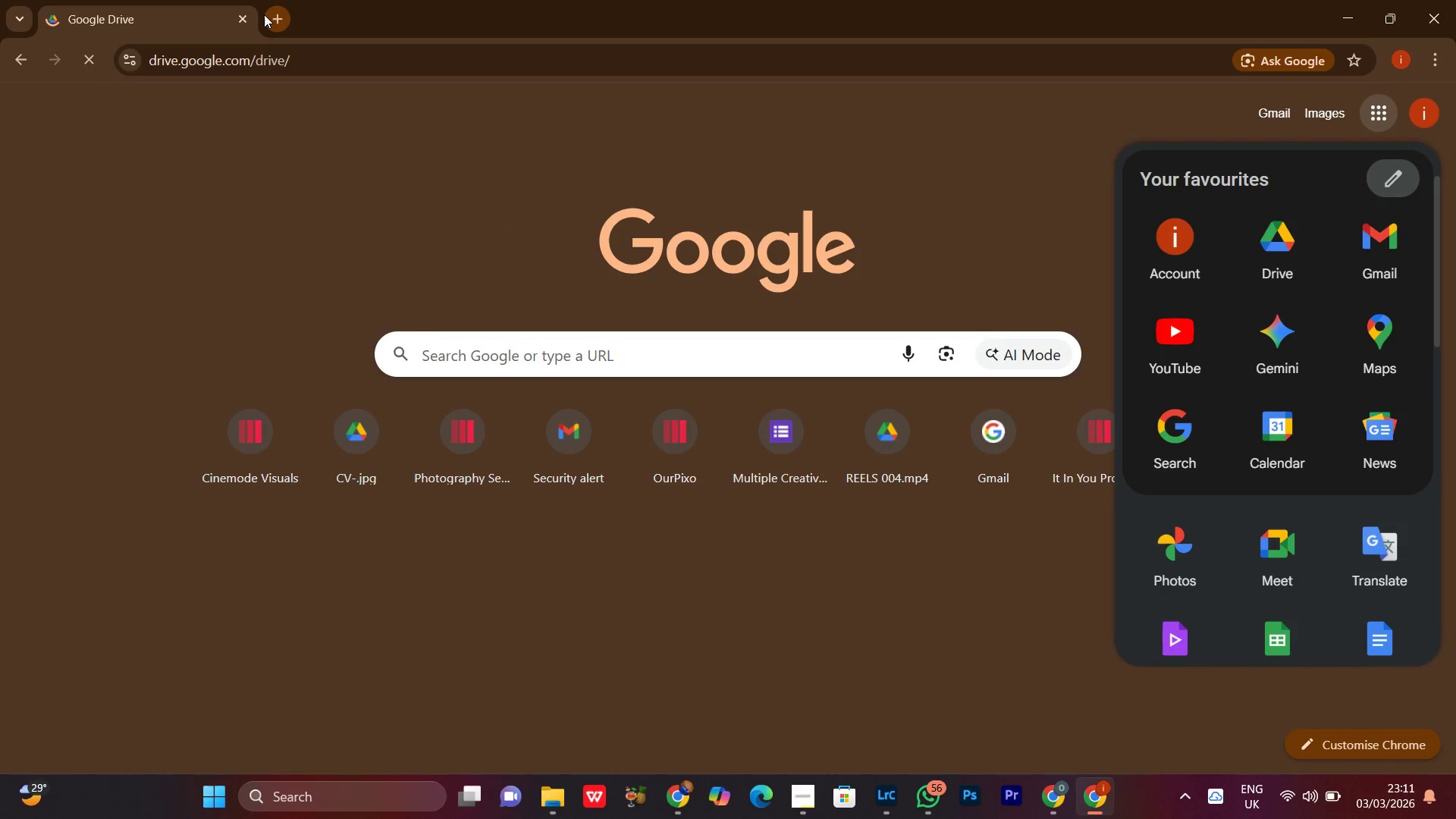 
wait(5.5)
 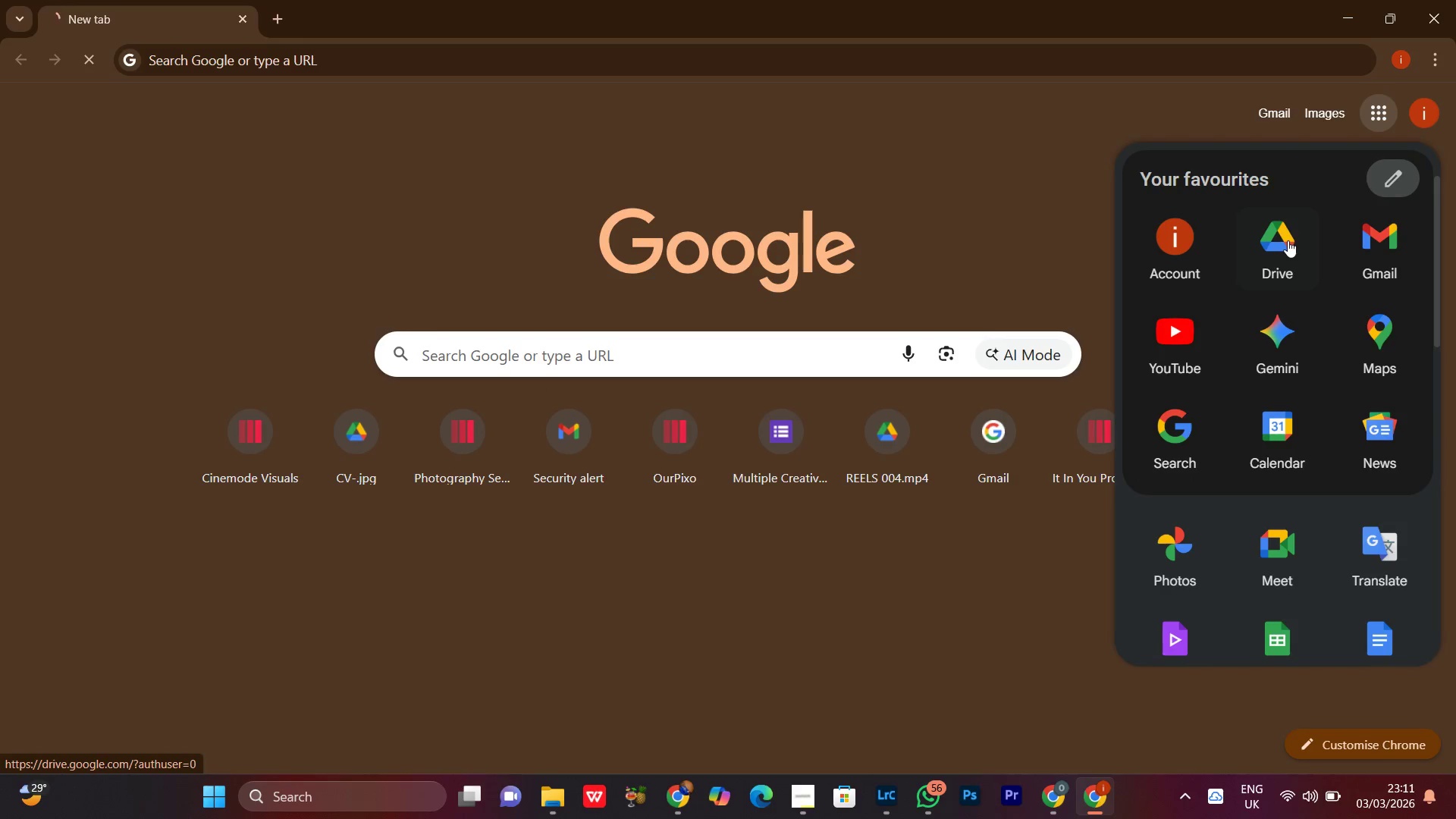 
left_click([268, 21])
 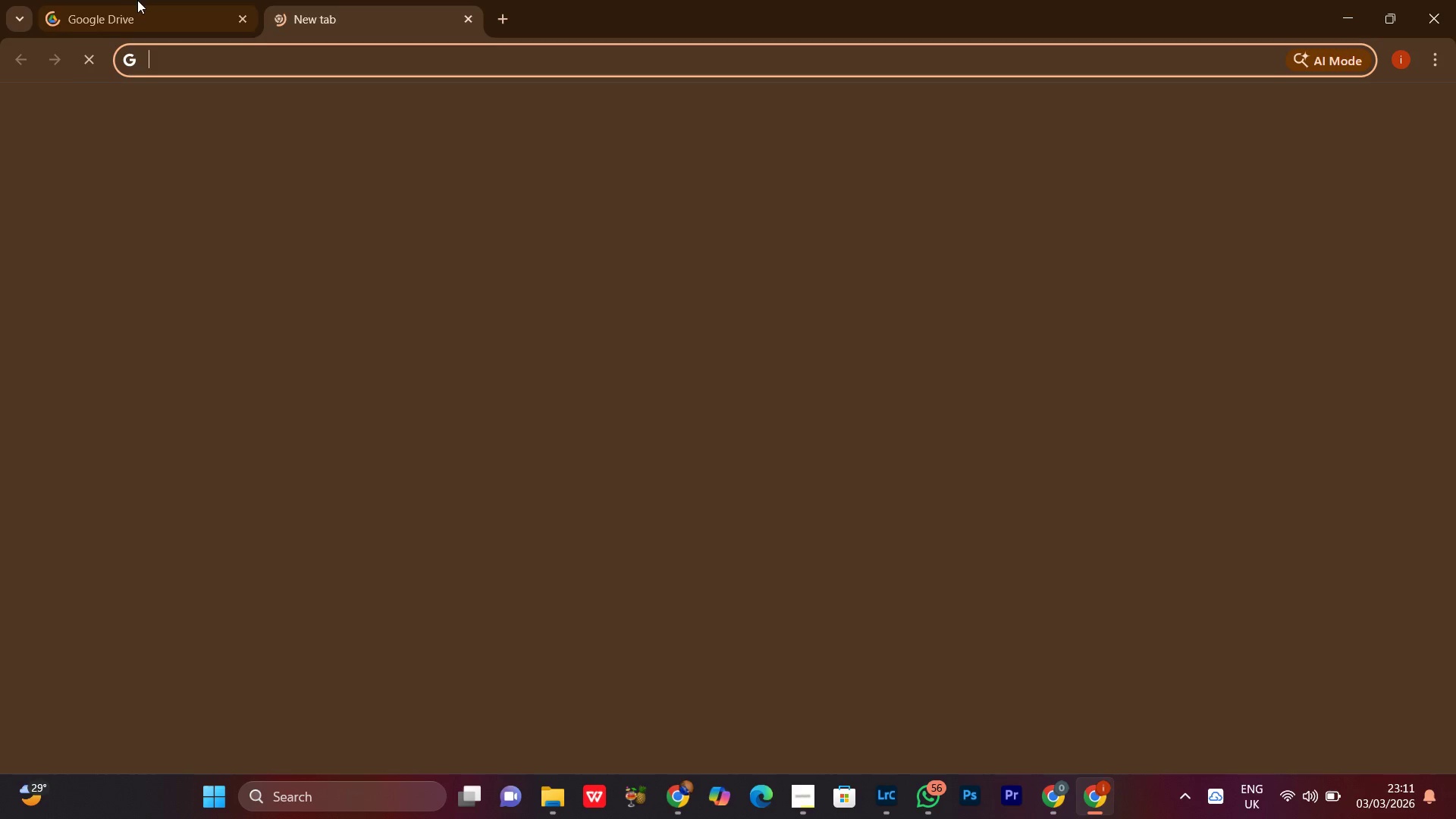 
left_click([149, 0])
 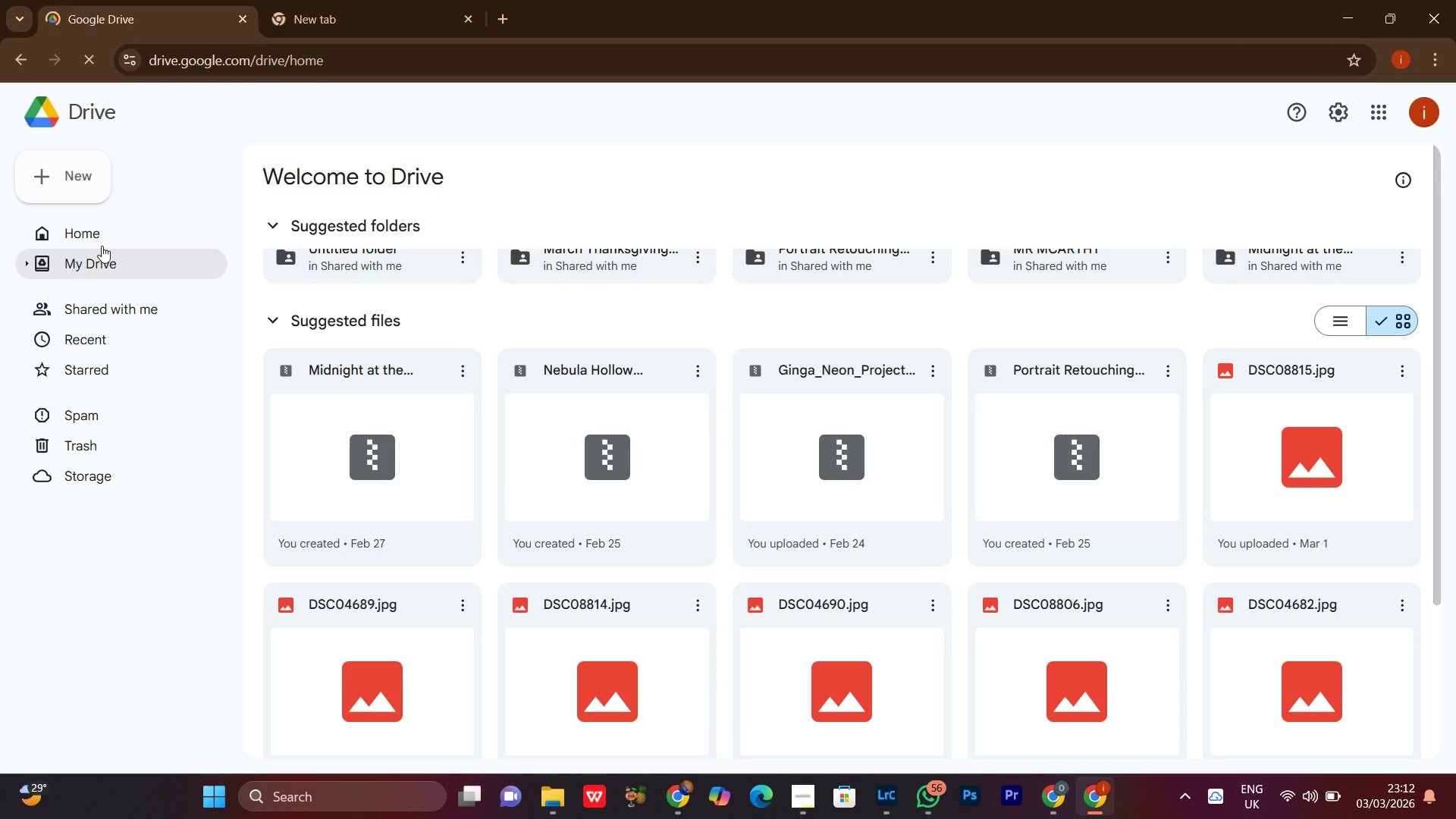 
left_click([103, 241])
 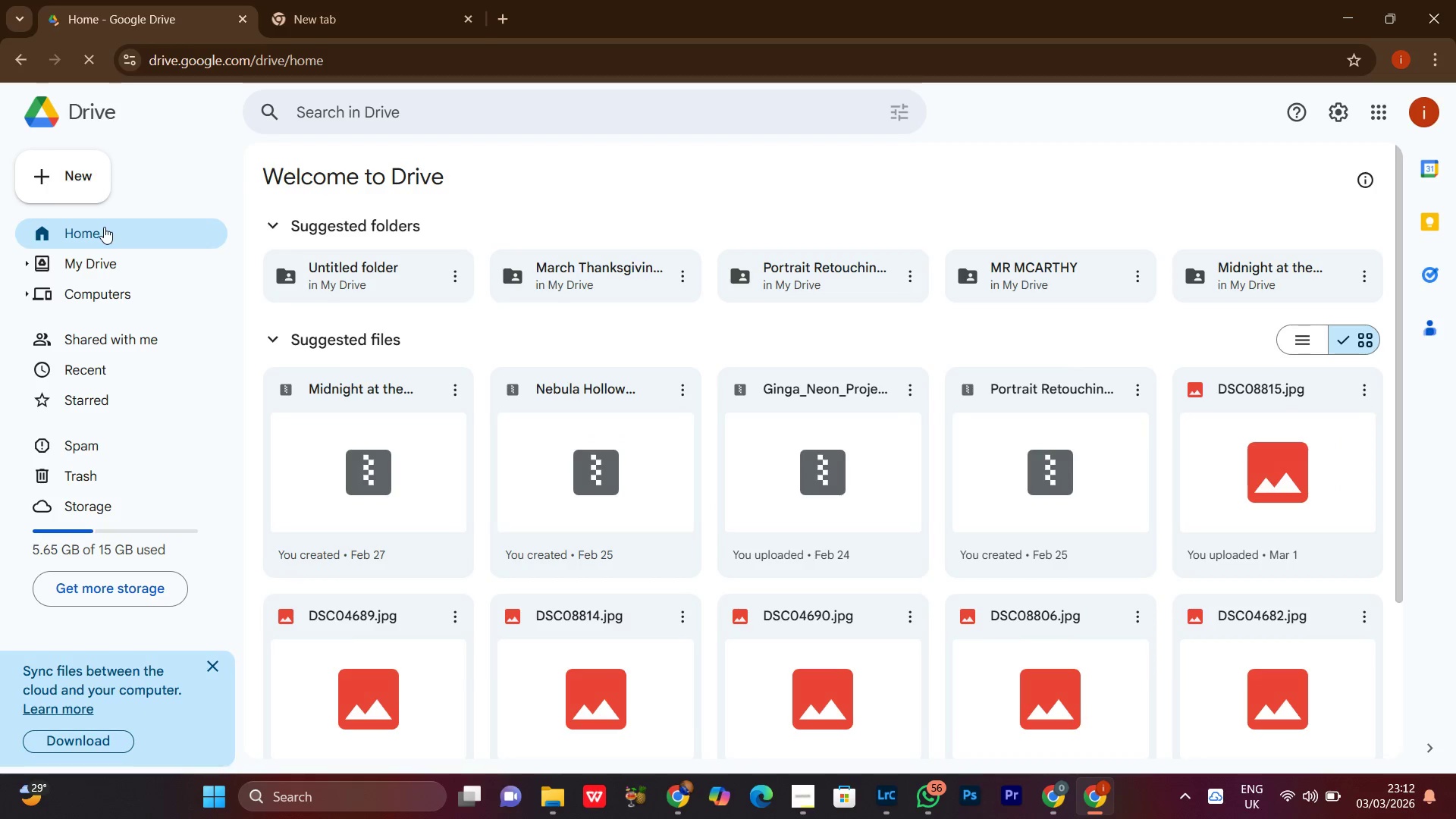 
scroll: coordinate [890, 539], scroll_direction: down, amount: 9.0
 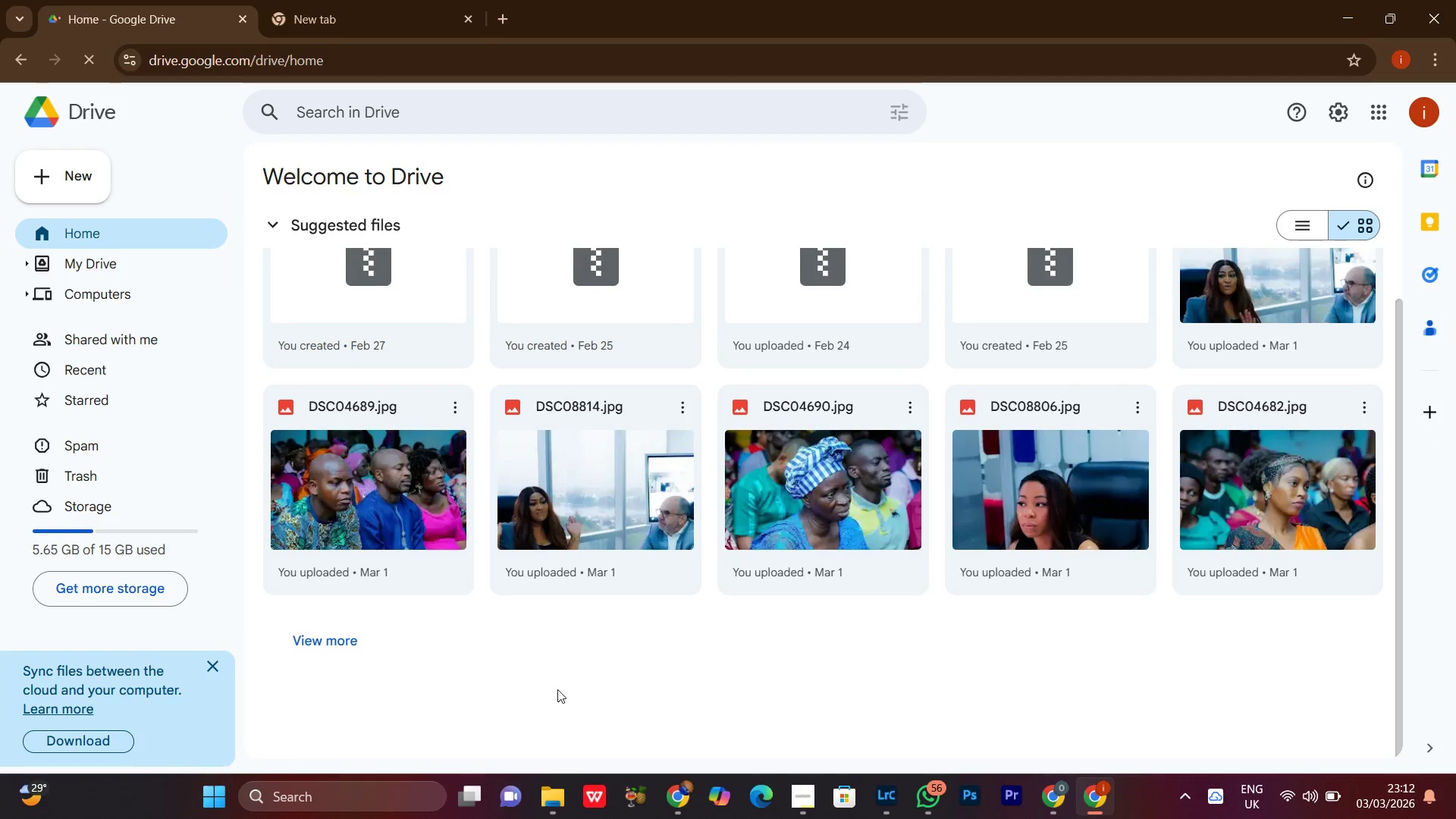 
scroll: coordinate [555, 667], scroll_direction: up, amount: 3.0
 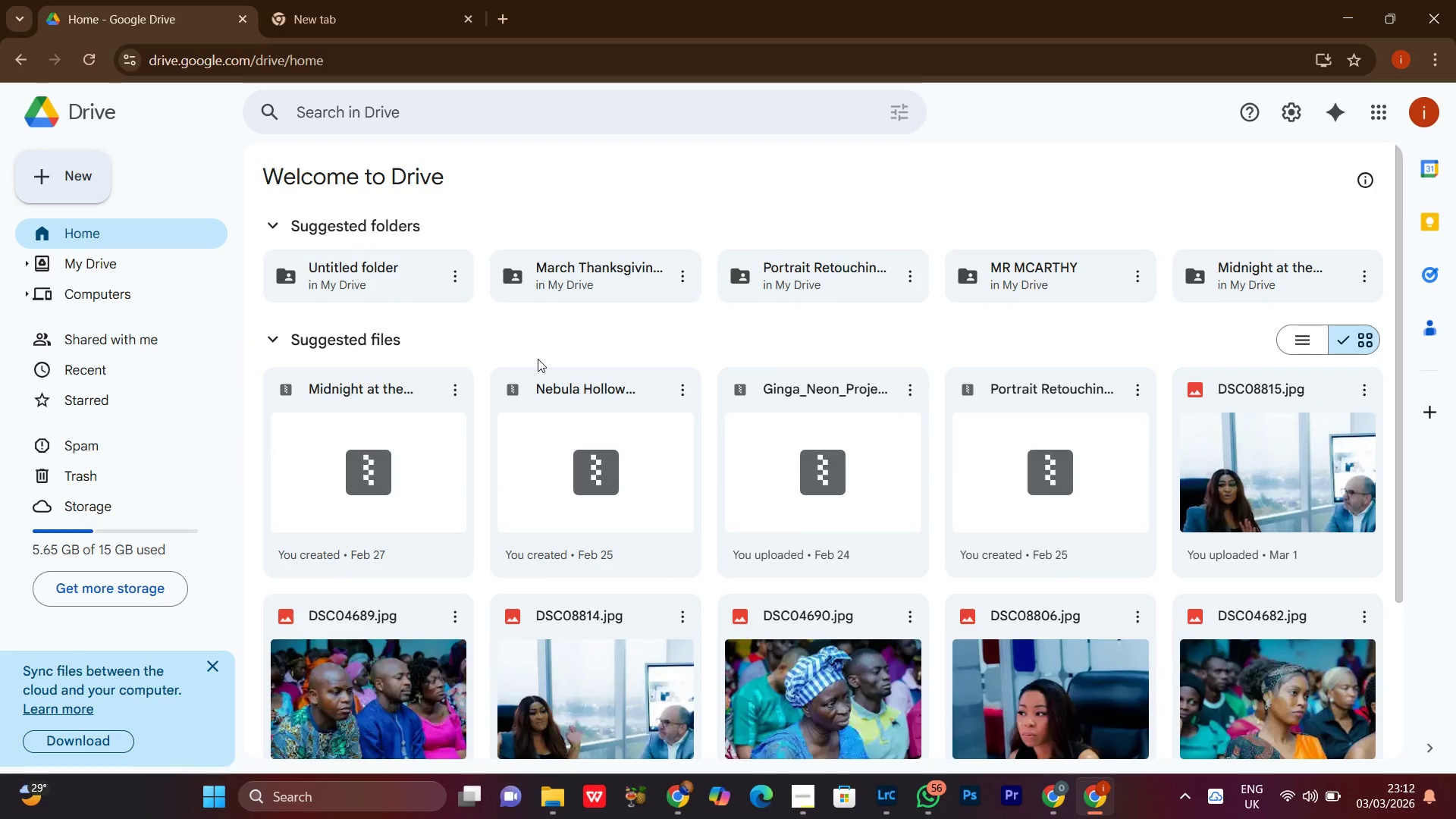 
wait(6.95)
 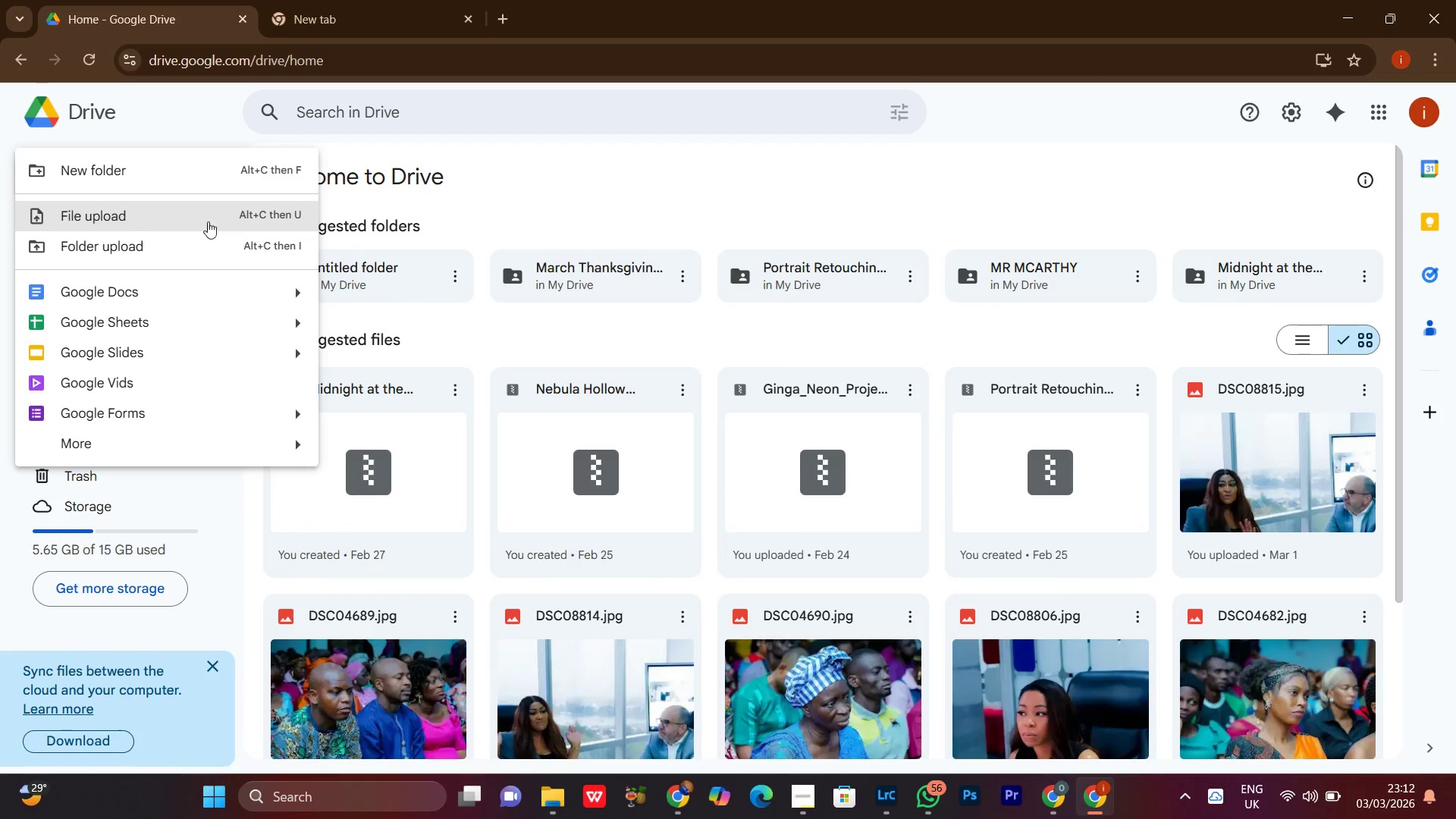 
scroll: coordinate [523, 501], scroll_direction: up, amount: 3.0
 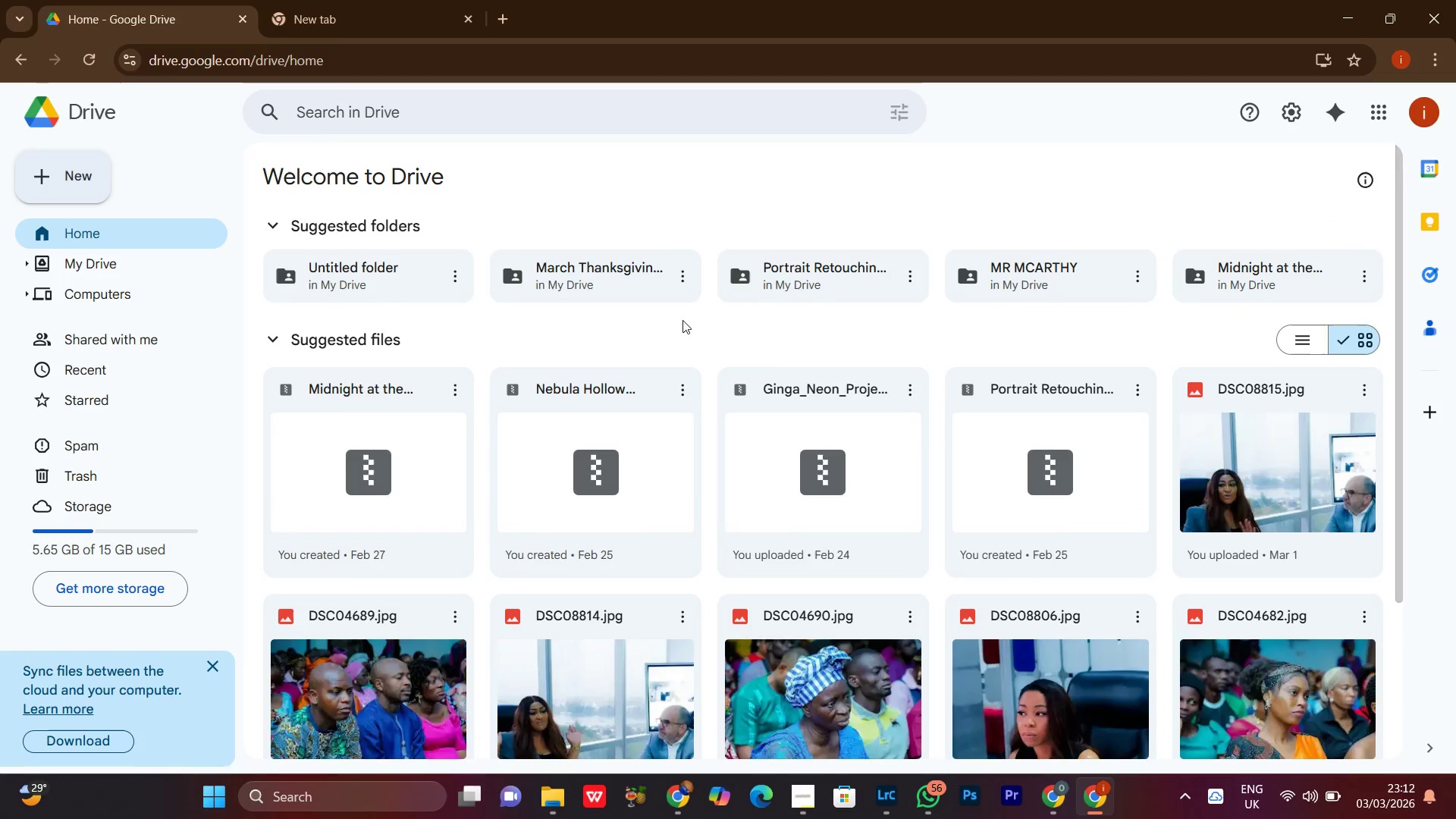 
scroll: coordinate [849, 691], scroll_direction: down, amount: 4.0
 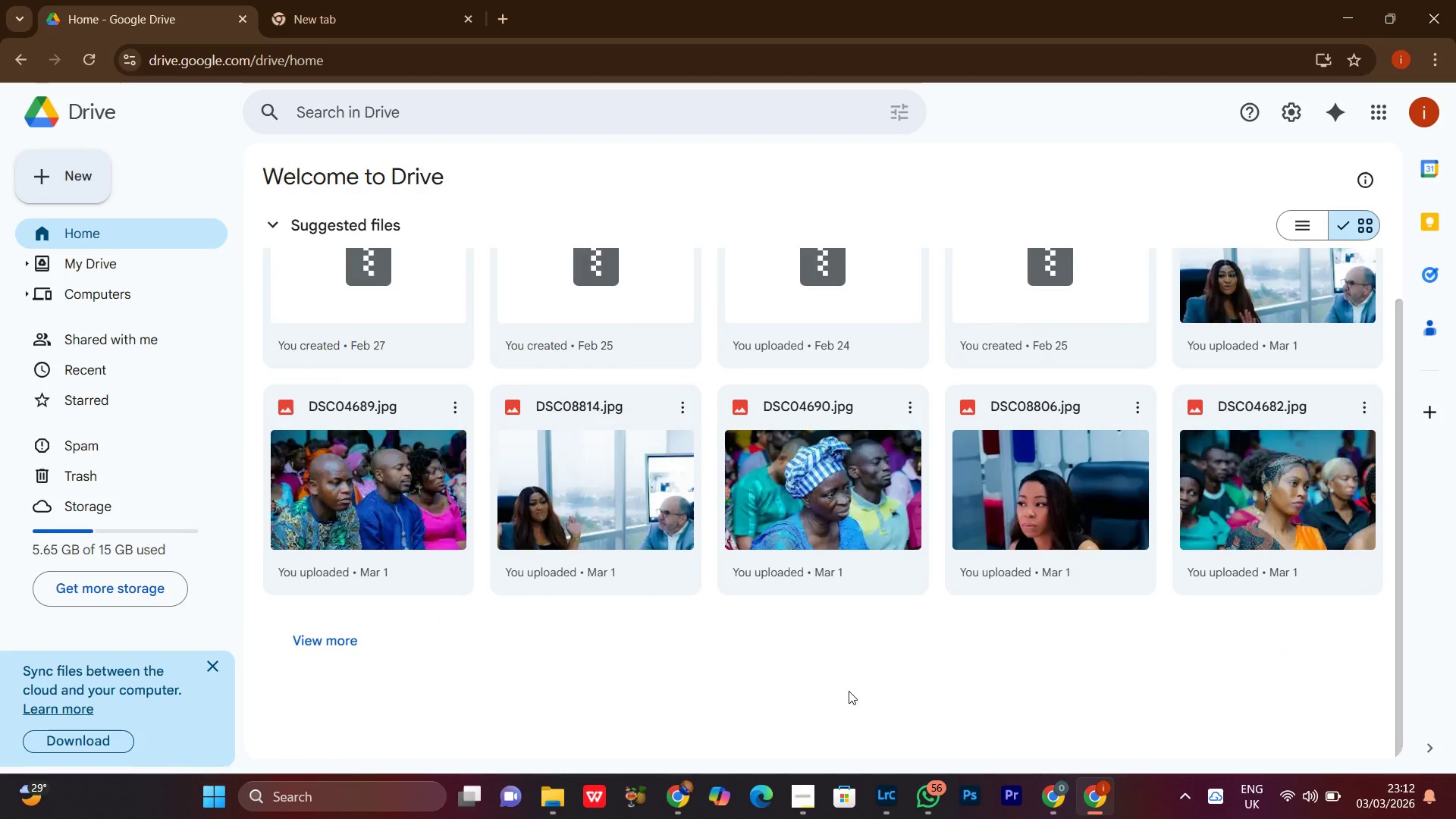 
scroll: coordinate [836, 663], scroll_direction: up, amount: 6.0
 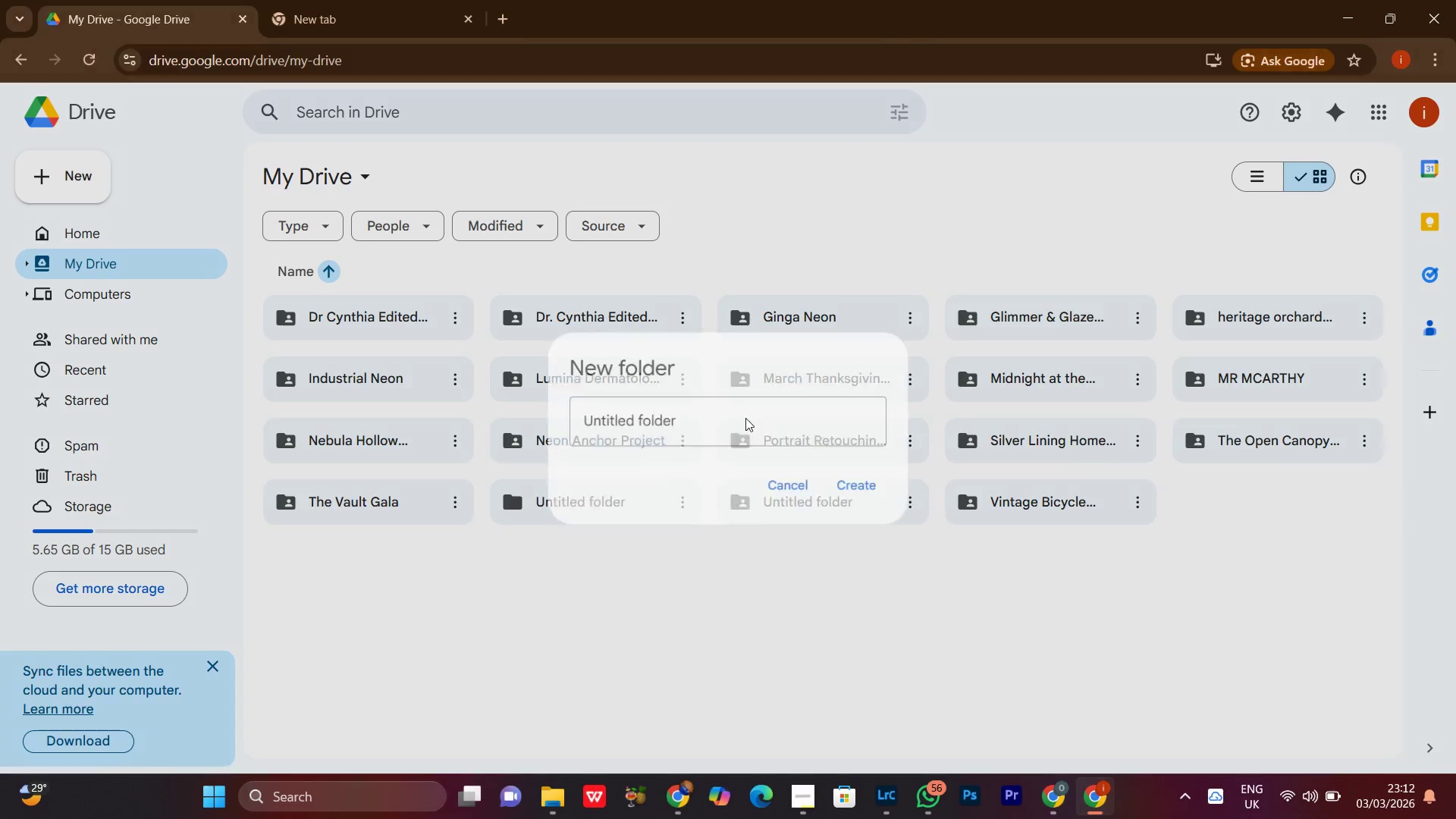 
left_click([689, 415])
 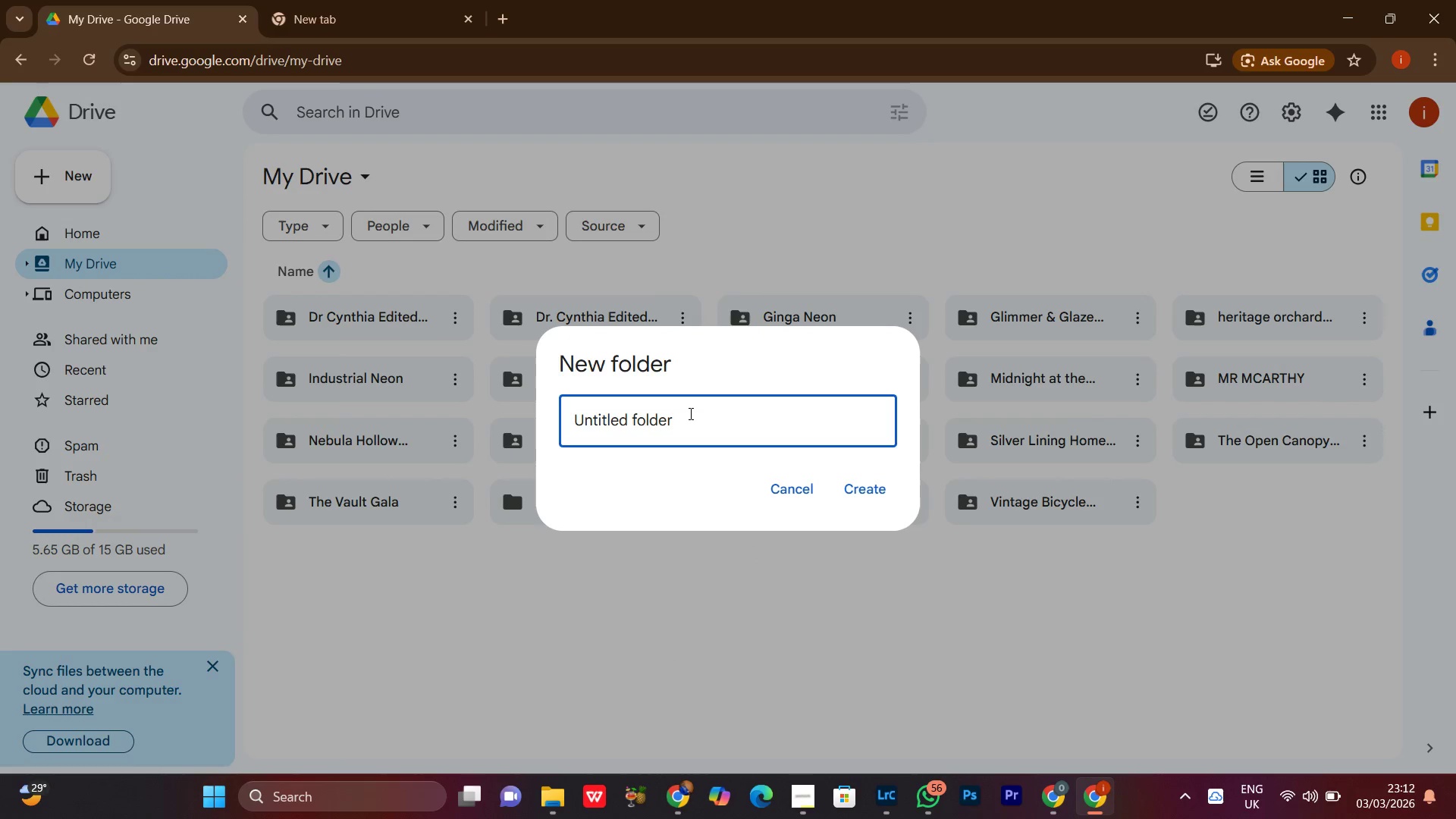 
key(Control+A)
 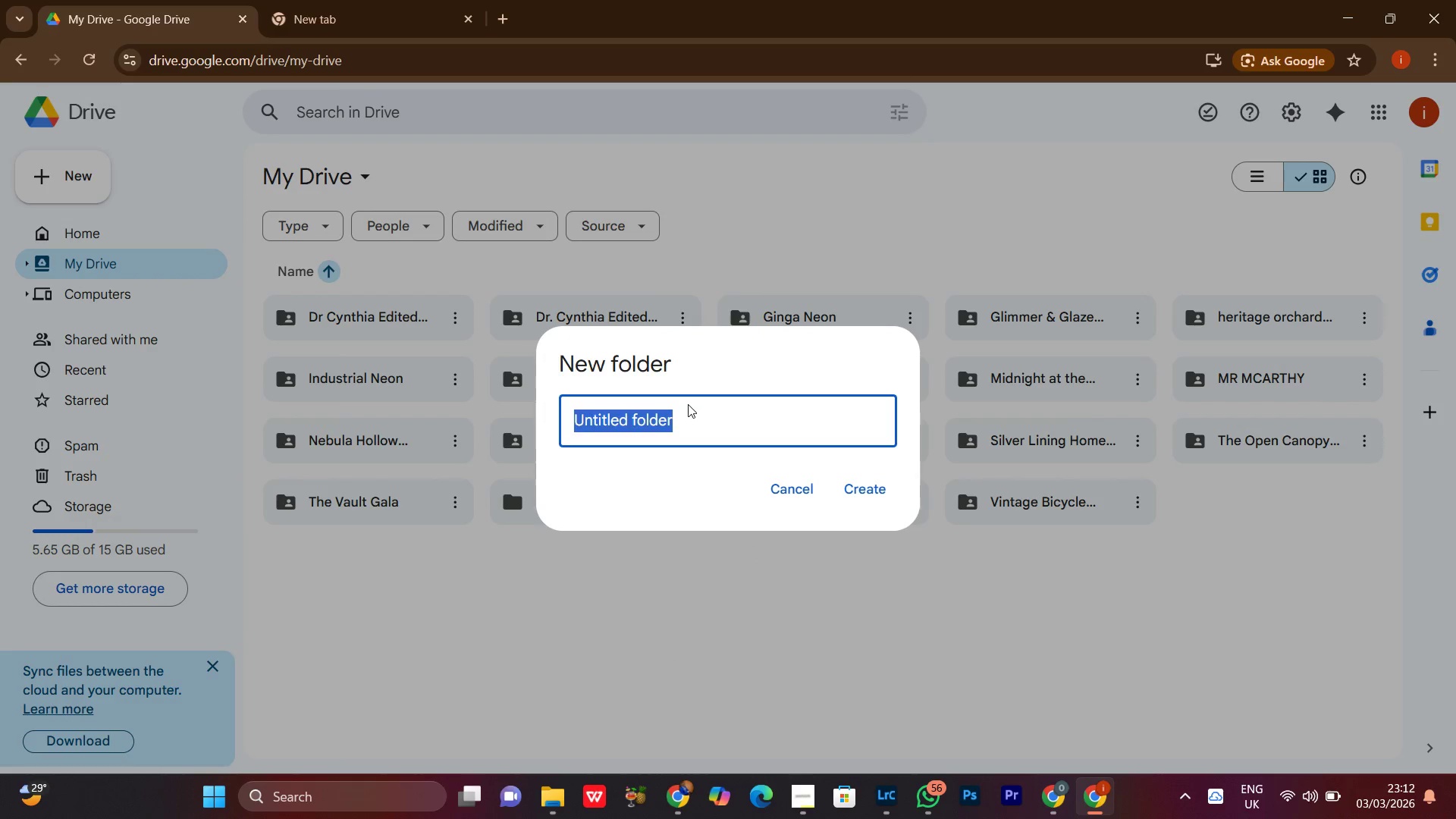 
key(Control+V)
 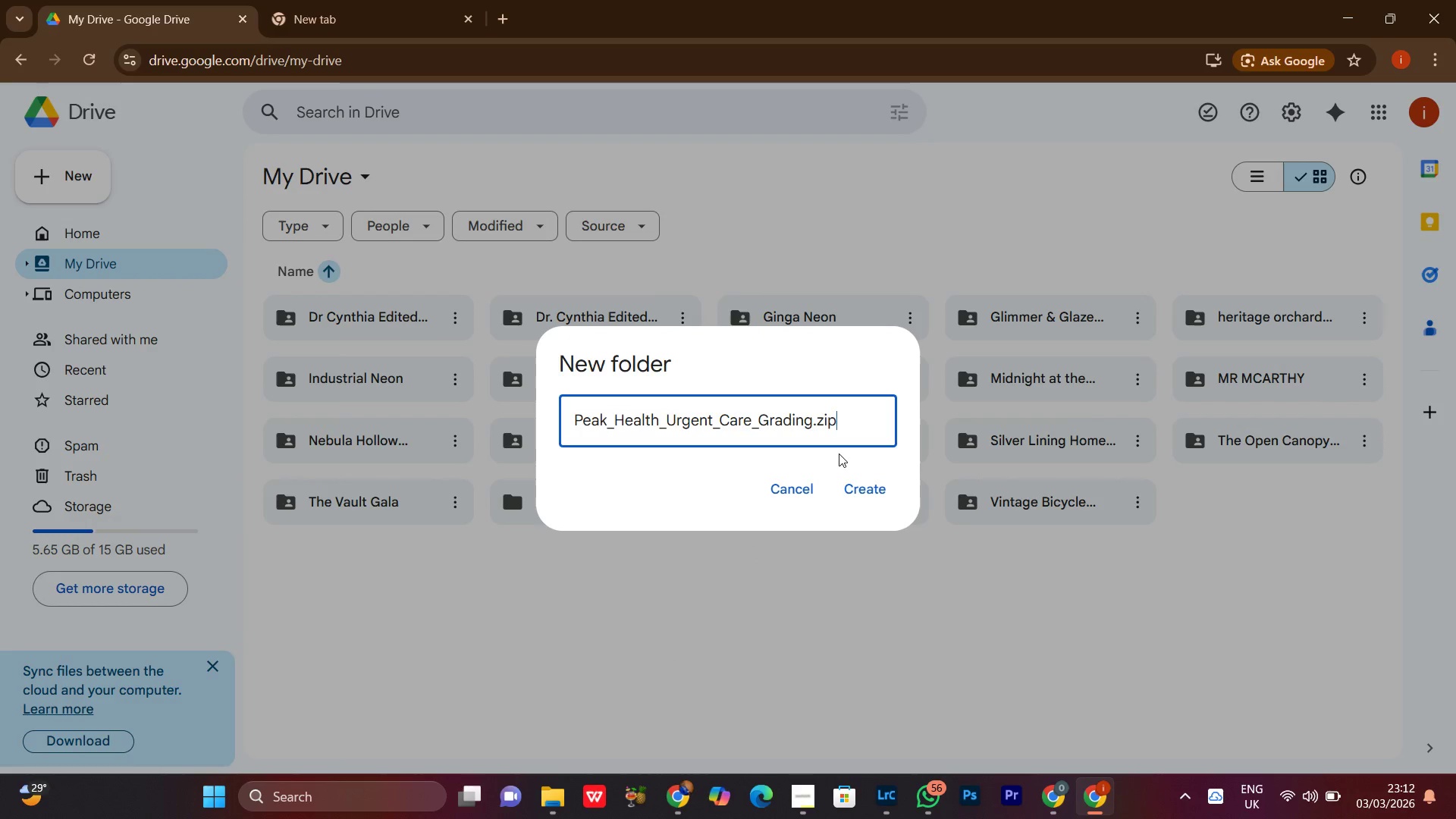 
key(Backspace)
 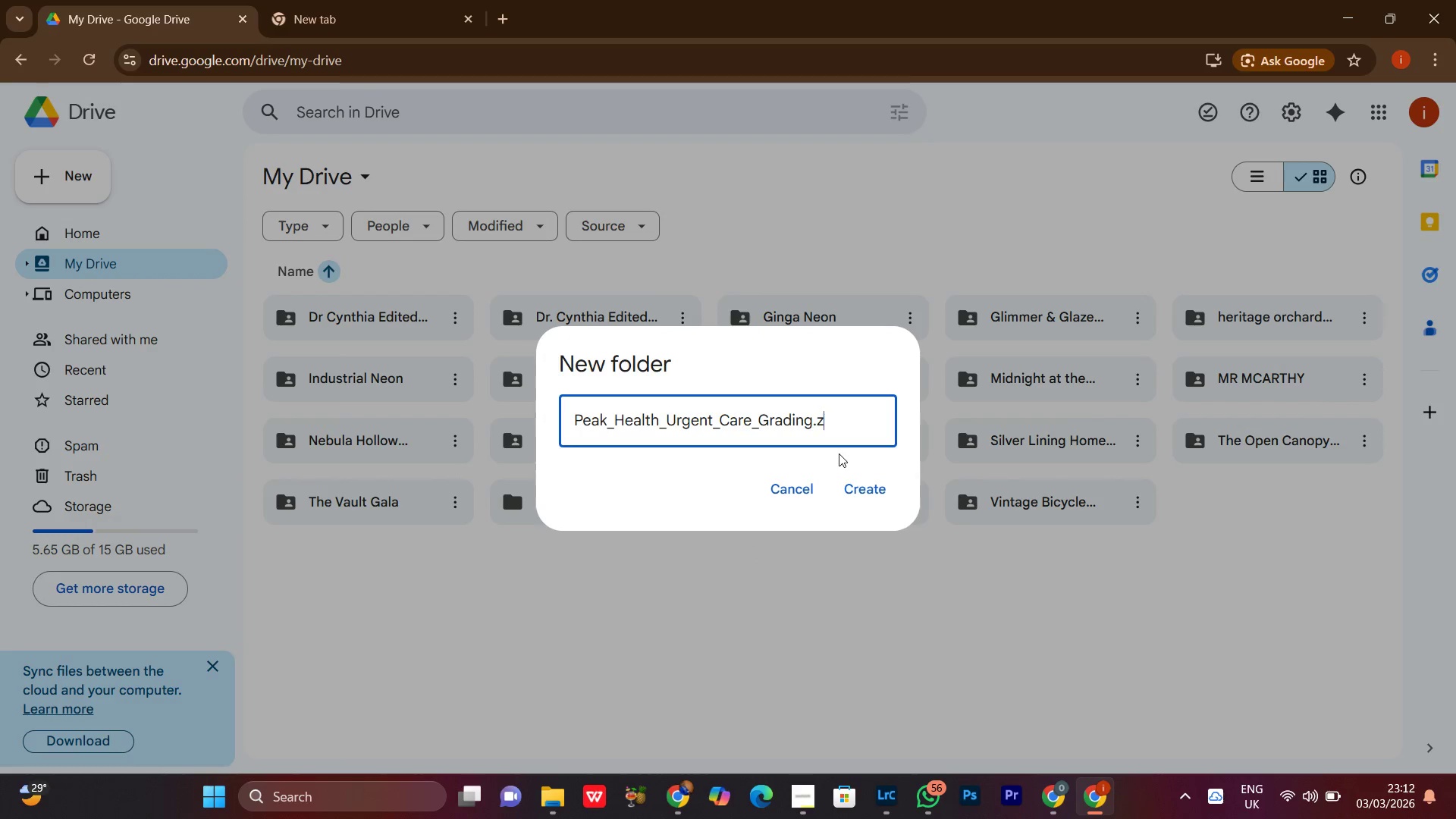 
key(Backspace)
 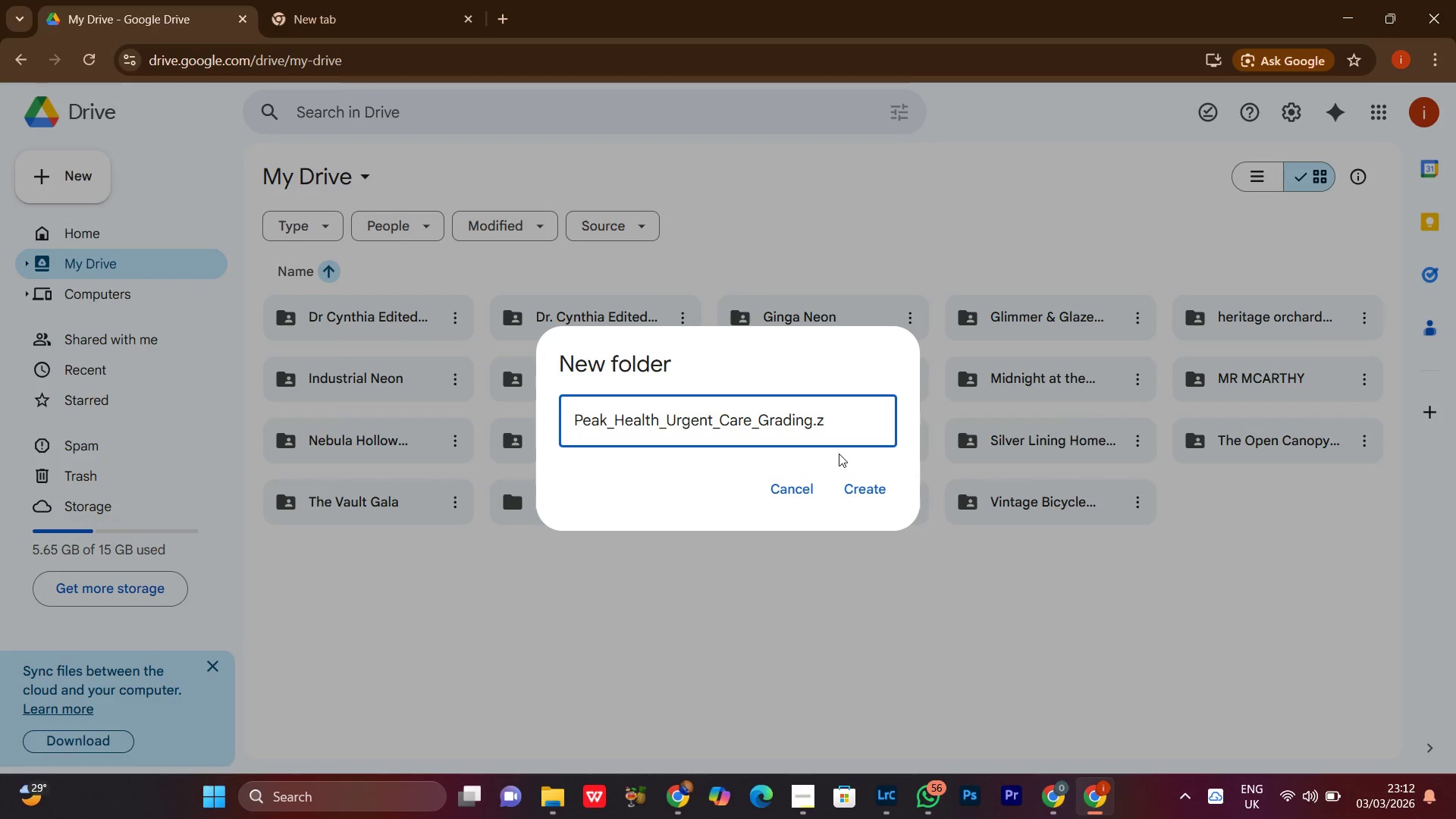 
key(Backspace)
 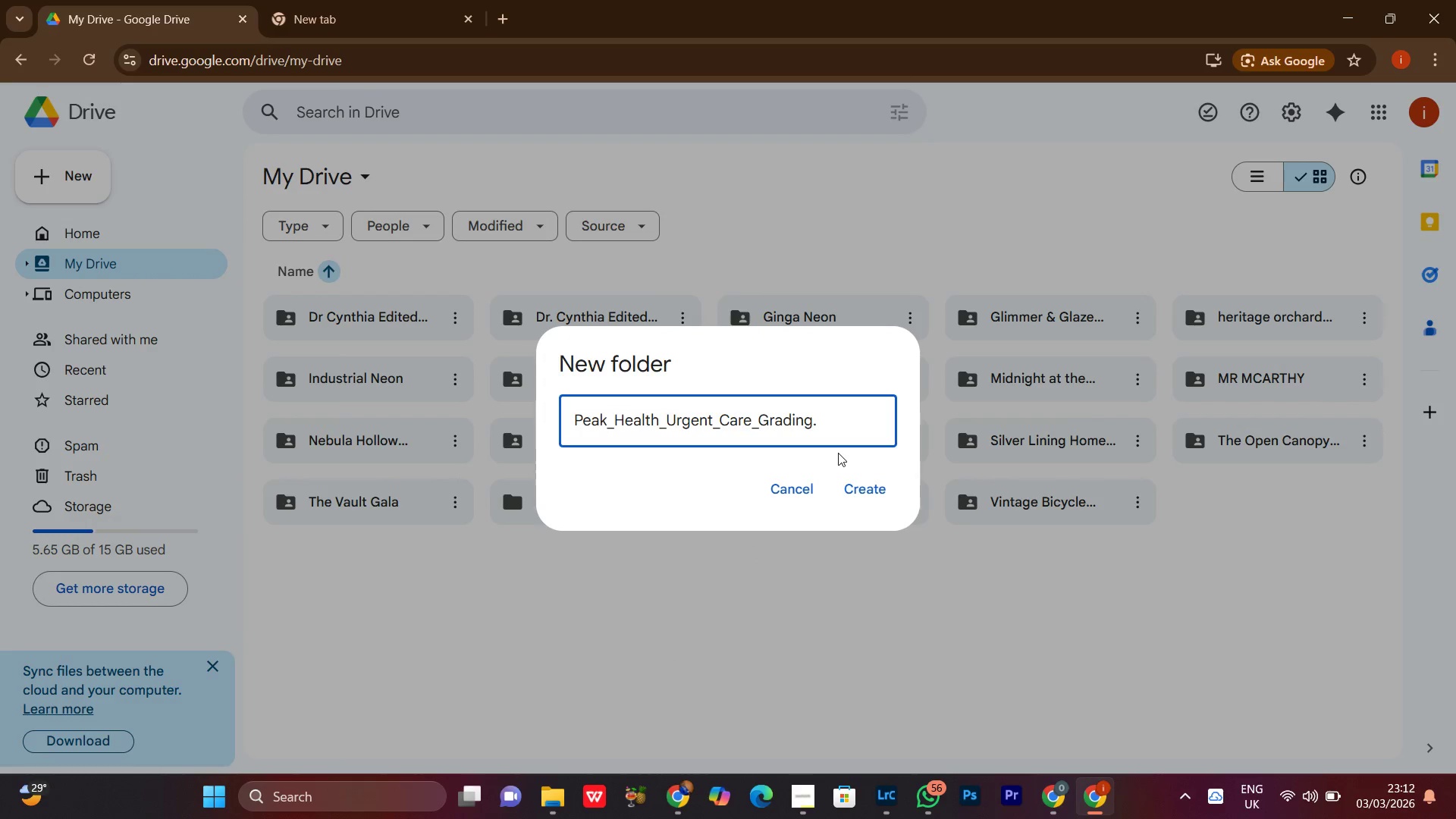 
key(Backspace)
 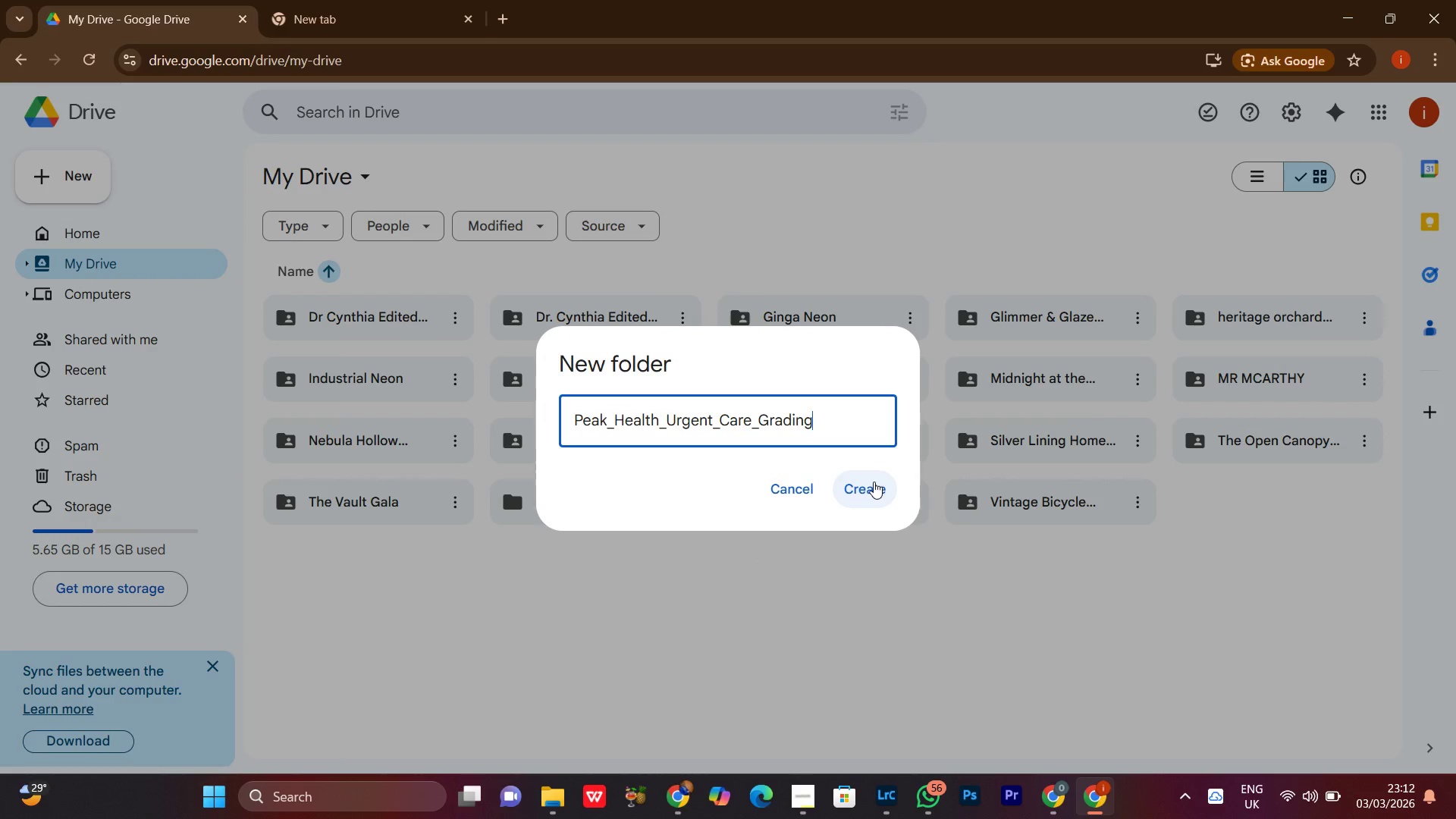 
left_click([874, 482])
 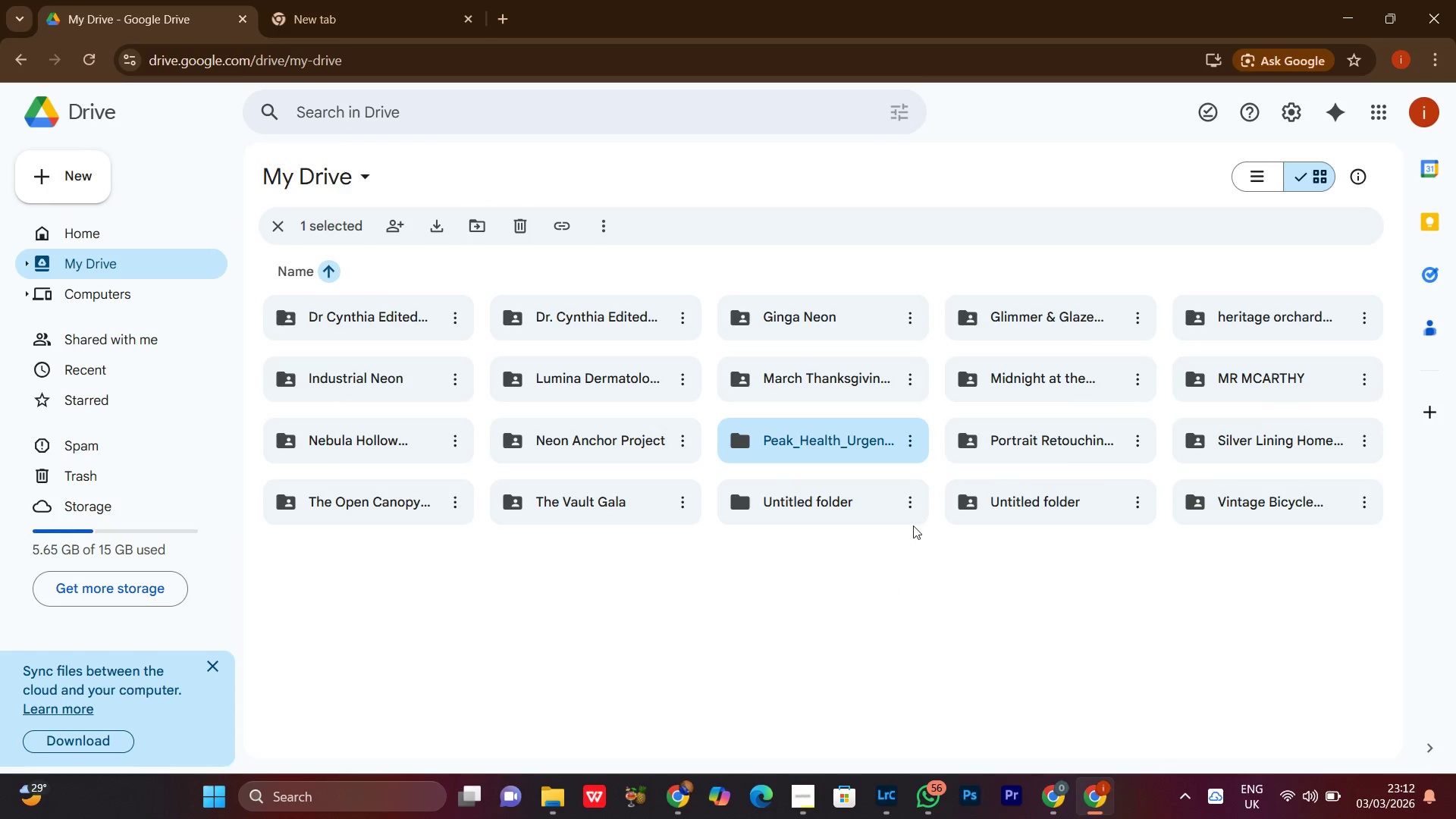 
double_click([832, 448])
 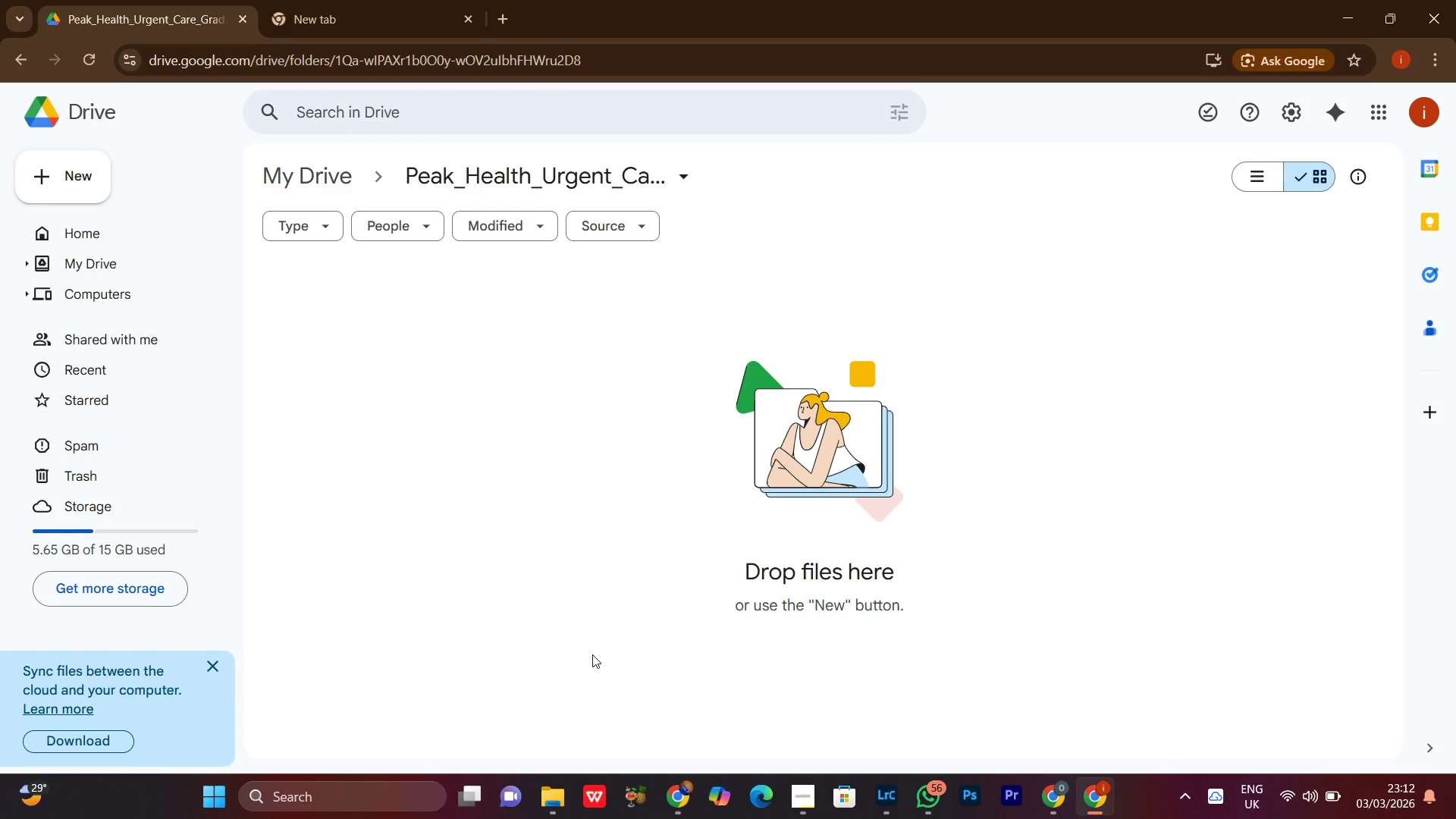 
left_click([562, 804])
 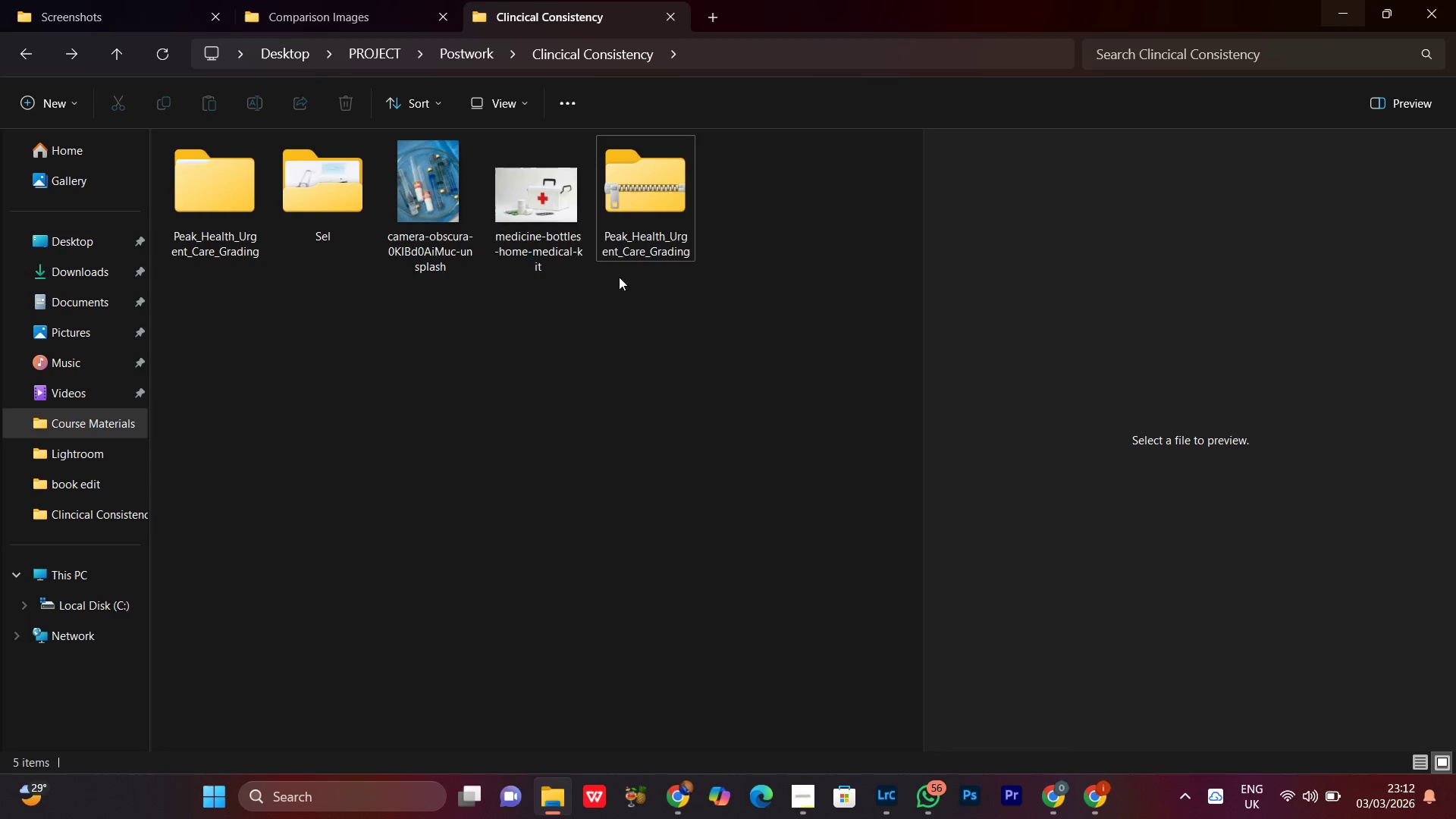 
left_click([648, 219])
 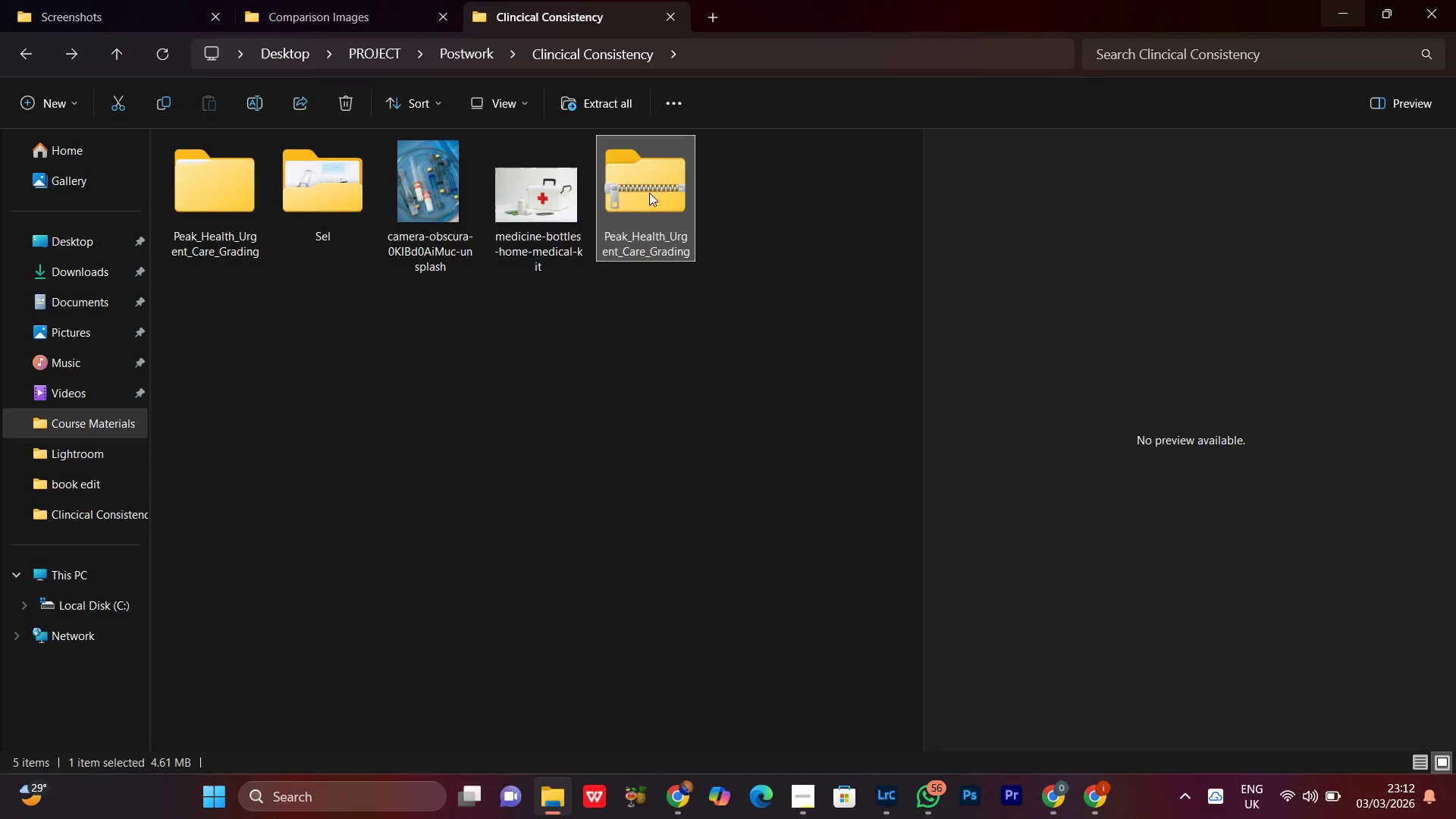 
left_click_drag(start_coordinate=[666, 211], to_coordinate=[628, 472])
 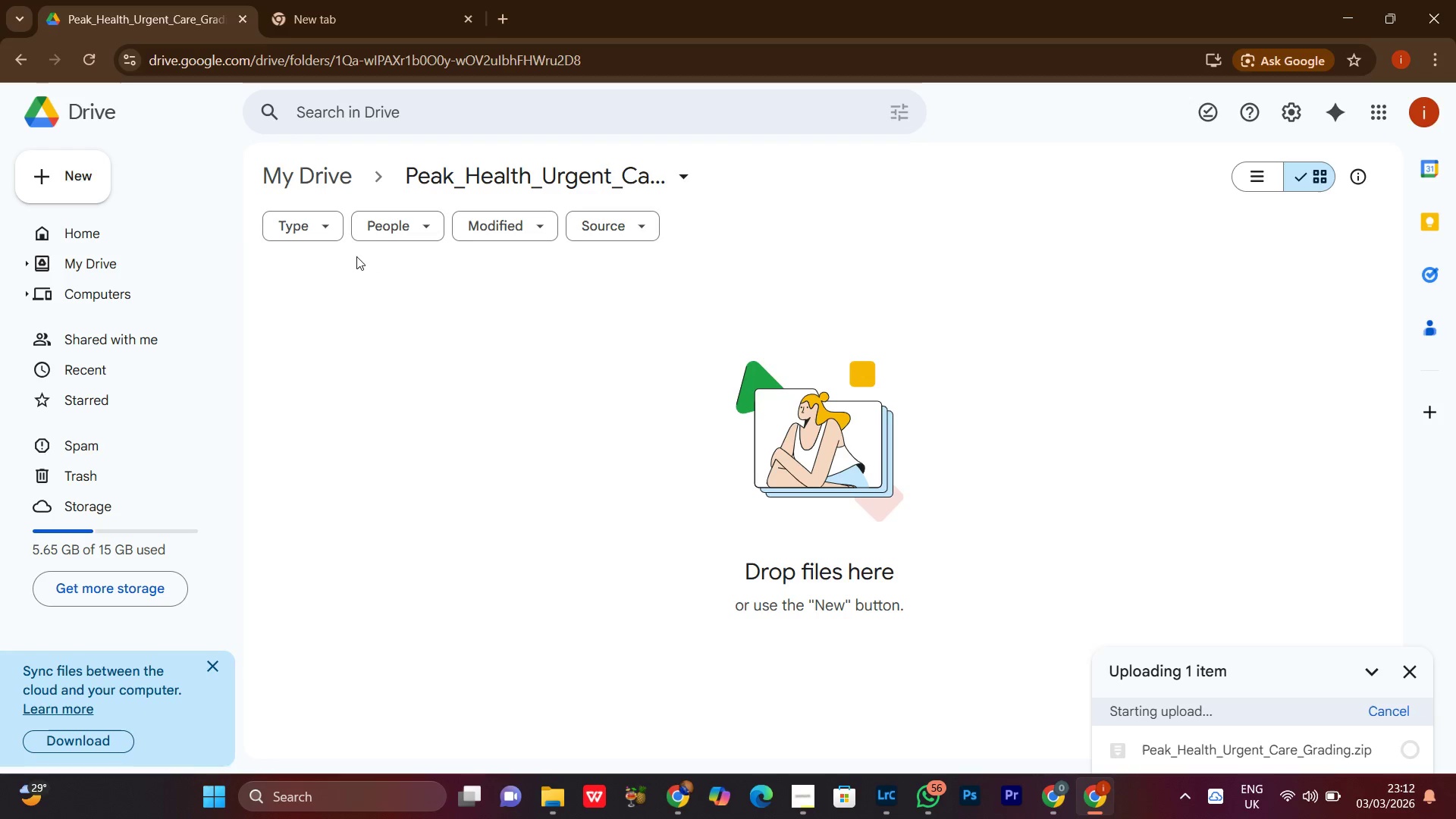 
wait(7.67)
 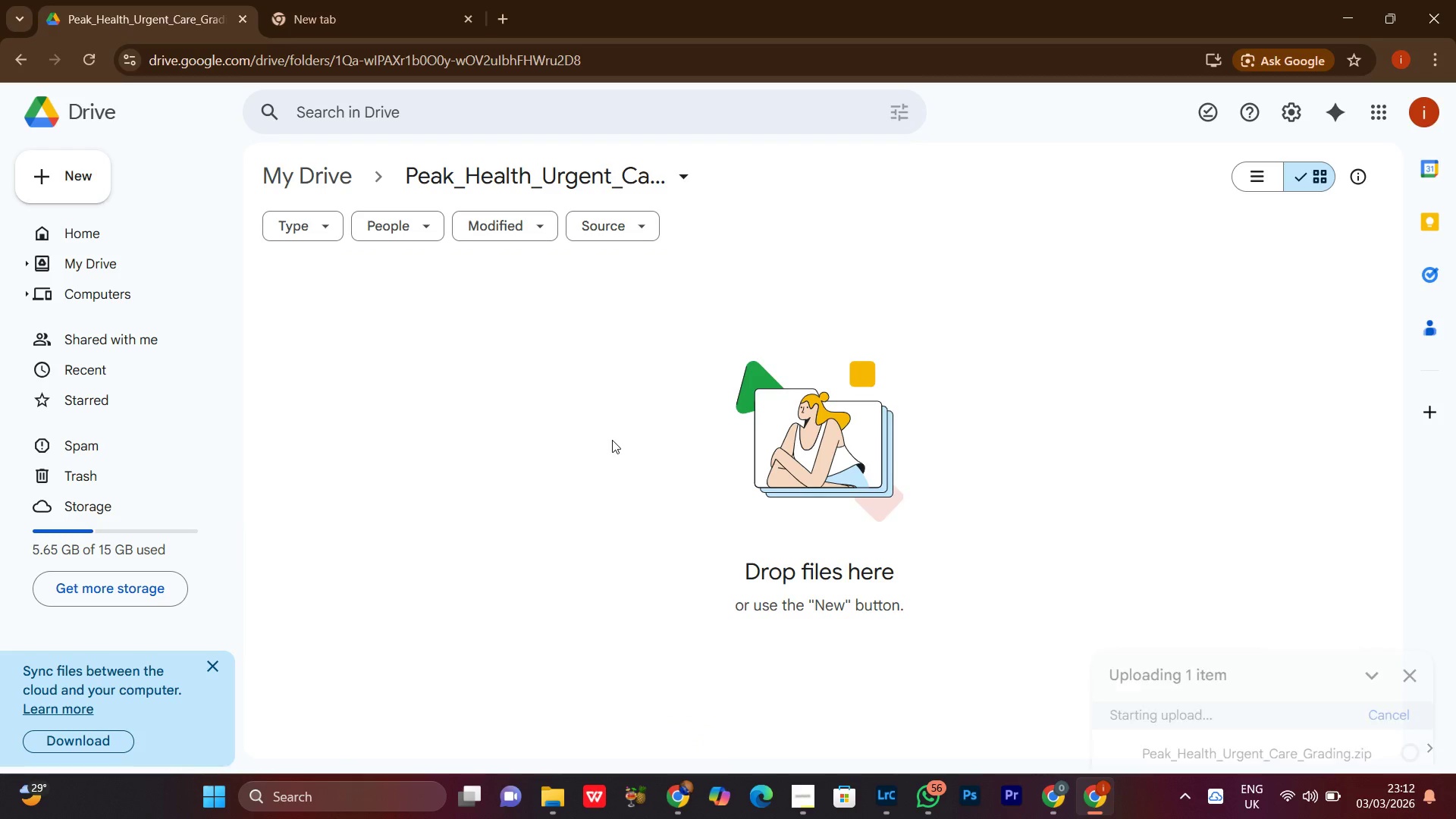 
left_click([347, 0])
 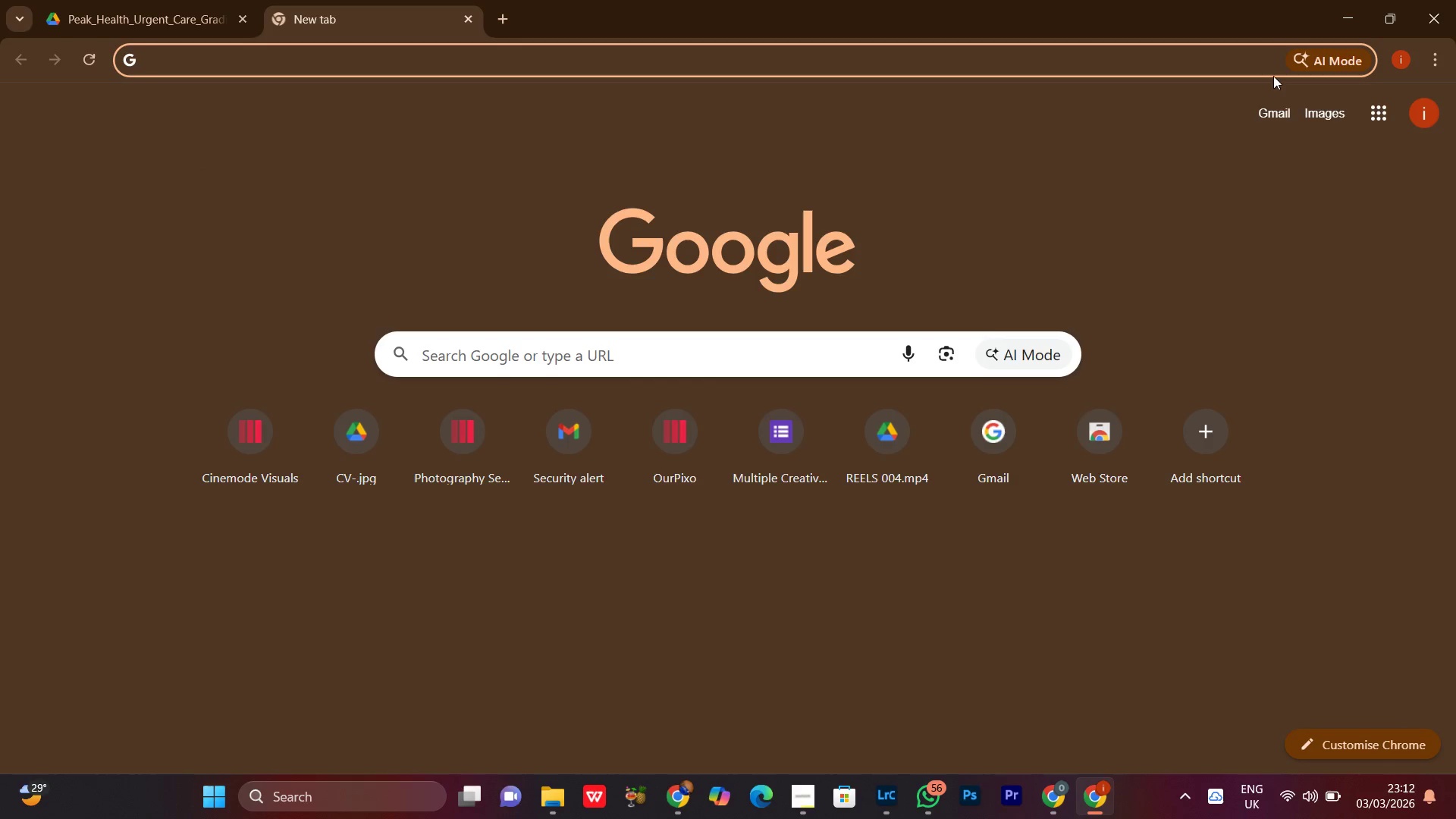 
left_click([1381, 116])
 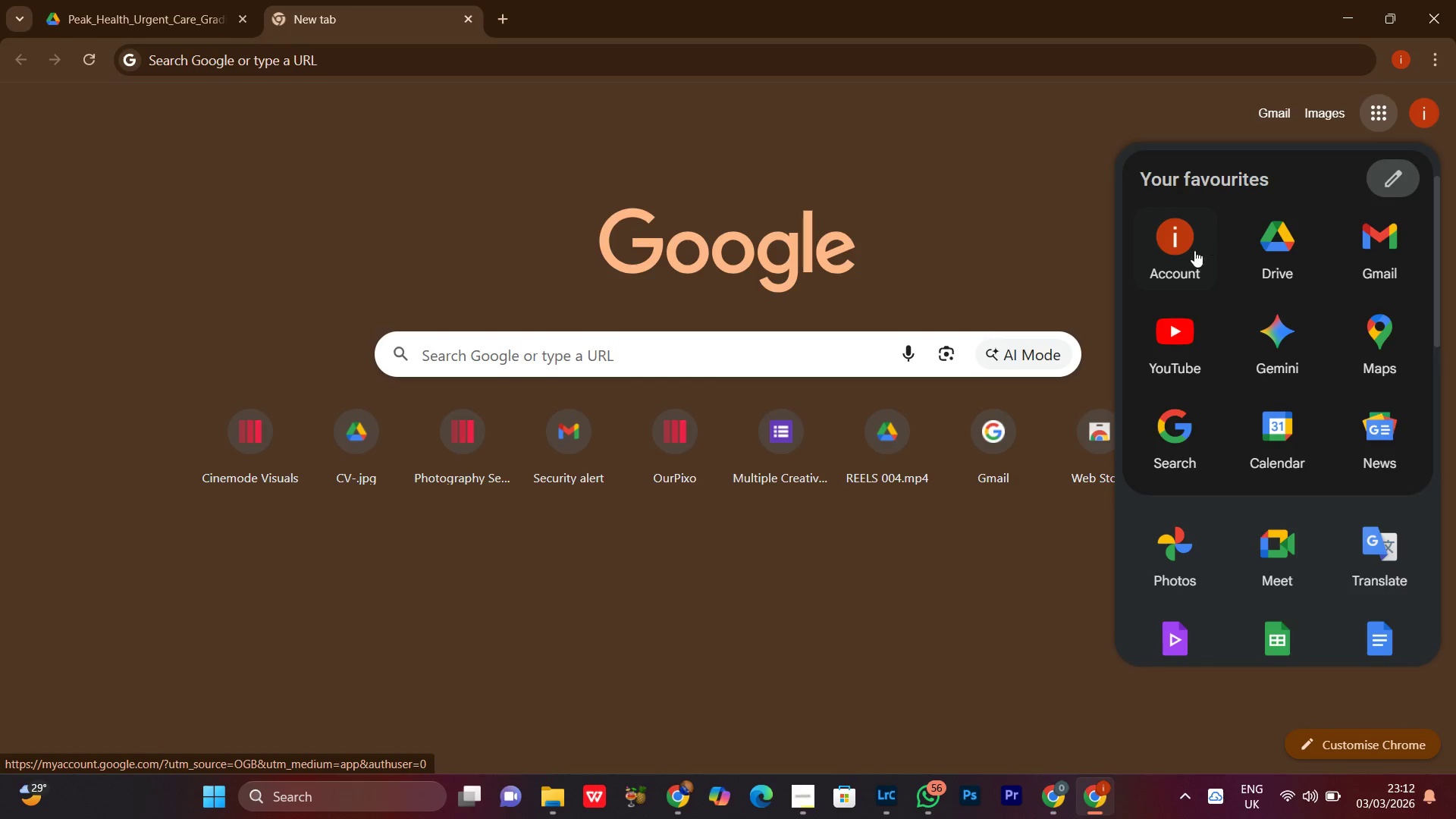 
left_click([1189, 249])
 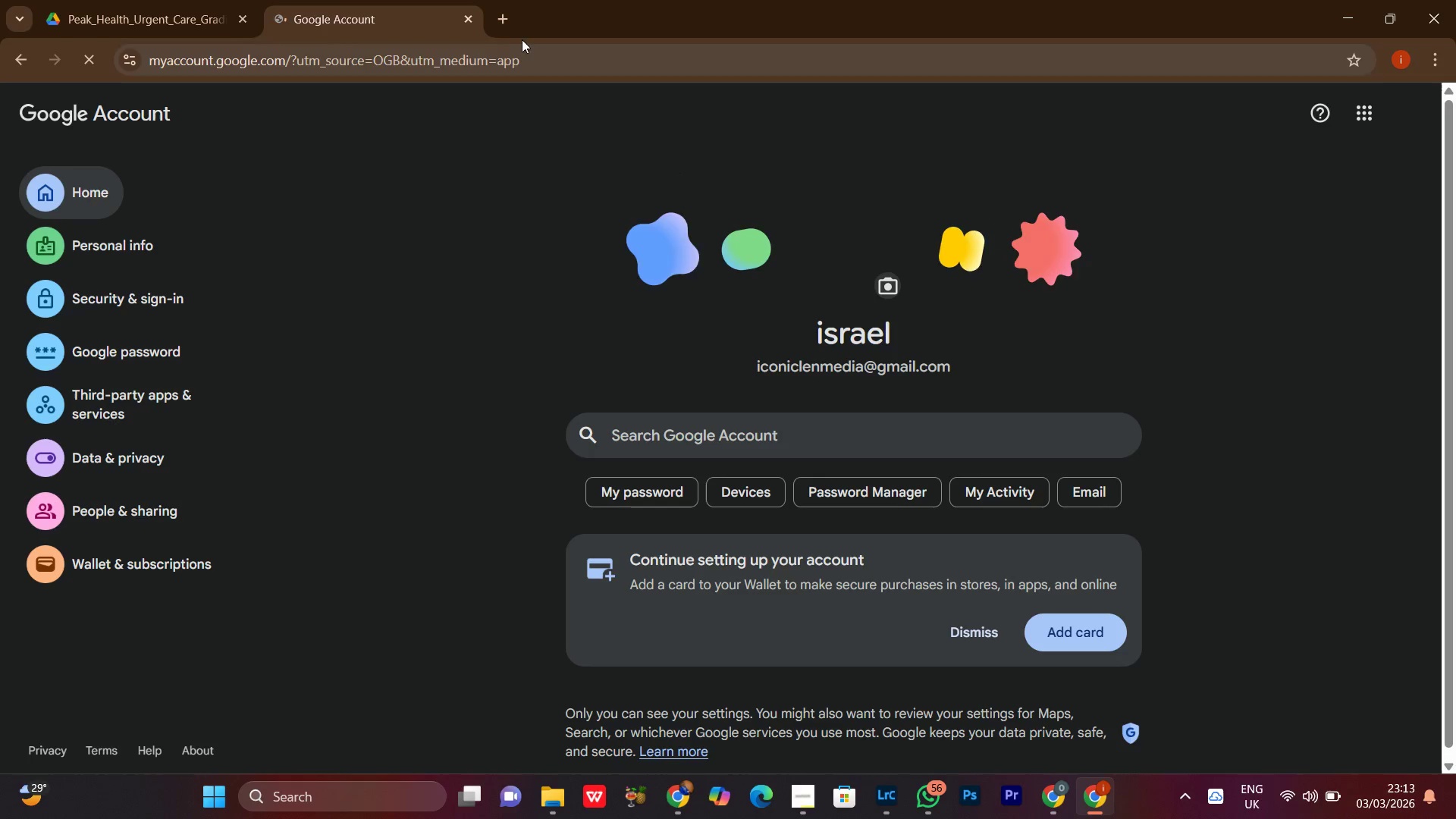 
left_click_drag(start_coordinate=[468, 20], to_coordinate=[463, 20])
 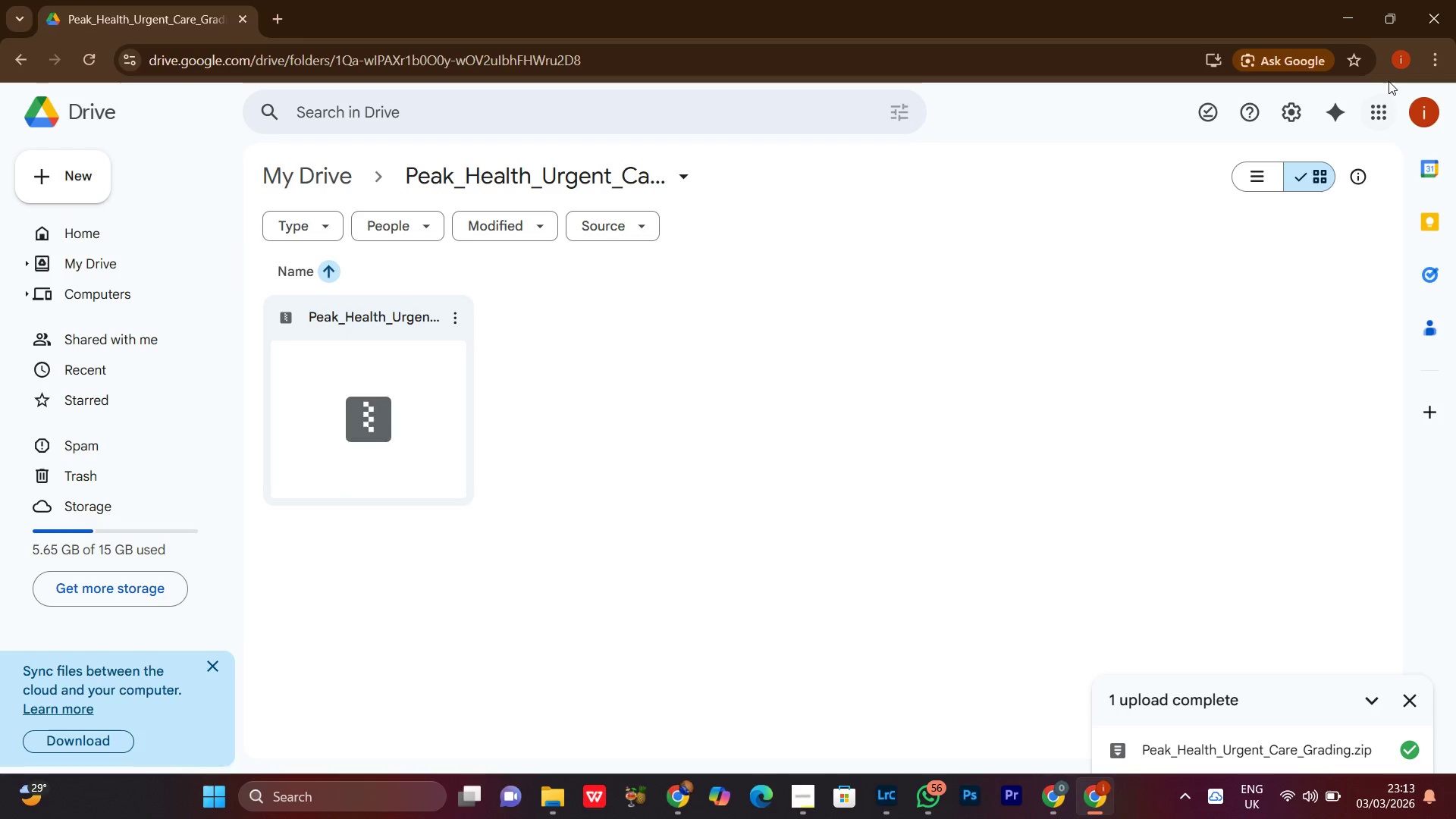 
left_click([1368, 107])
 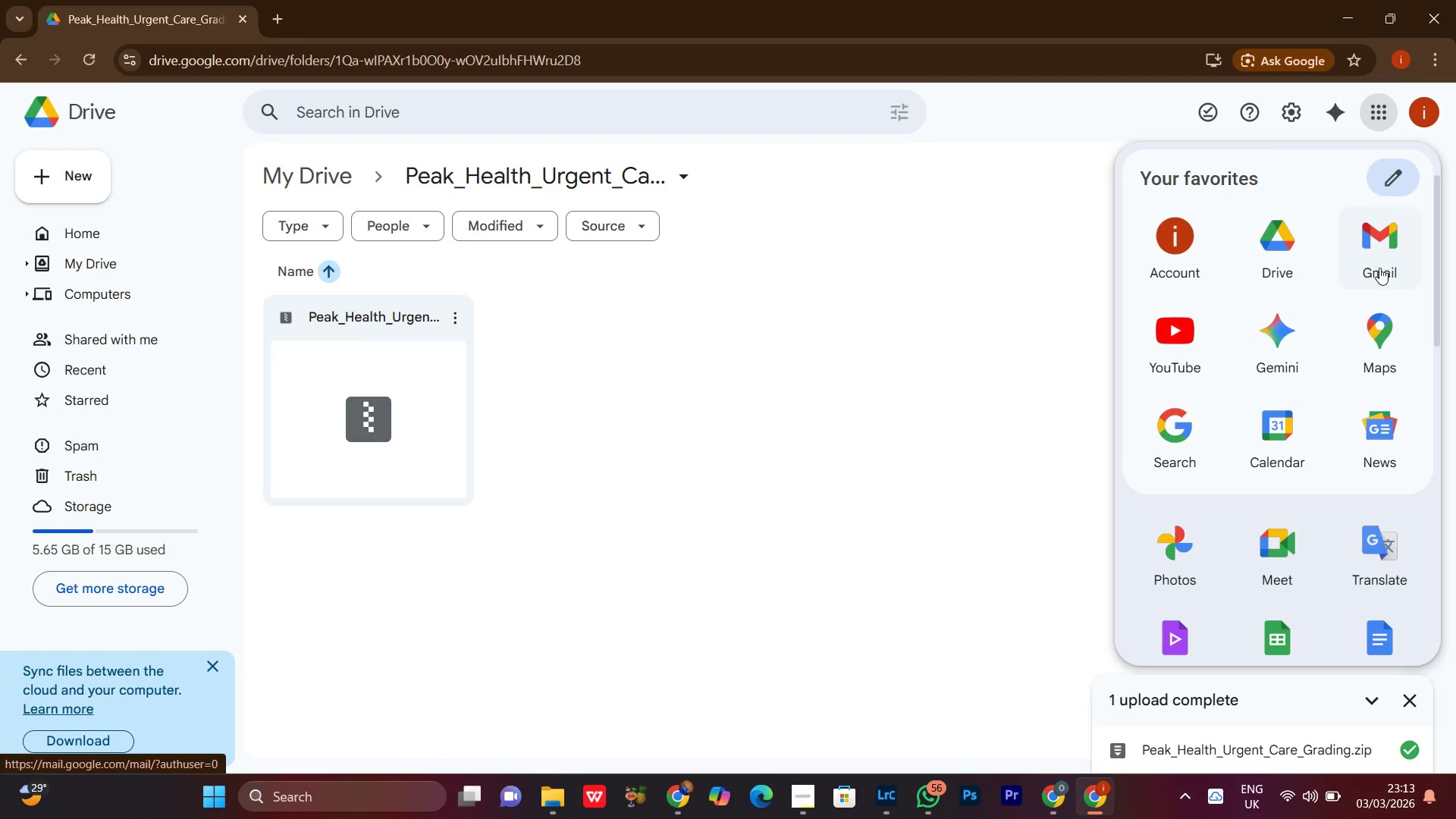 
left_click([1379, 248])
 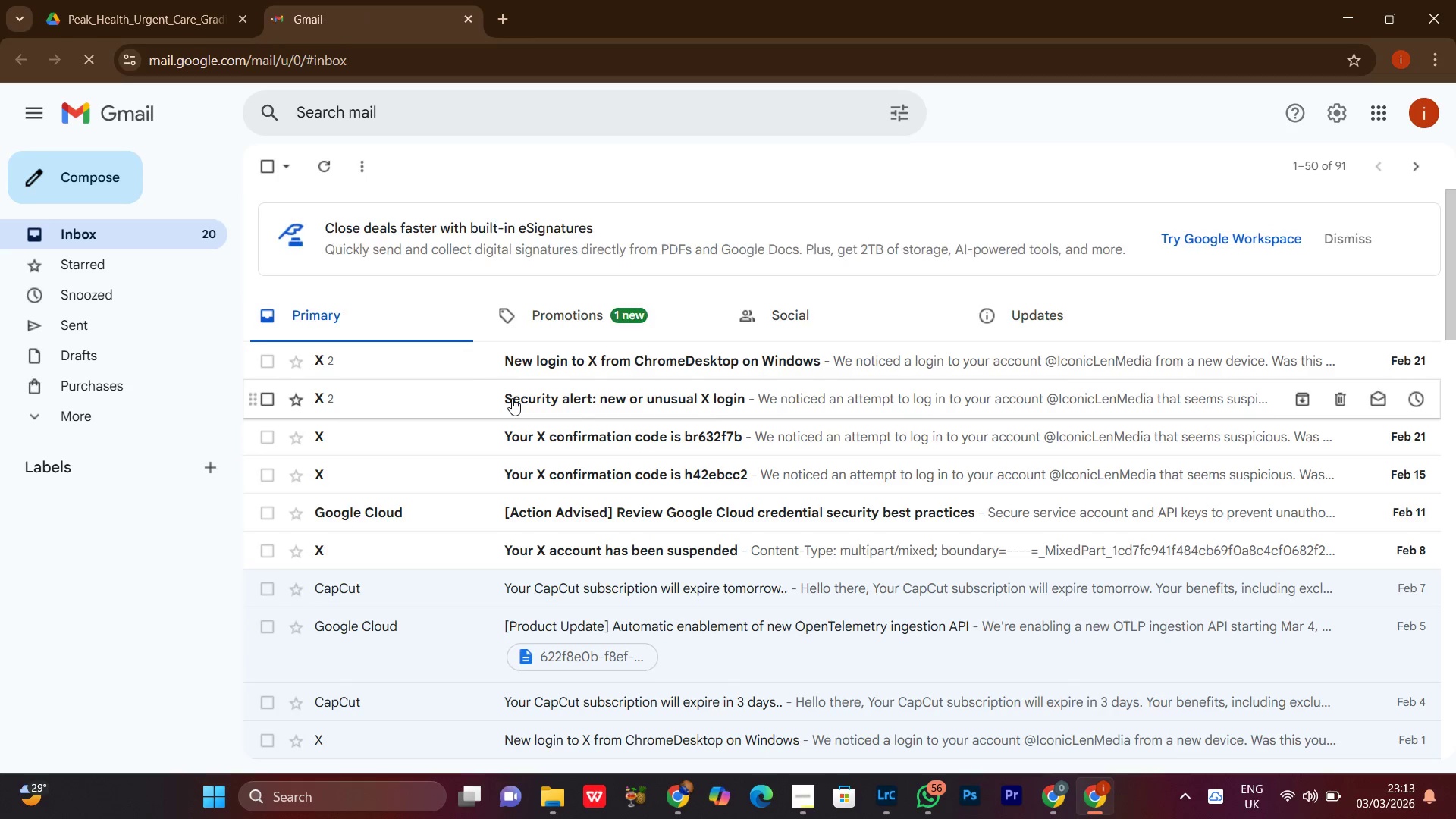 
wait(5.56)
 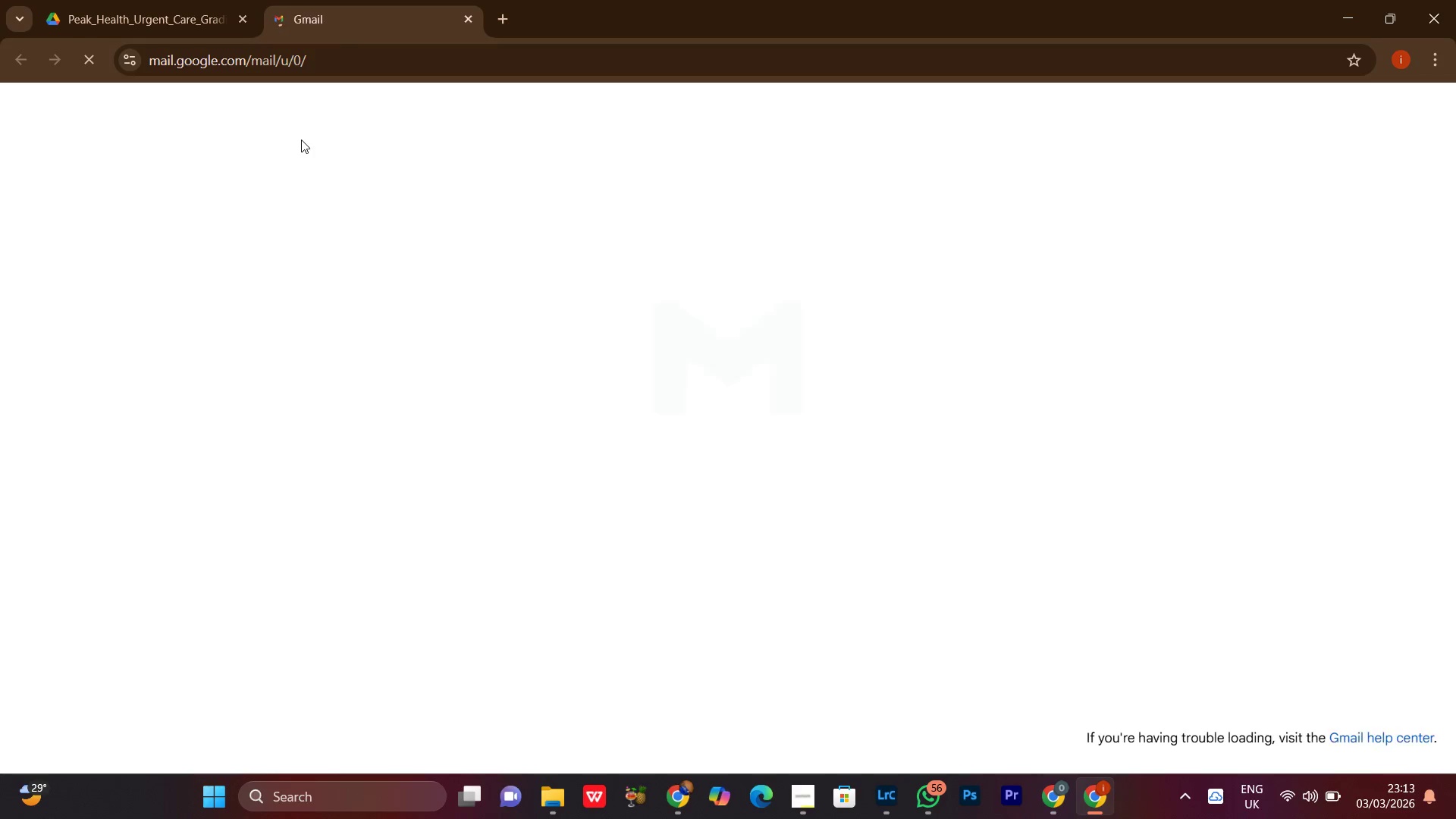 
left_click([498, 581])
 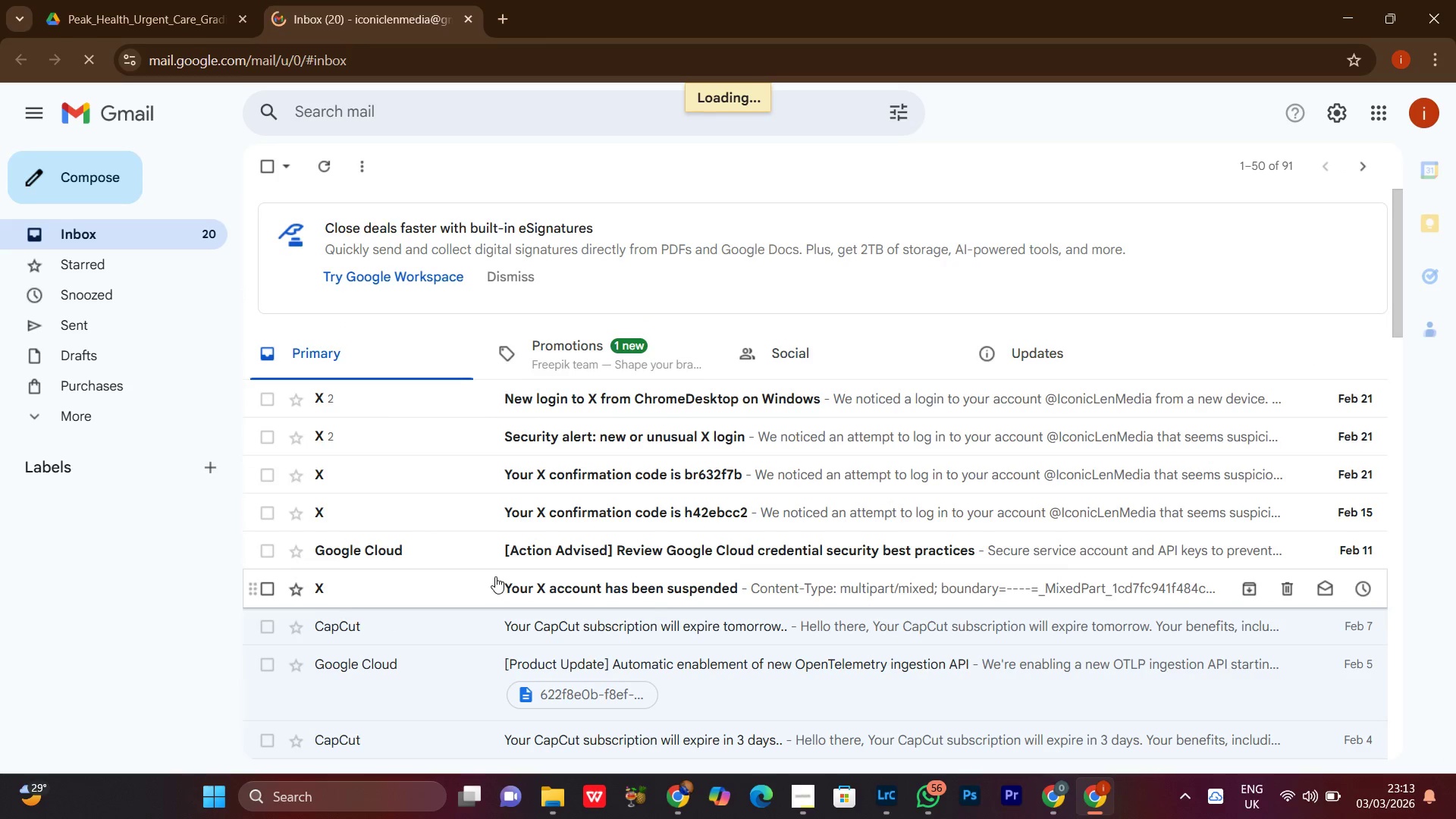 
scroll: coordinate [497, 568], scroll_direction: down, amount: 3.0
 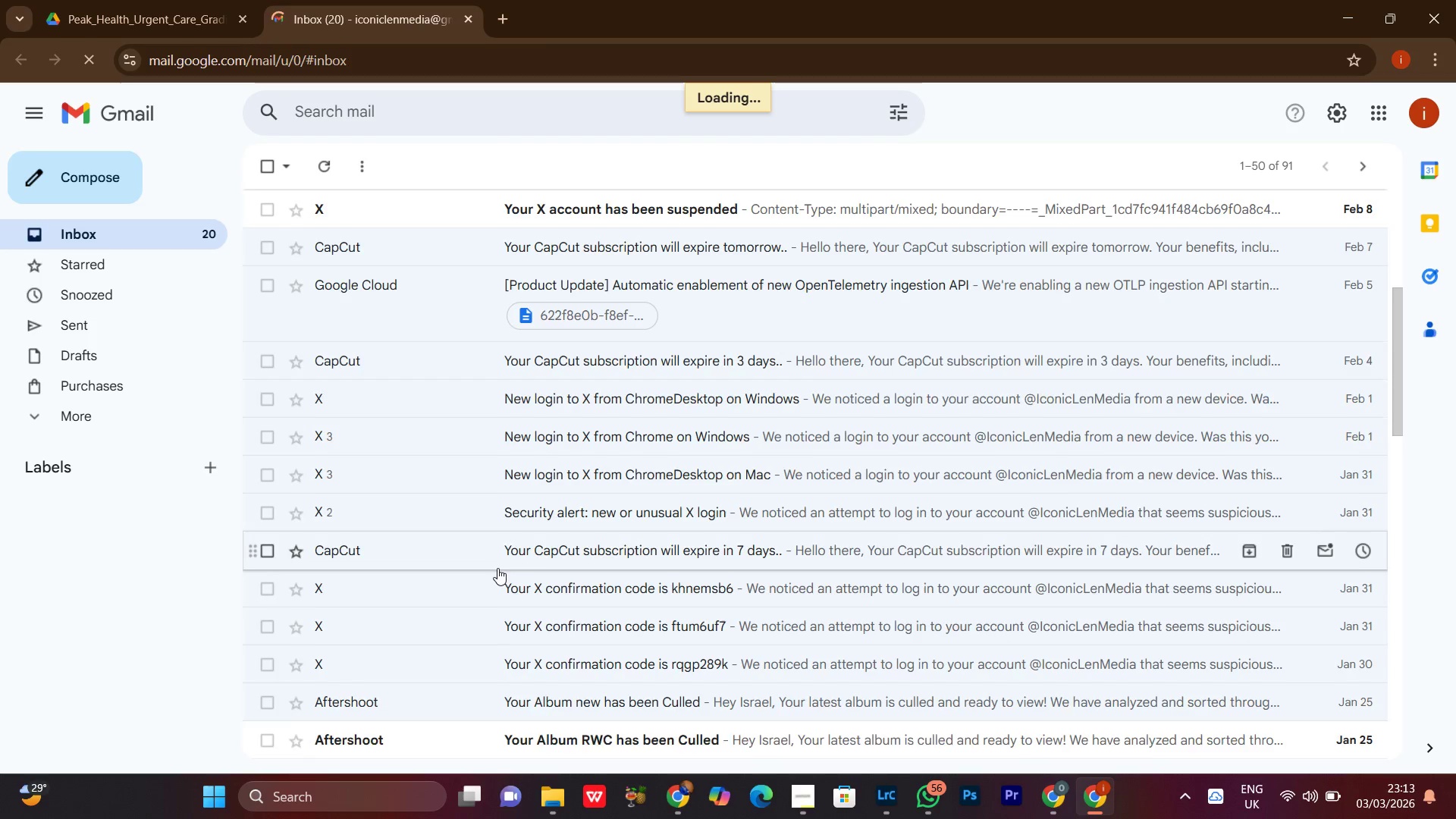 
scroll: coordinate [497, 568], scroll_direction: up, amount: 1.0
 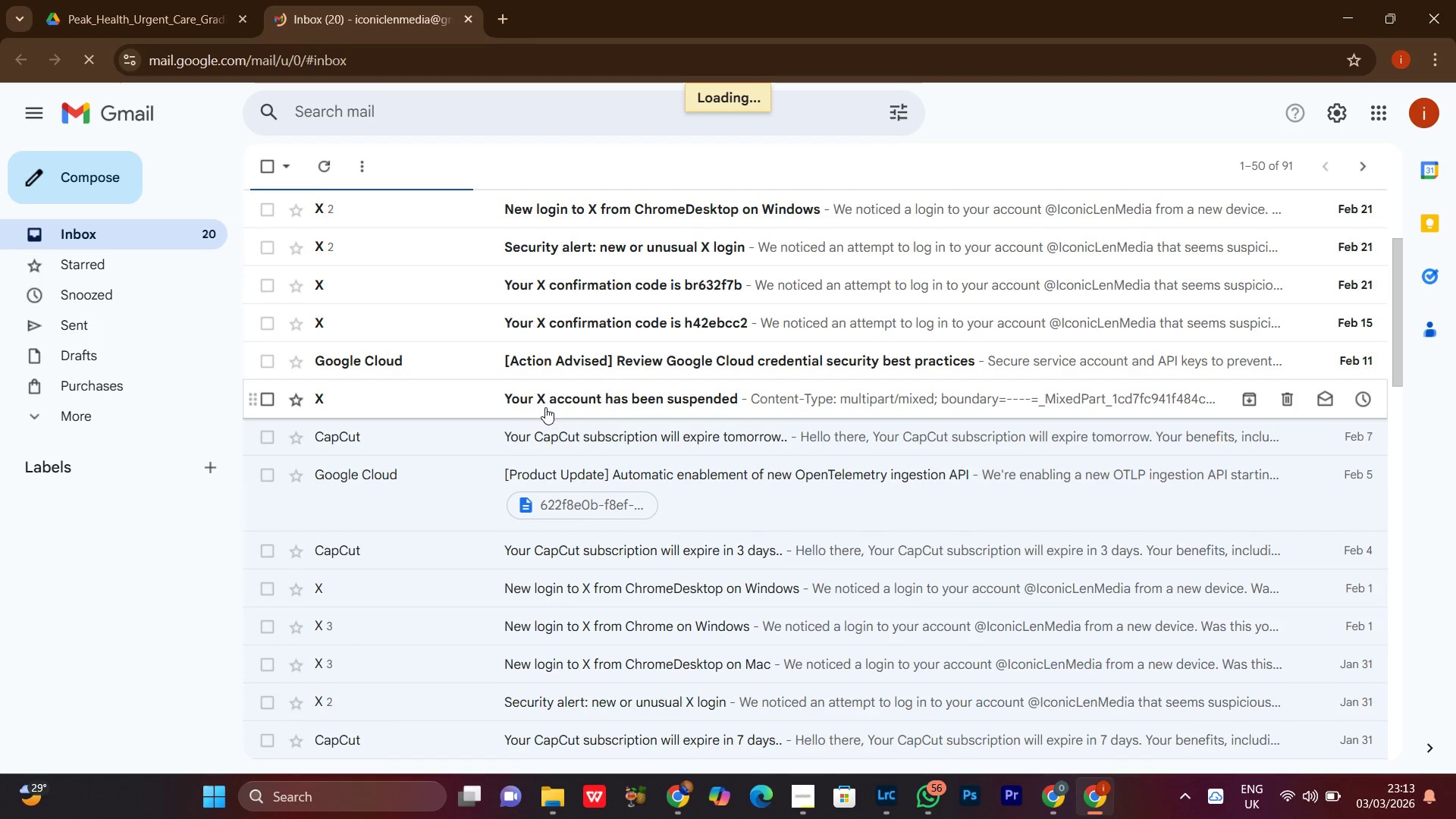 
left_click([545, 406])
 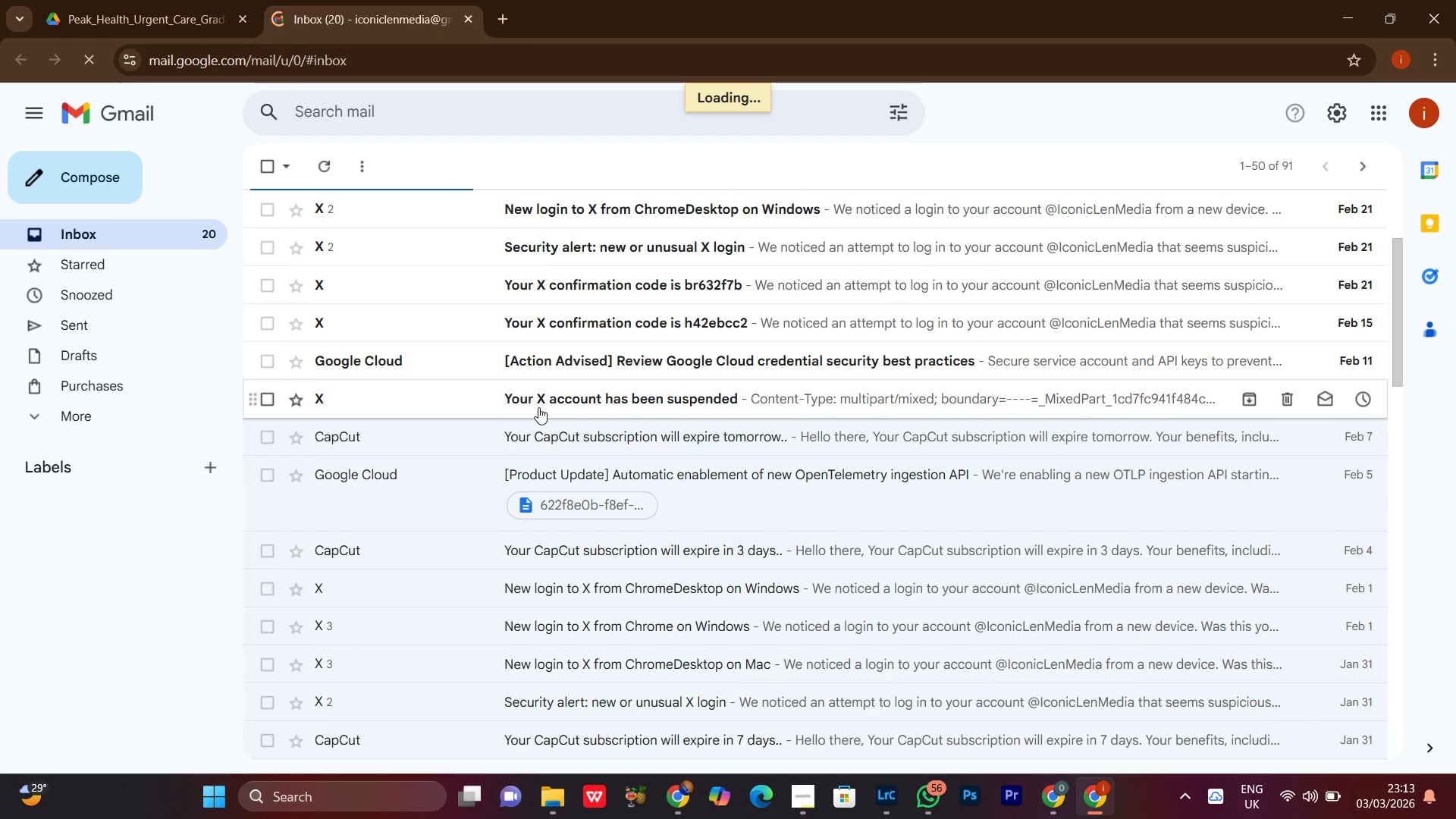 
scroll: coordinate [729, 539], scroll_direction: up, amount: 10.0
 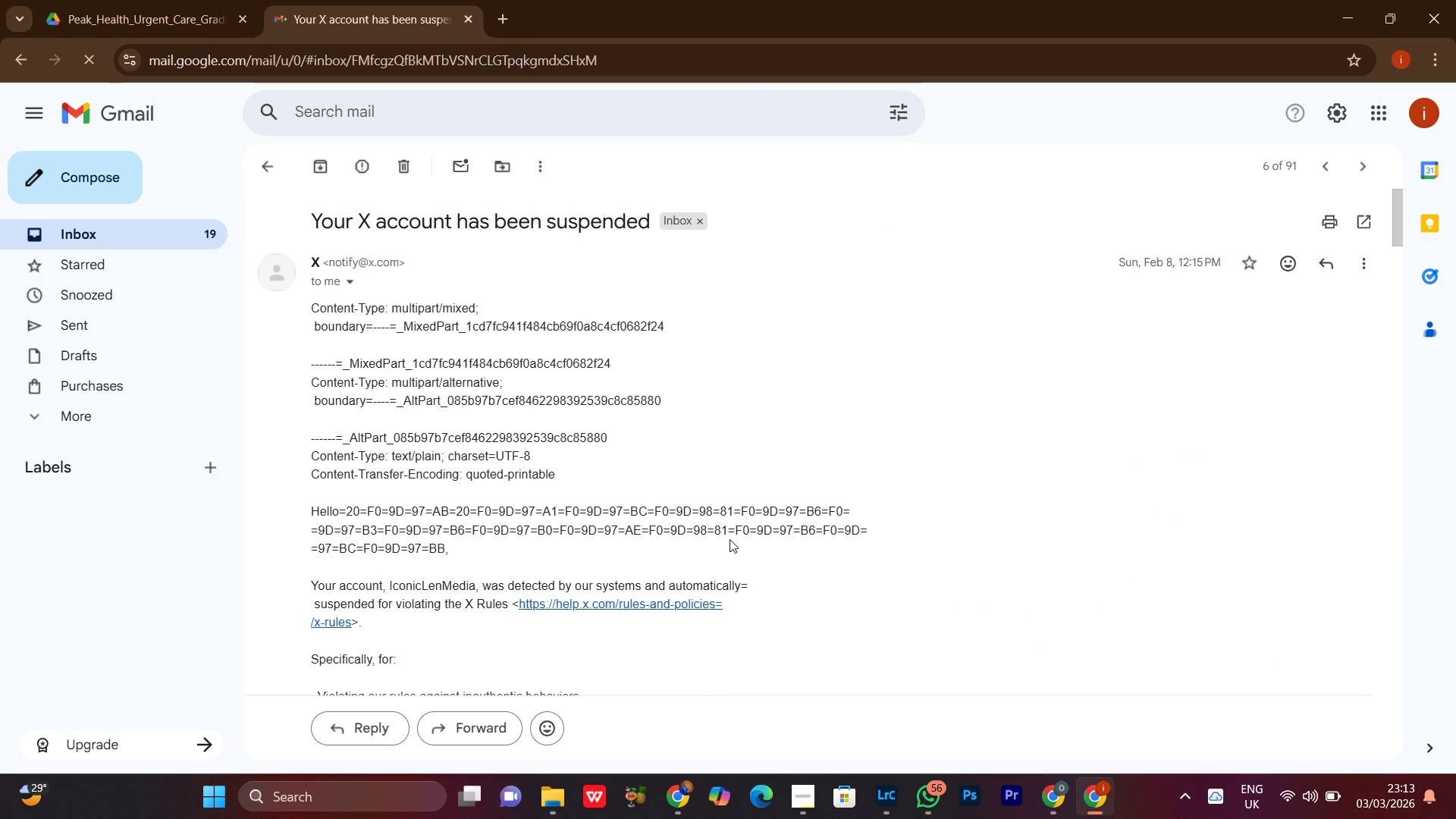 
scroll: coordinate [730, 539], scroll_direction: down, amount: 16.0
 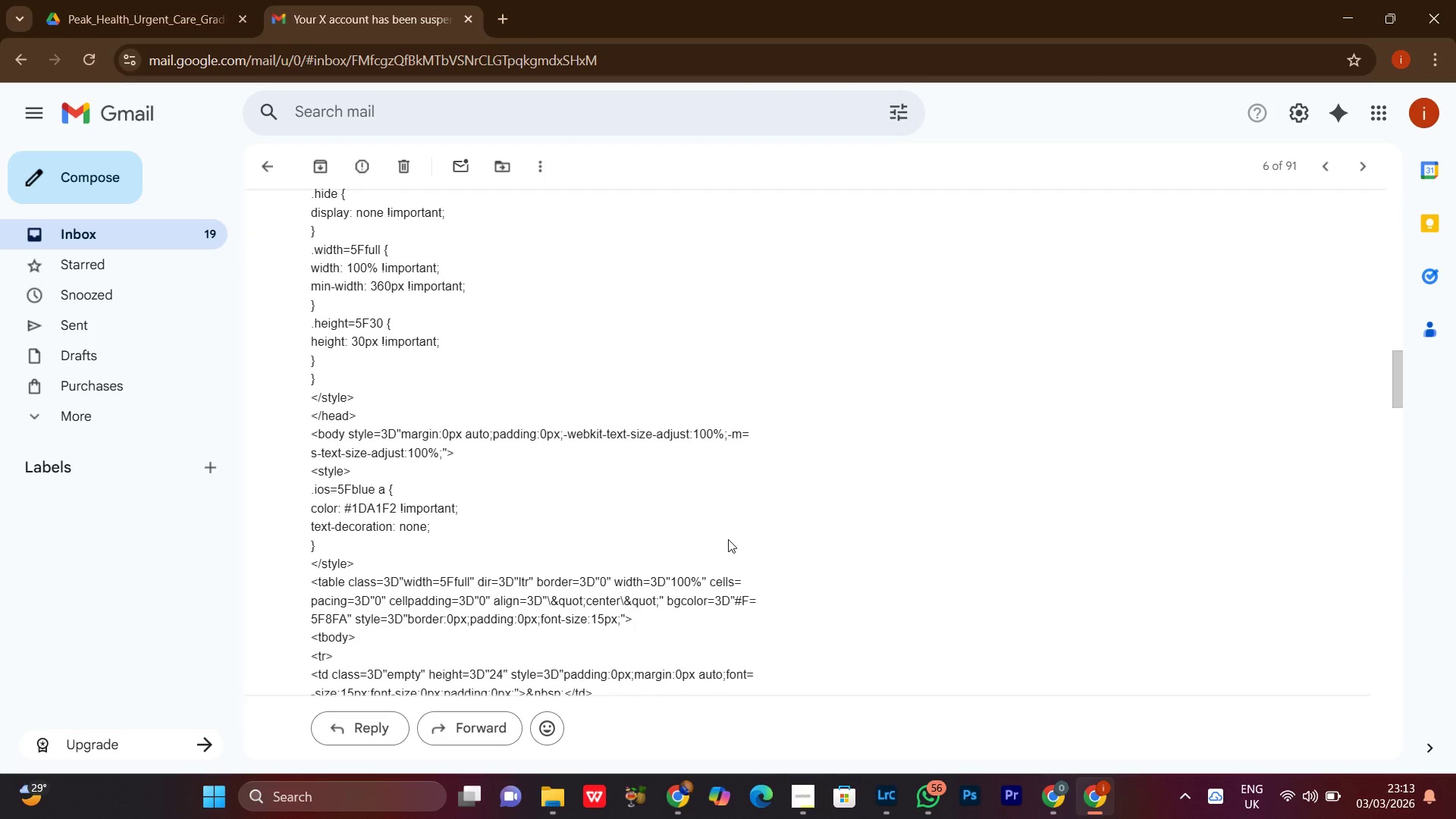 
 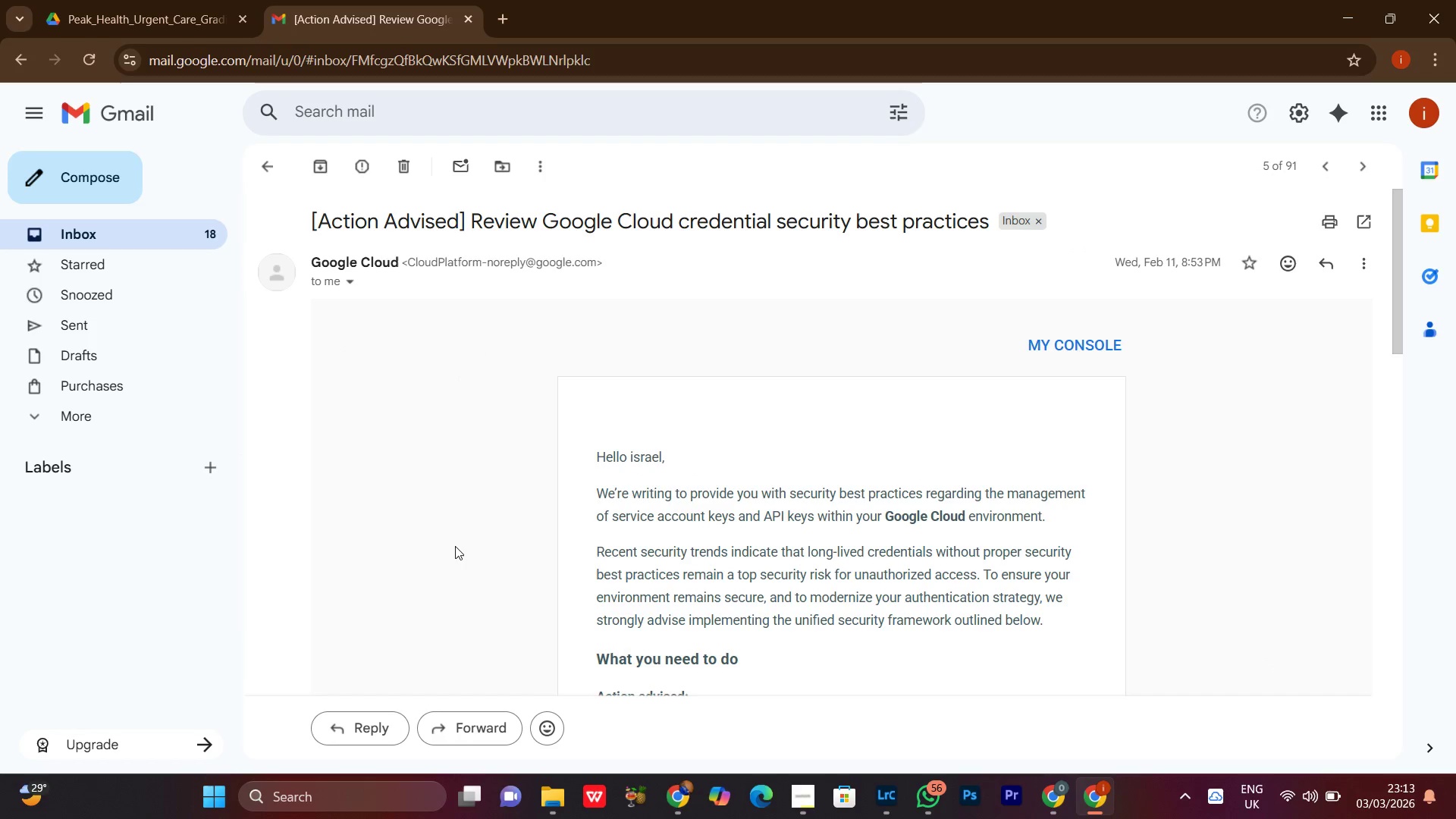 
scroll: coordinate [455, 546], scroll_direction: down, amount: 3.0
 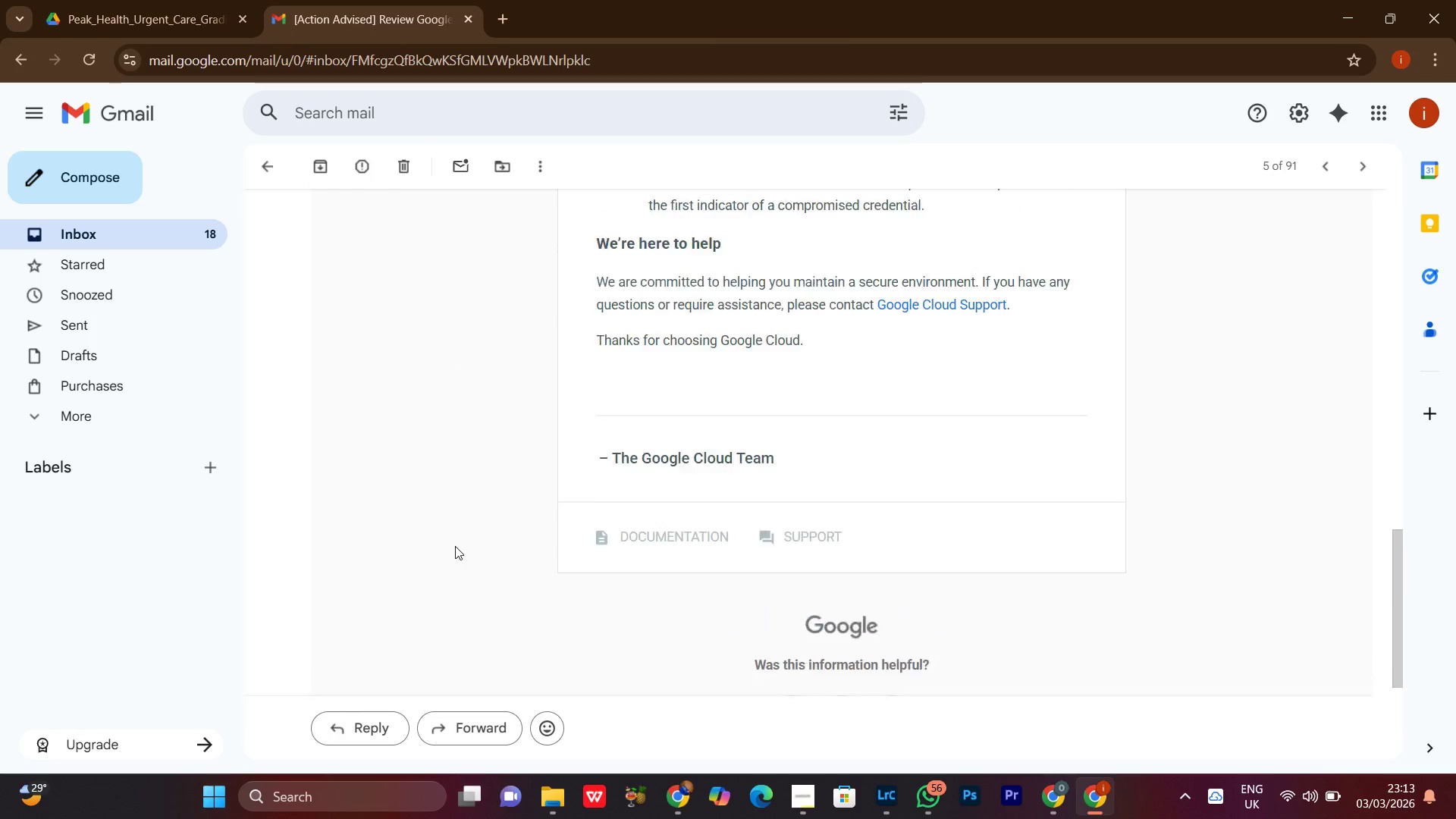 
left_click([688, 576])
 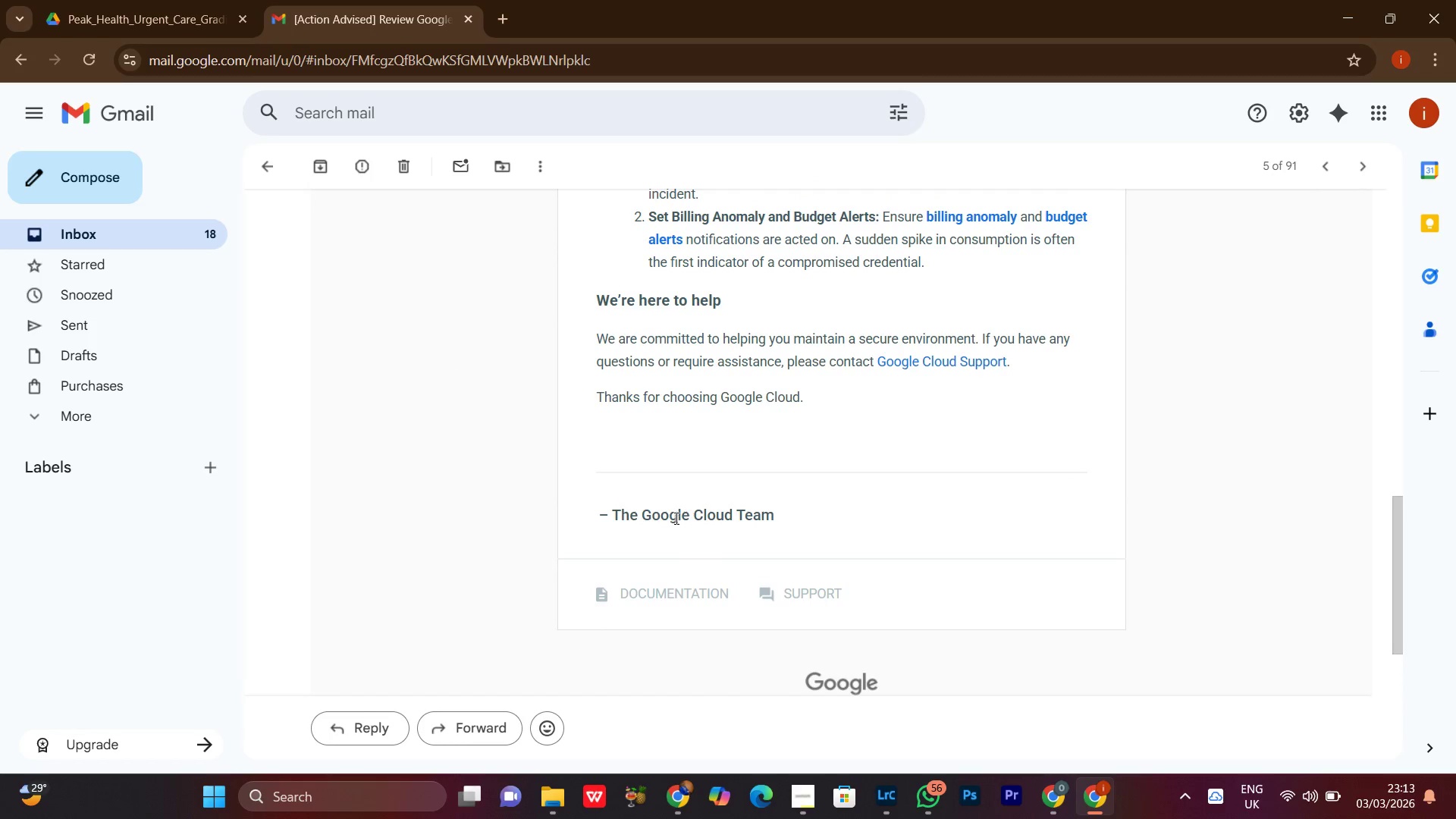 
left_click([675, 517])
 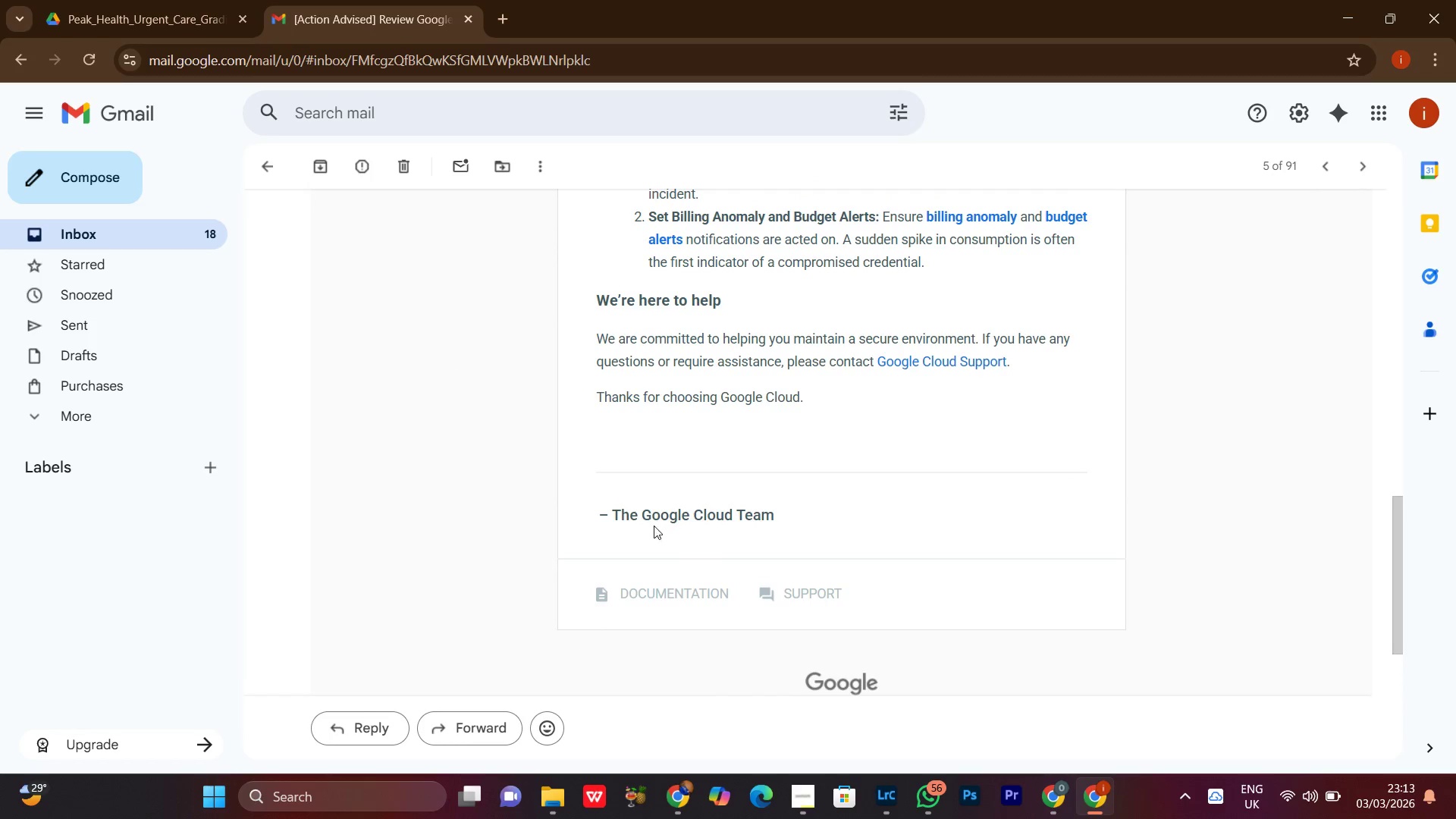 
left_click([648, 520])
 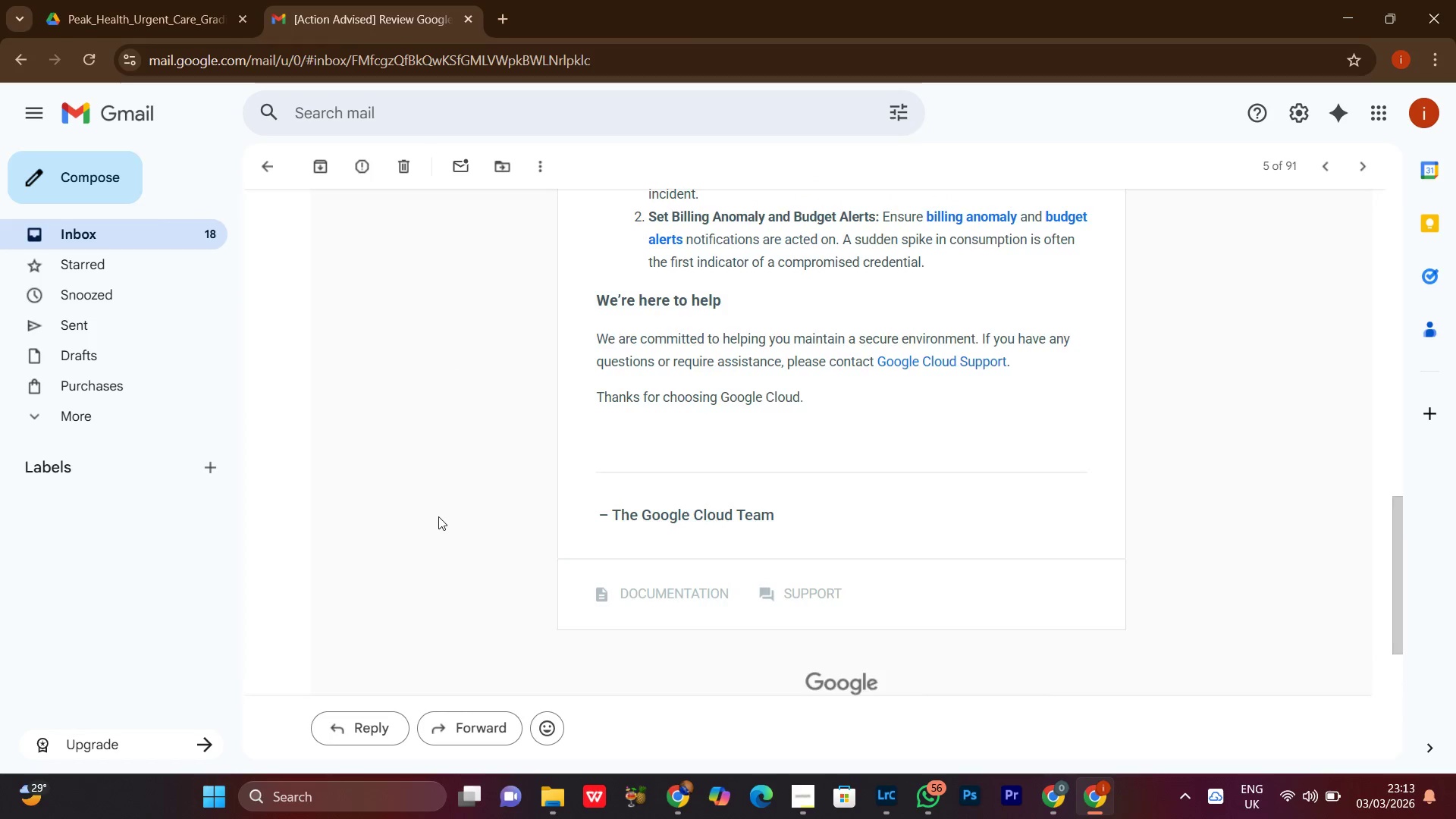 
scroll: coordinate [438, 516], scroll_direction: up, amount: 12.0
 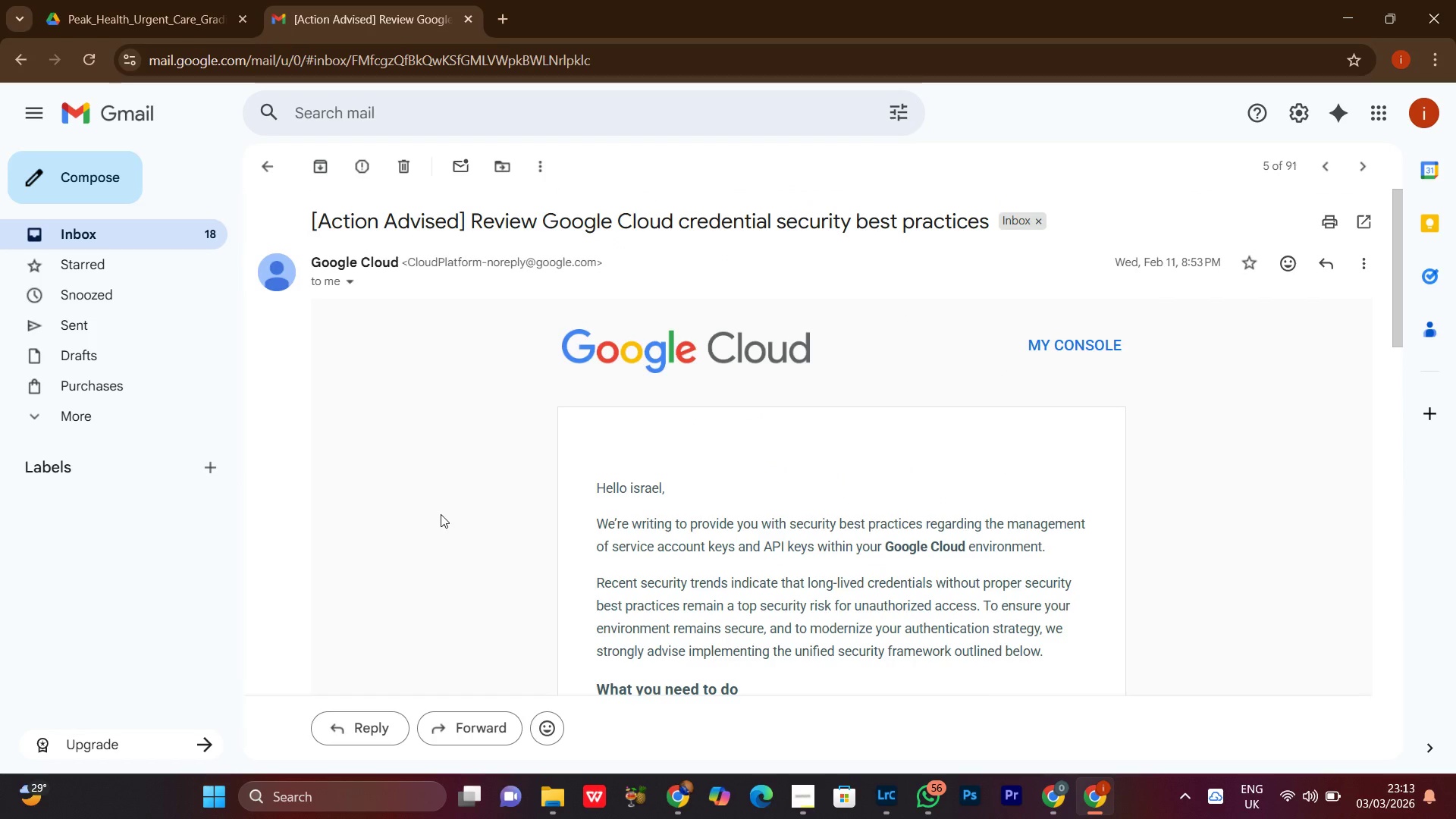 
scroll: coordinate [441, 514], scroll_direction: down, amount: 2.0
 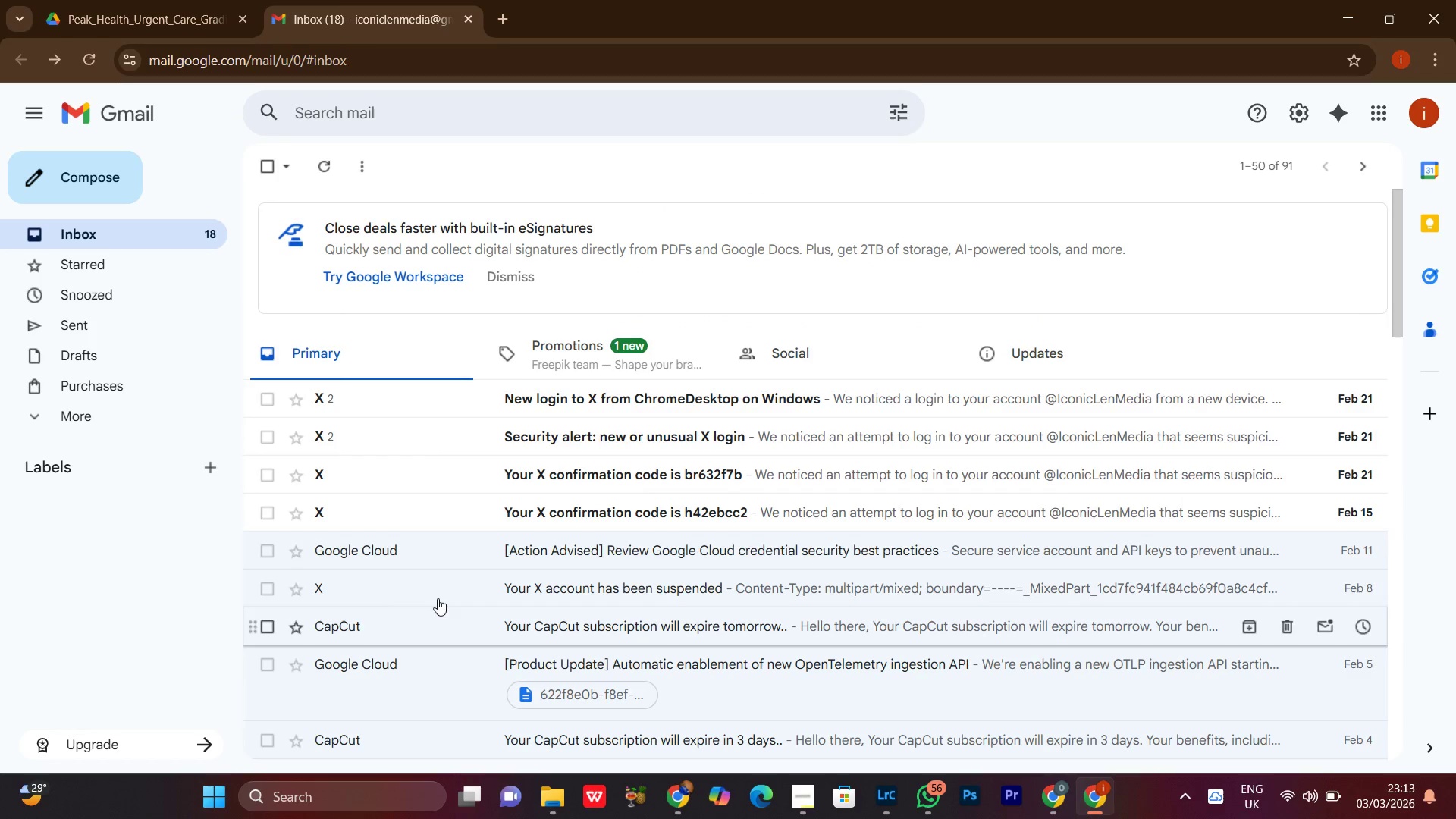 
wait(6.55)
 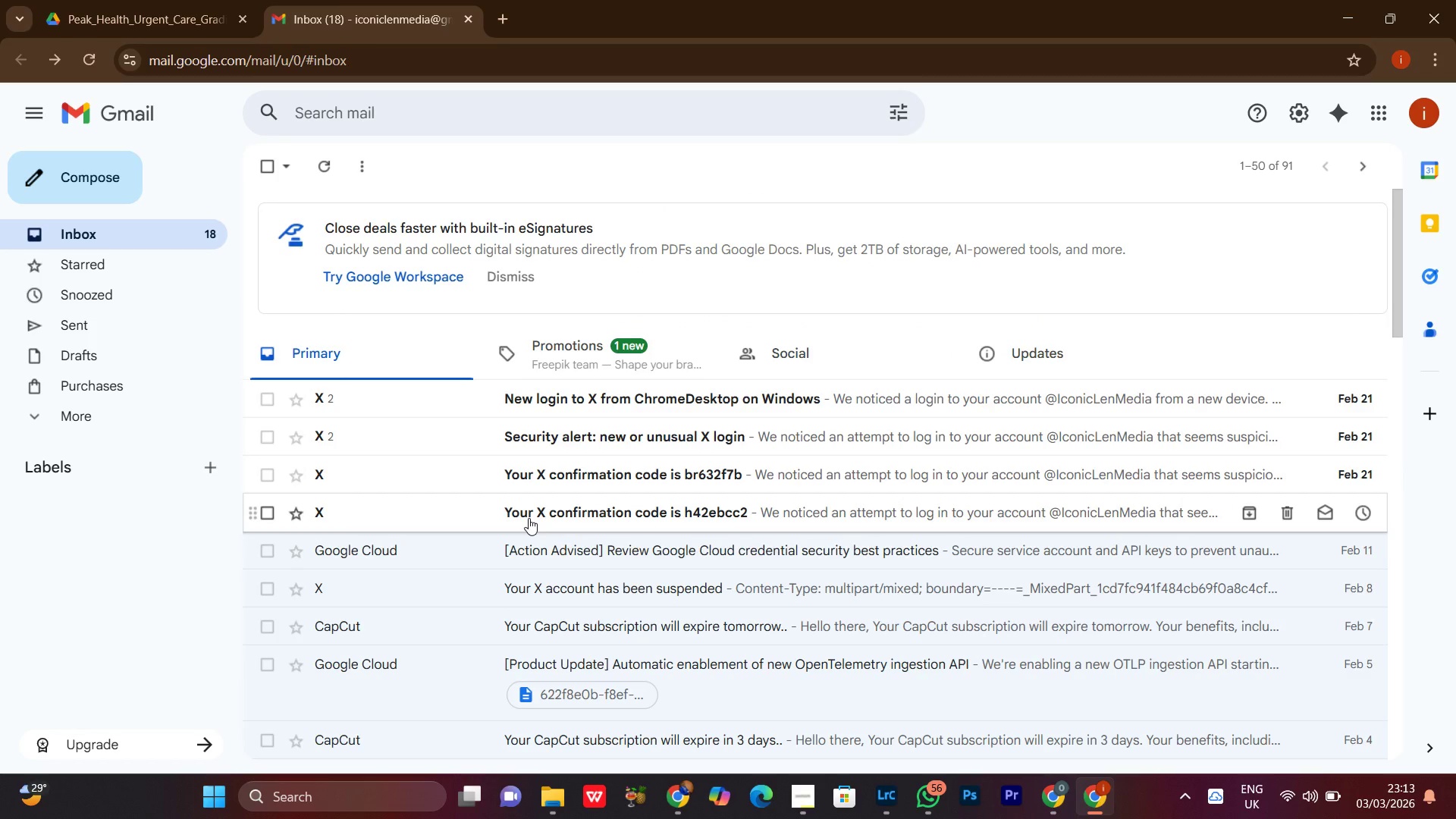 
scroll: coordinate [488, 559], scroll_direction: down, amount: 6.0
 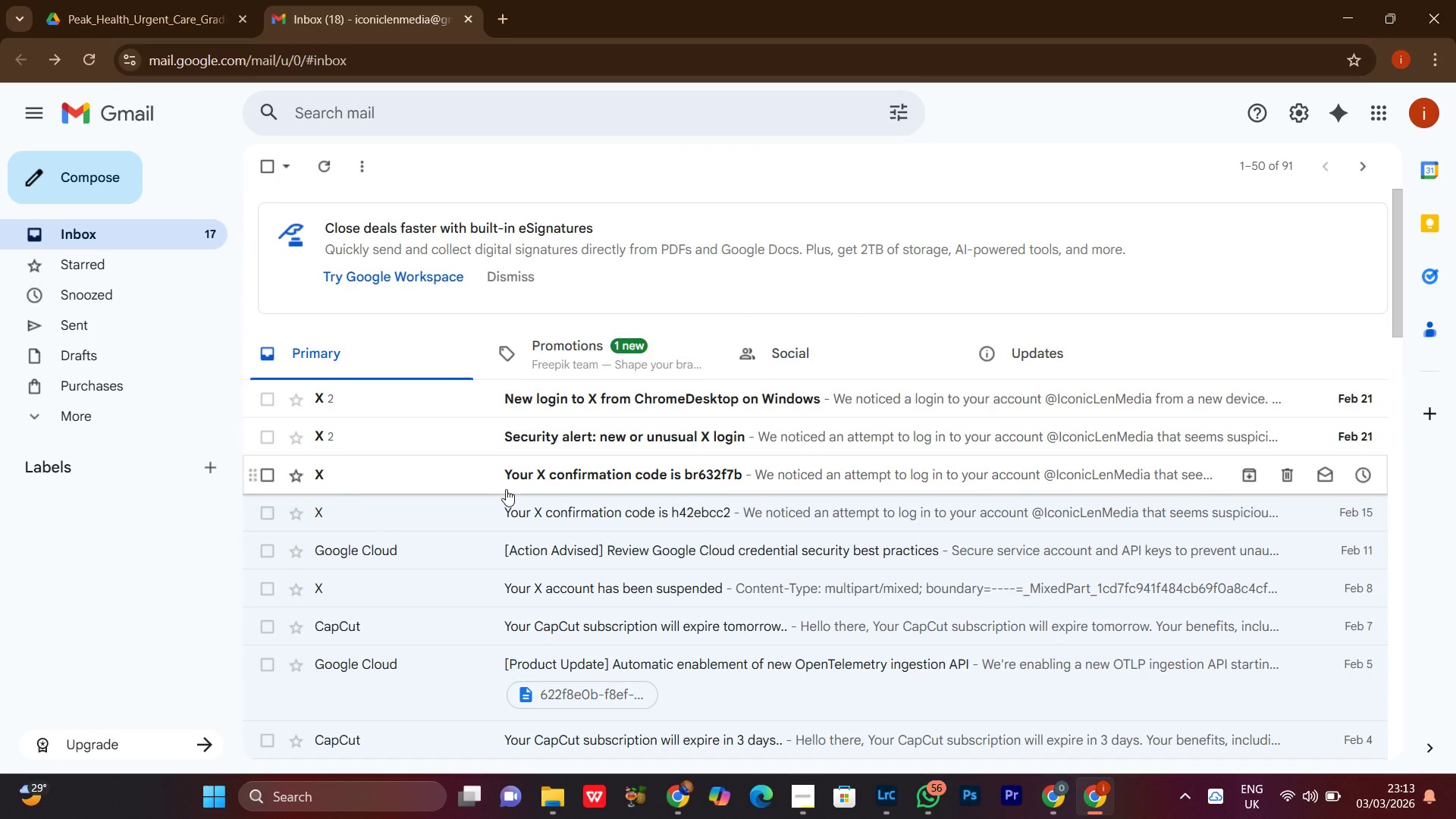 
left_click([504, 473])
 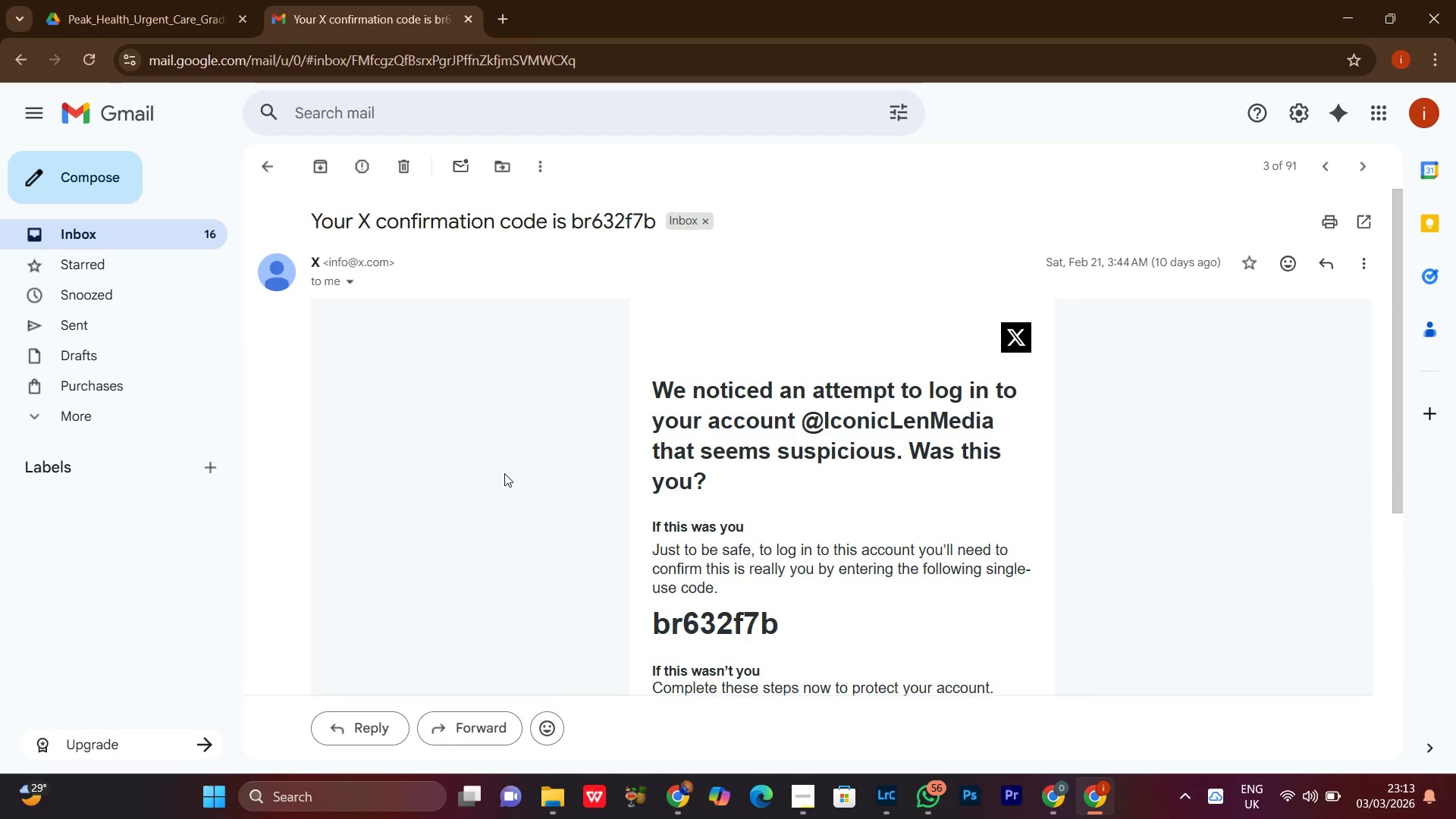 
 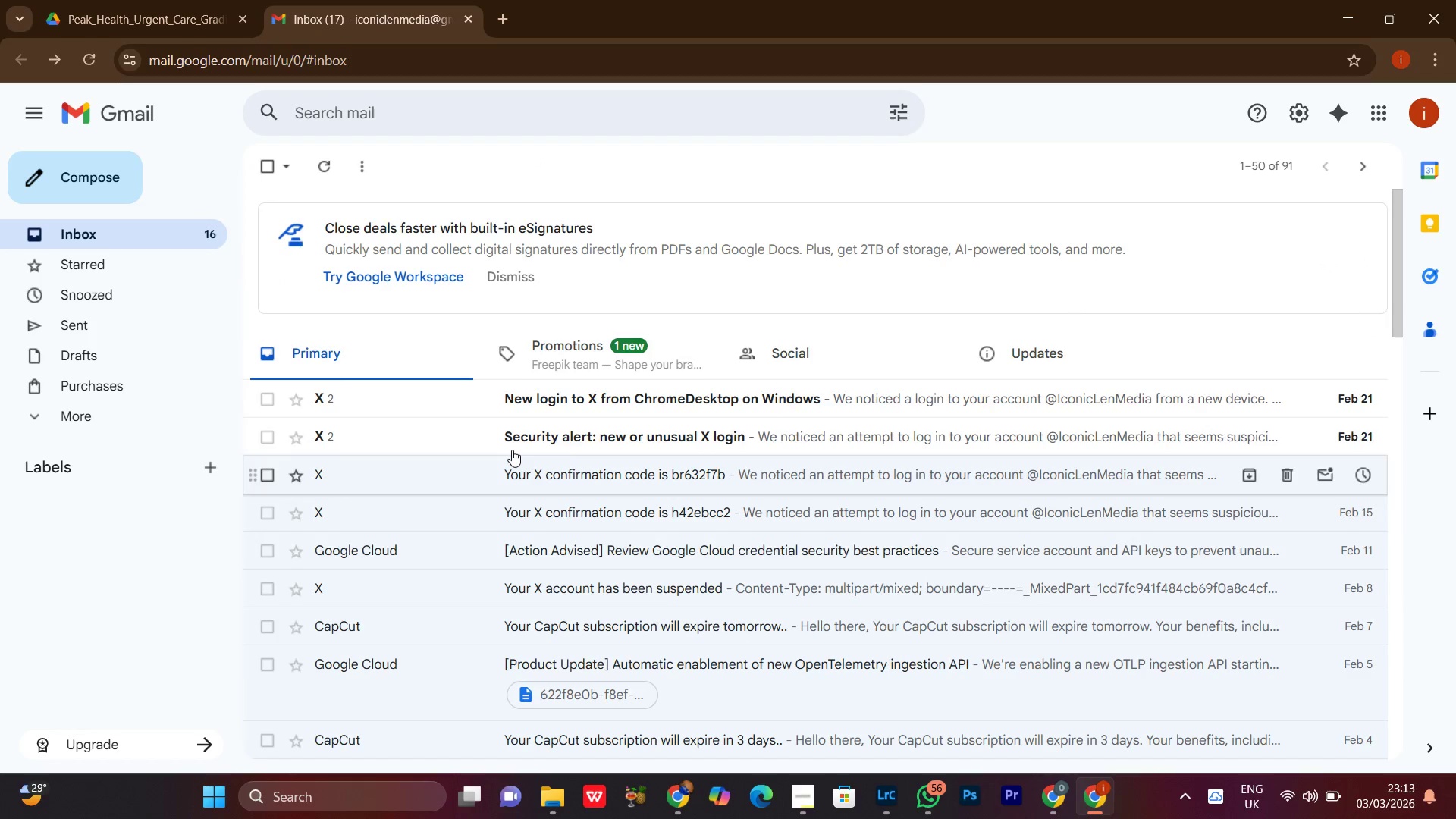 
left_click([512, 450])
 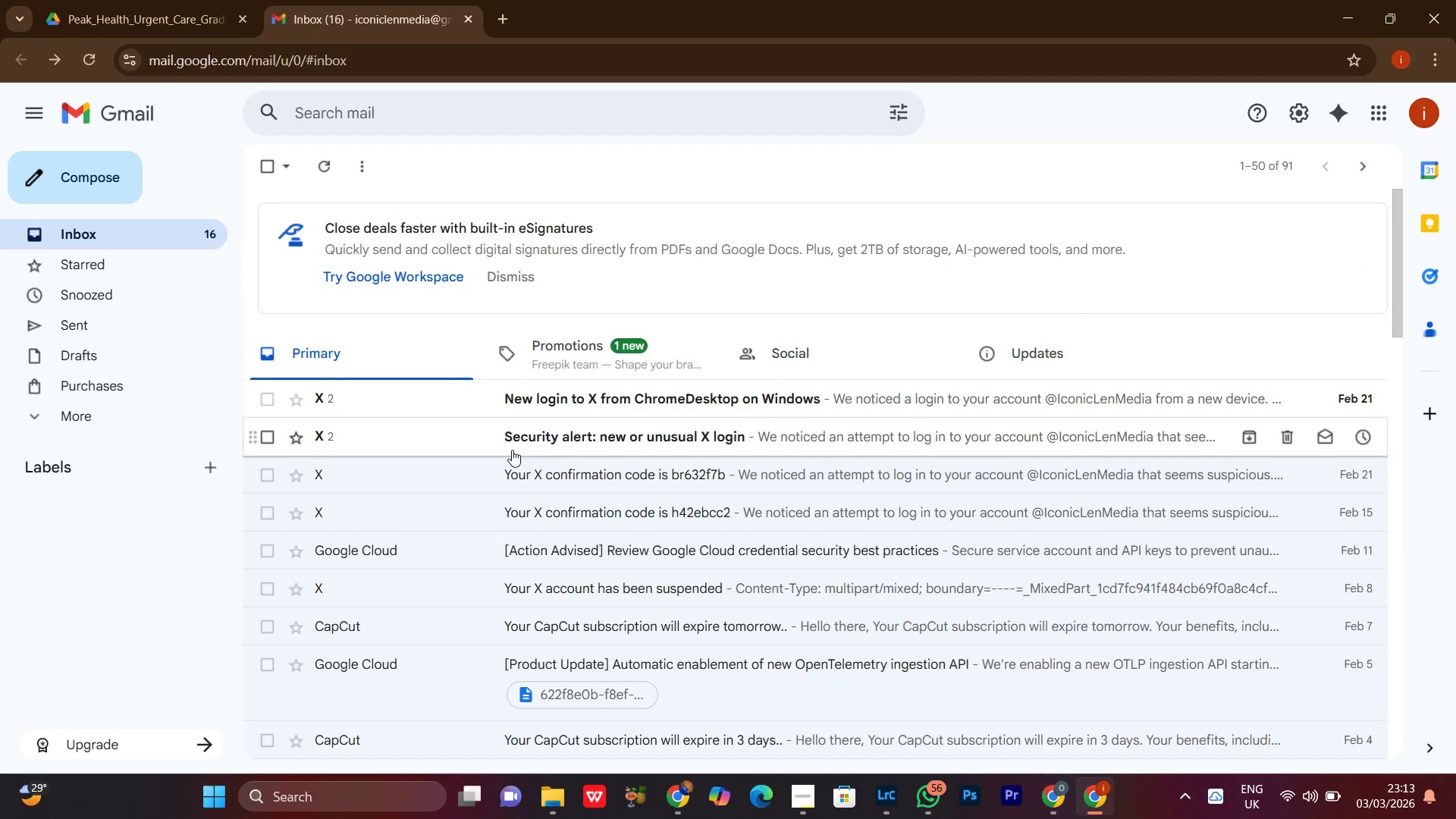 
 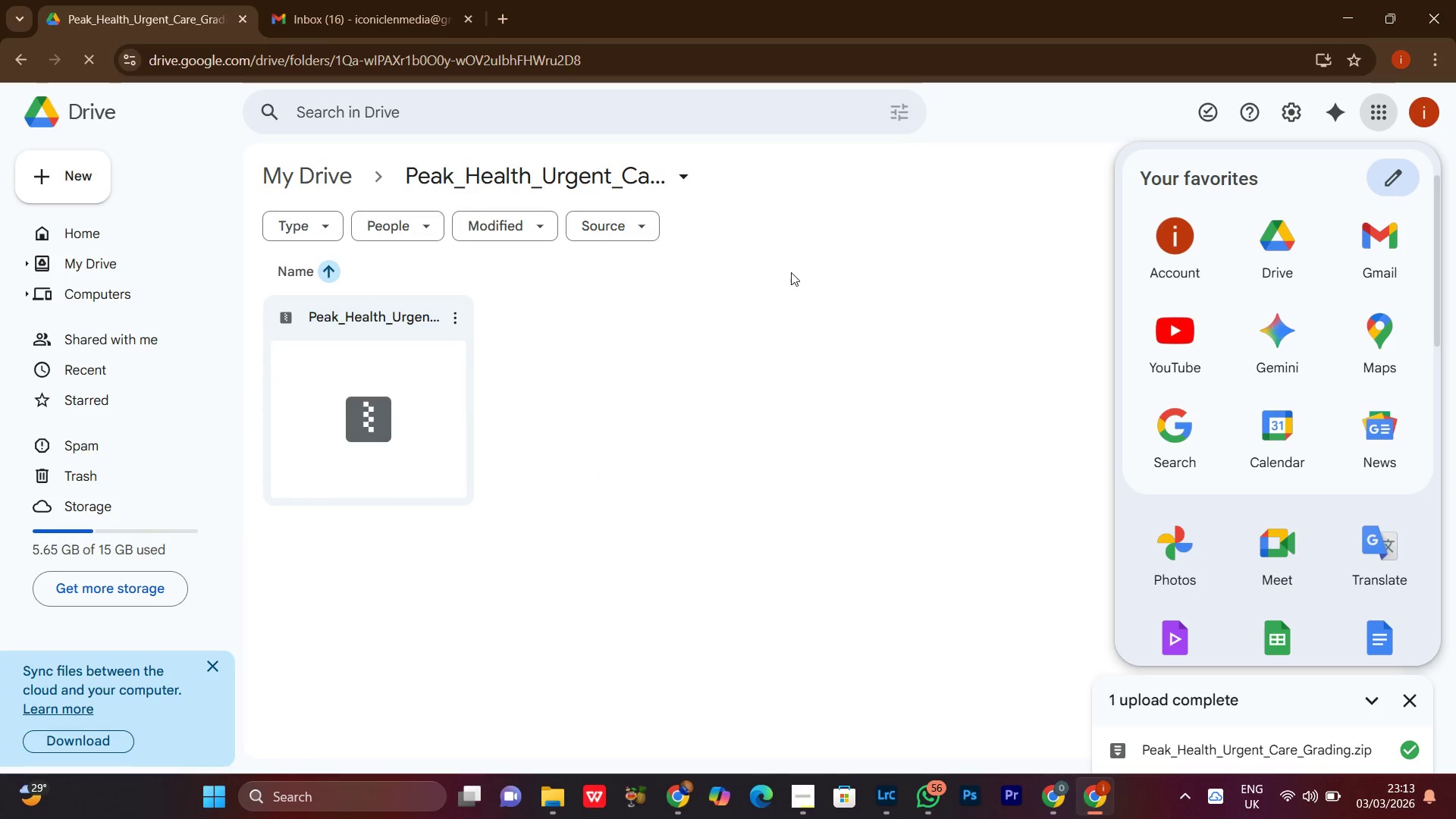 
left_click([833, 325])
 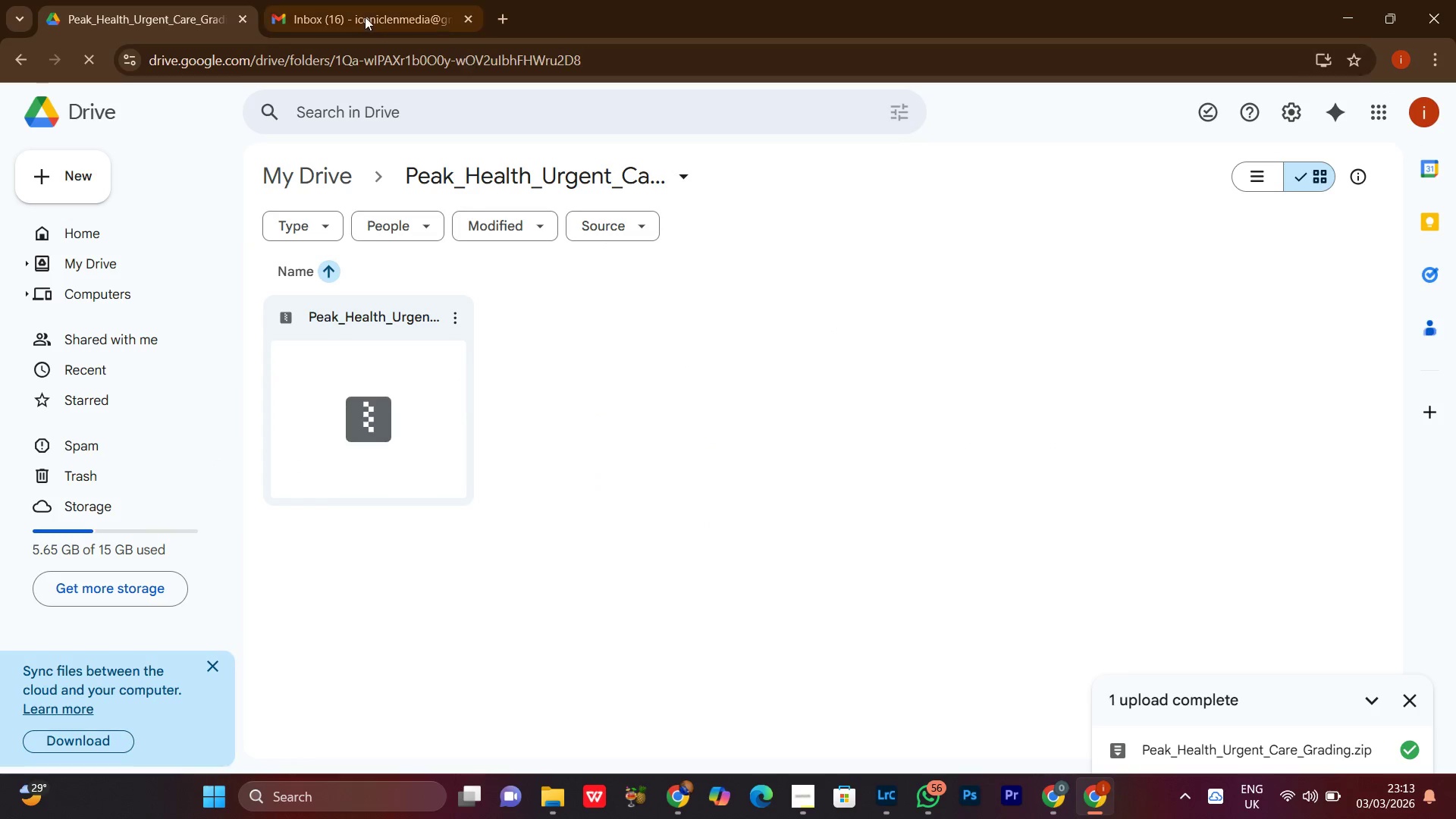 
left_click([362, 0])
 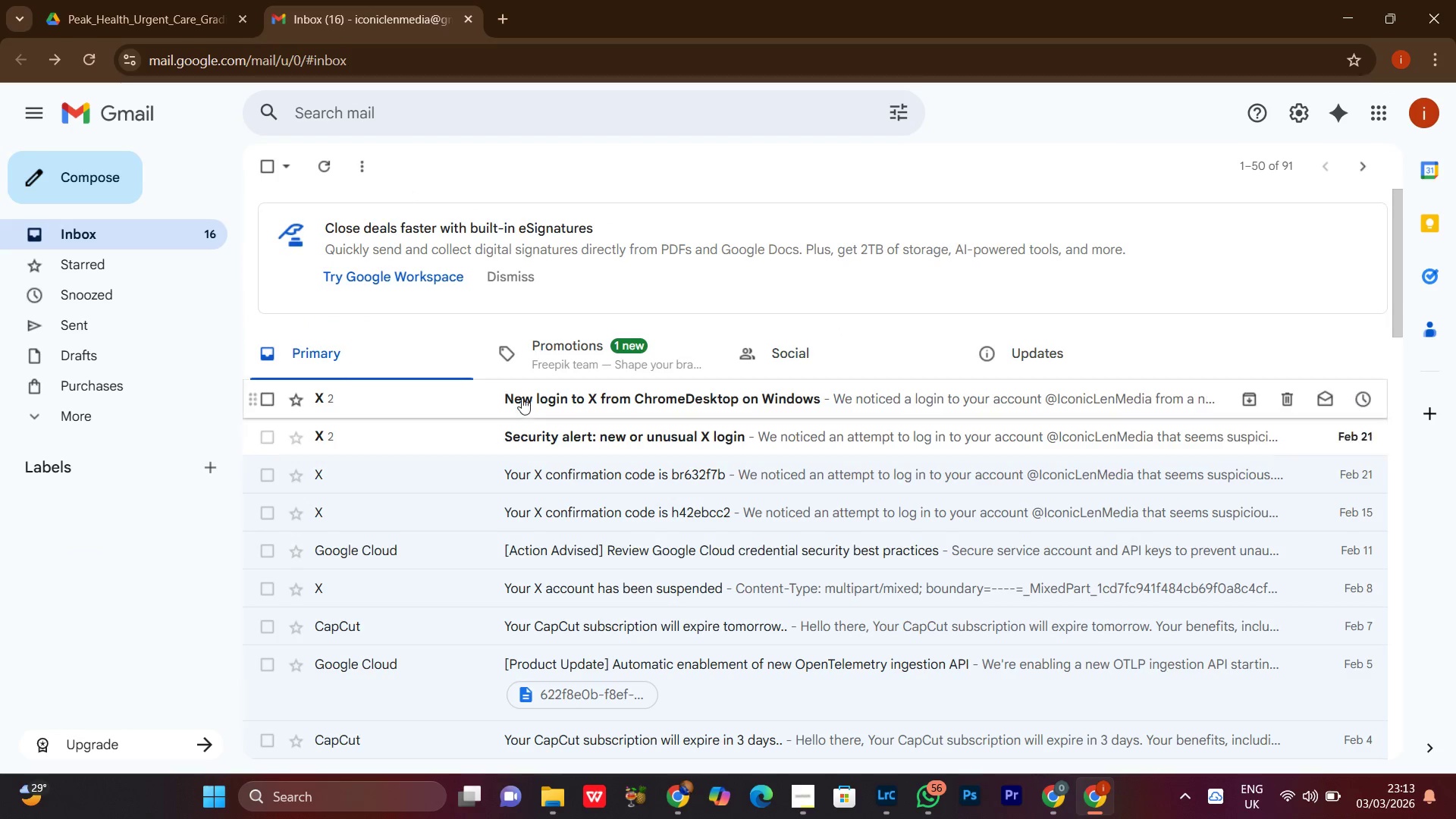 
left_click([516, 404])
 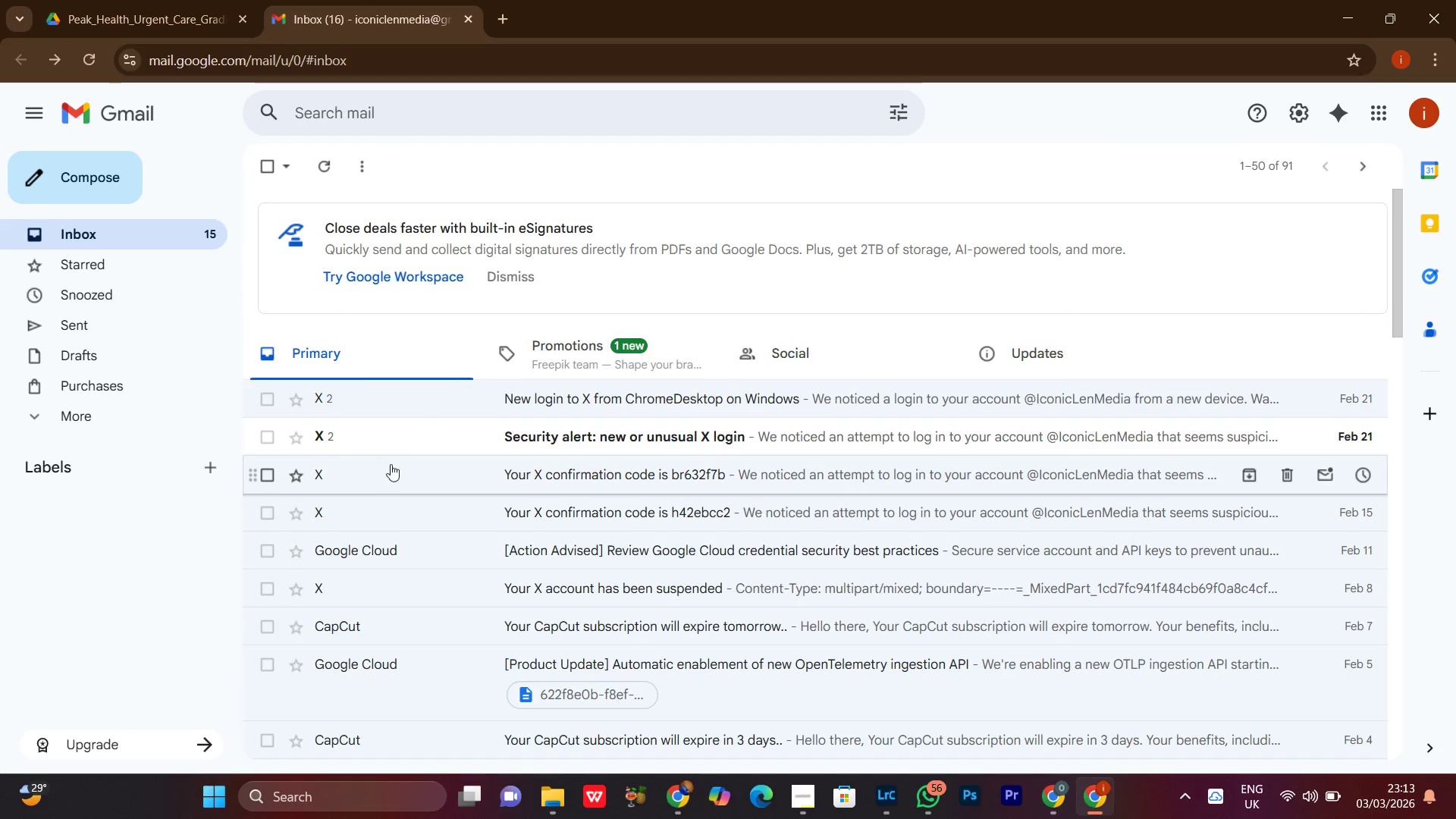 
left_click([397, 441])
 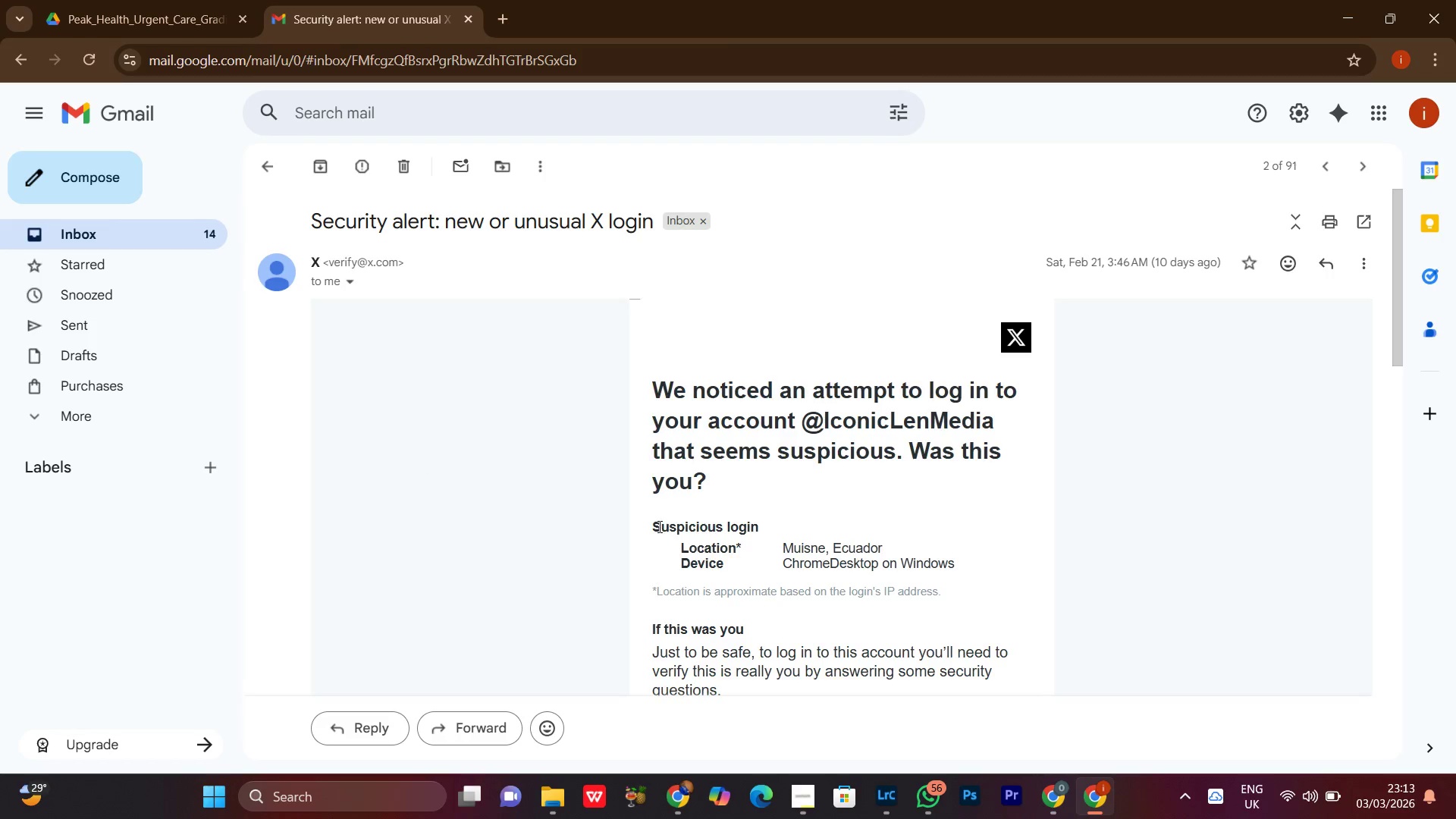 
scroll: coordinate [548, 488], scroll_direction: down, amount: 14.0
 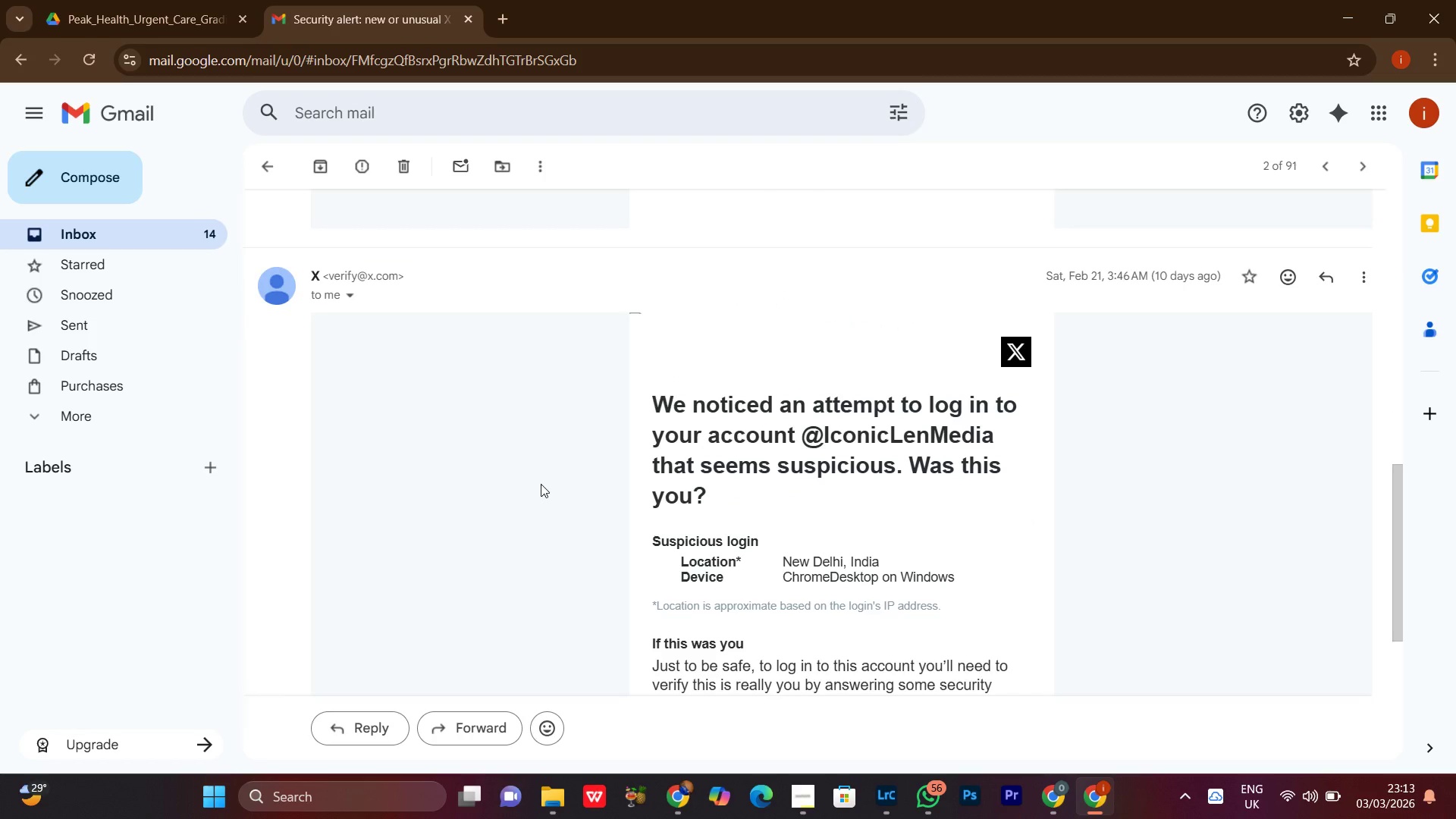 
scroll: coordinate [541, 484], scroll_direction: none, amount: 0.0
 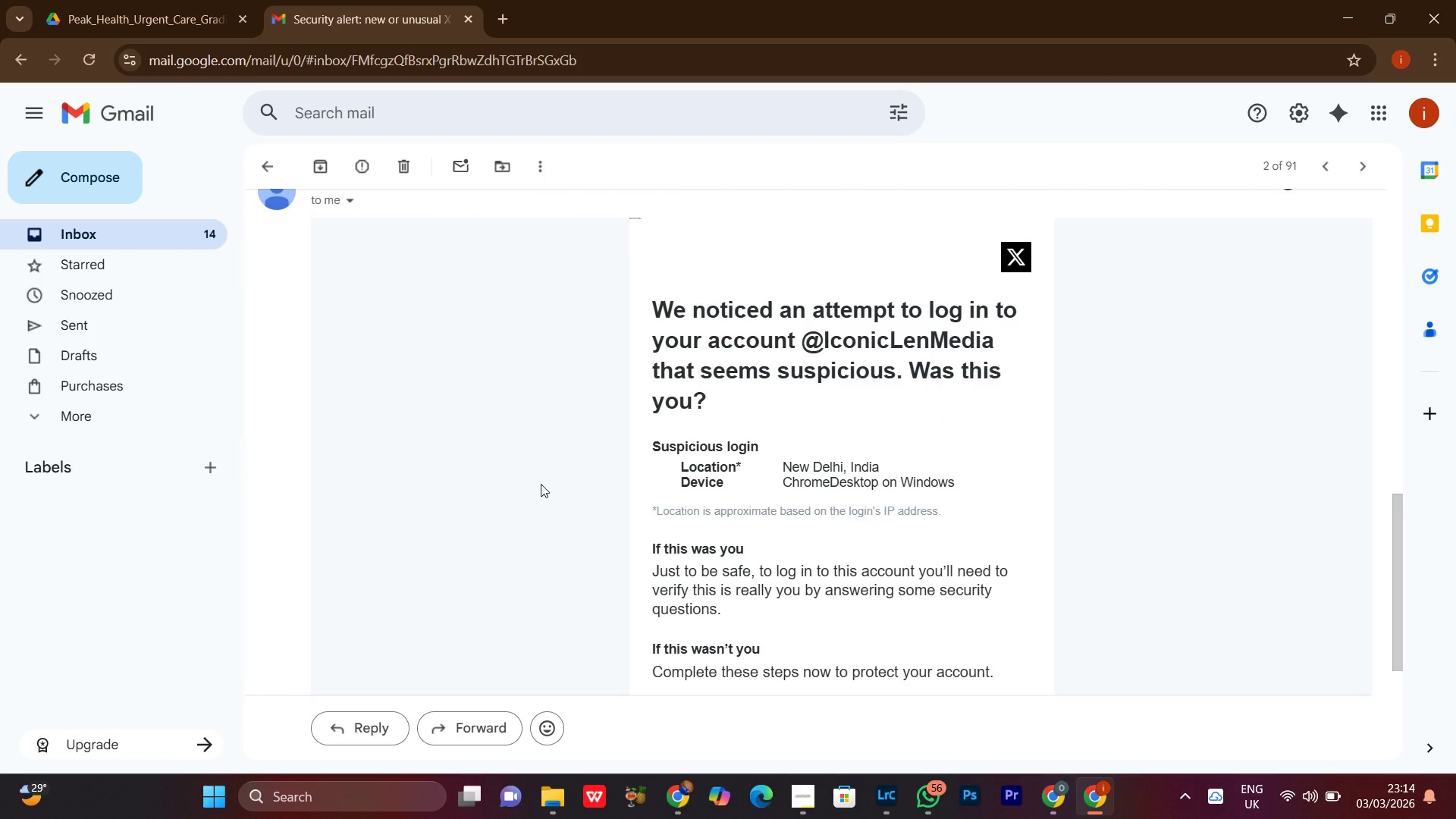 
scroll: coordinate [541, 484], scroll_direction: down, amount: 1.0
 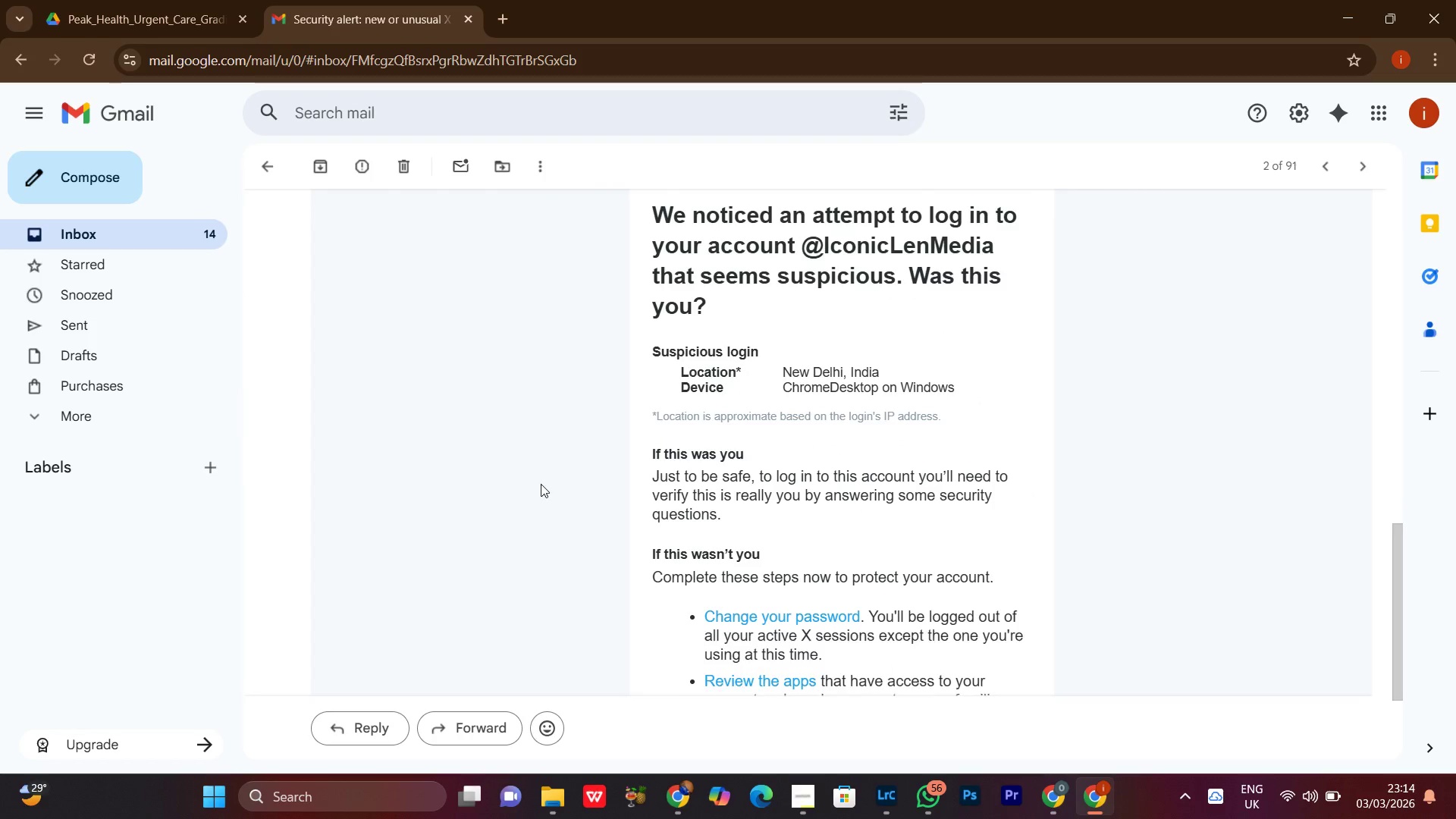 
scroll: coordinate [541, 484], scroll_direction: none, amount: 0.0
 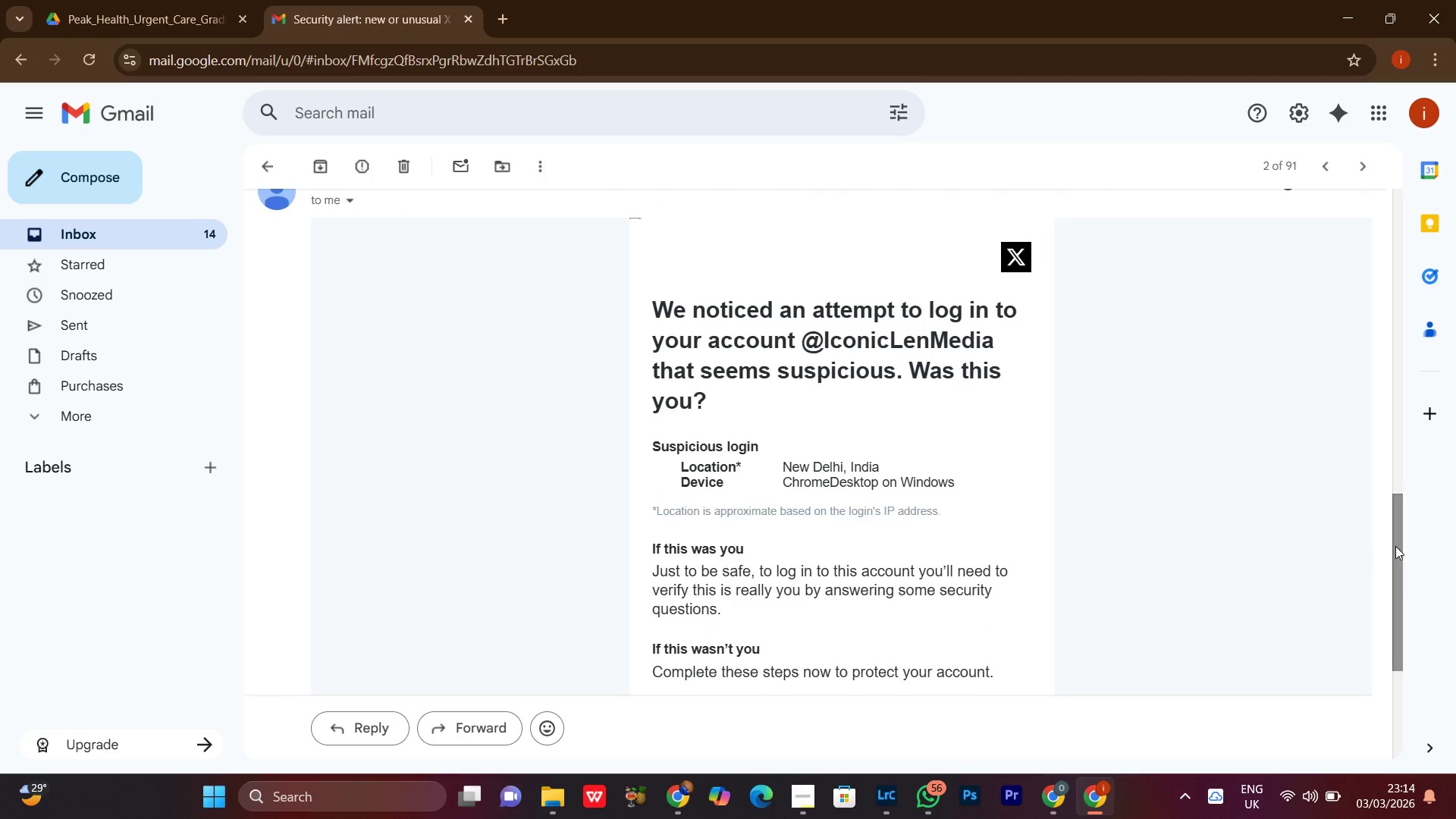 
left_click_drag(start_coordinate=[1400, 538], to_coordinate=[1407, 283])
 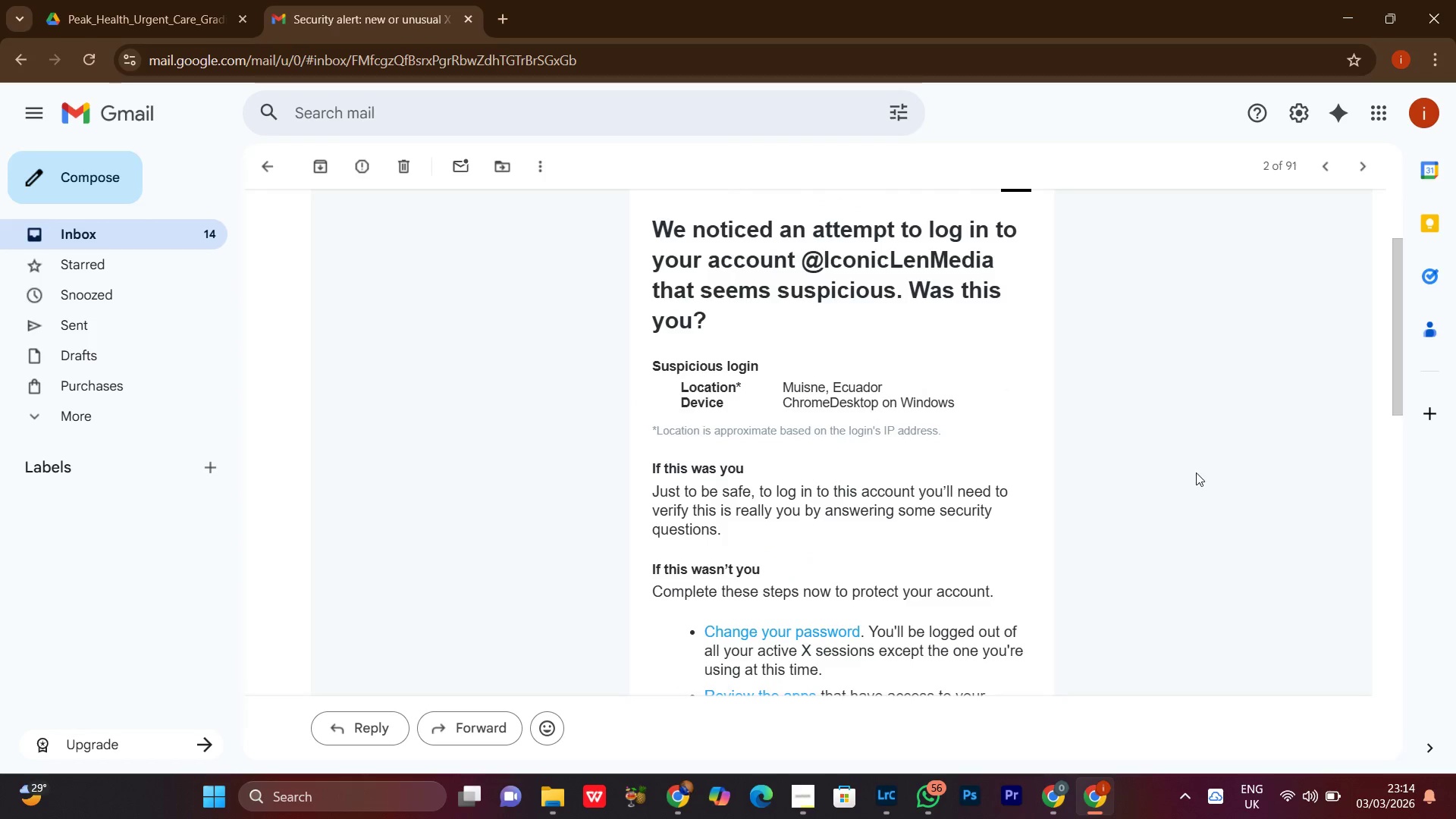 
scroll: coordinate [1199, 471], scroll_direction: up, amount: 7.0
 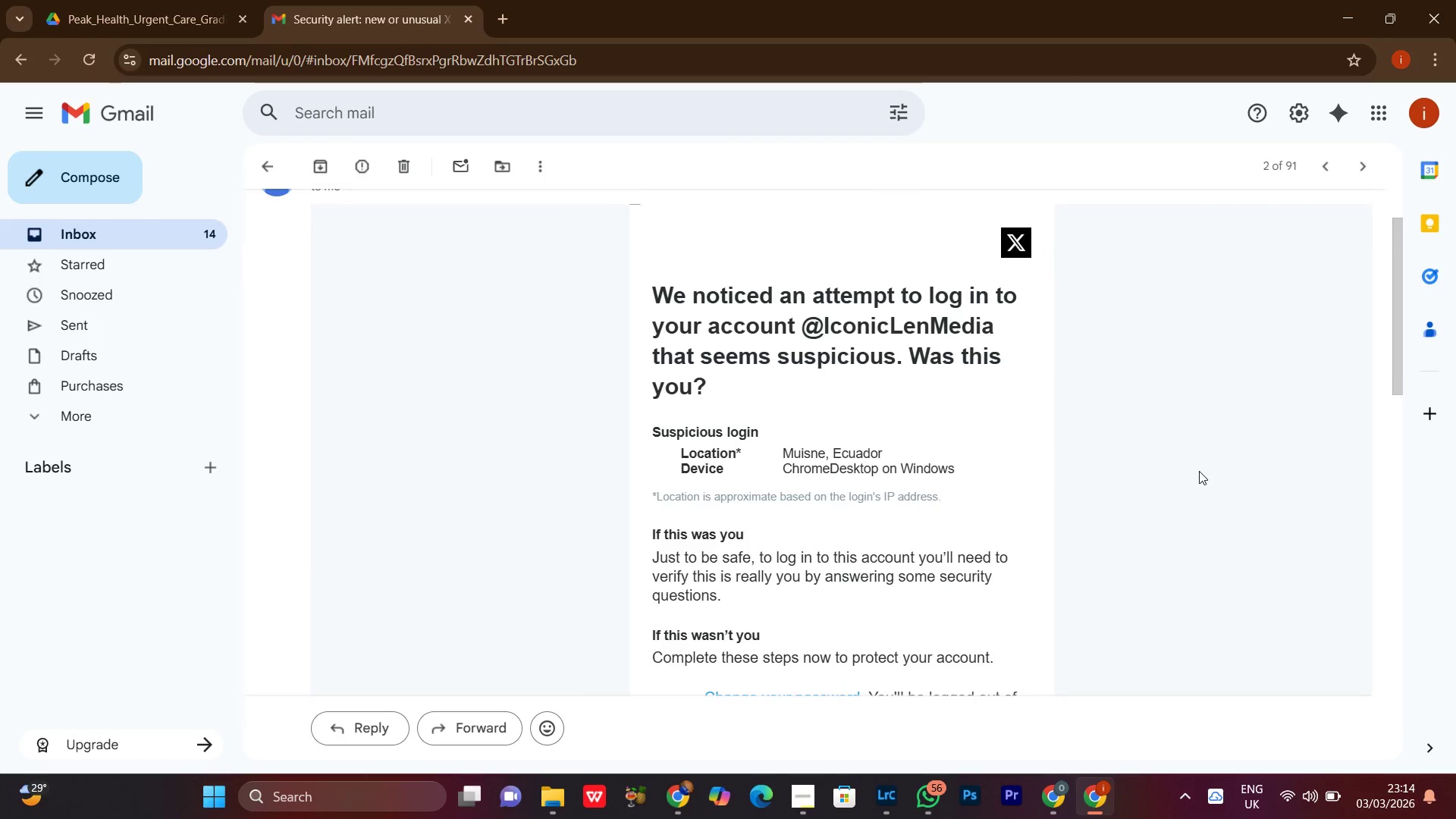 
scroll: coordinate [1199, 471], scroll_direction: down, amount: 1.0
 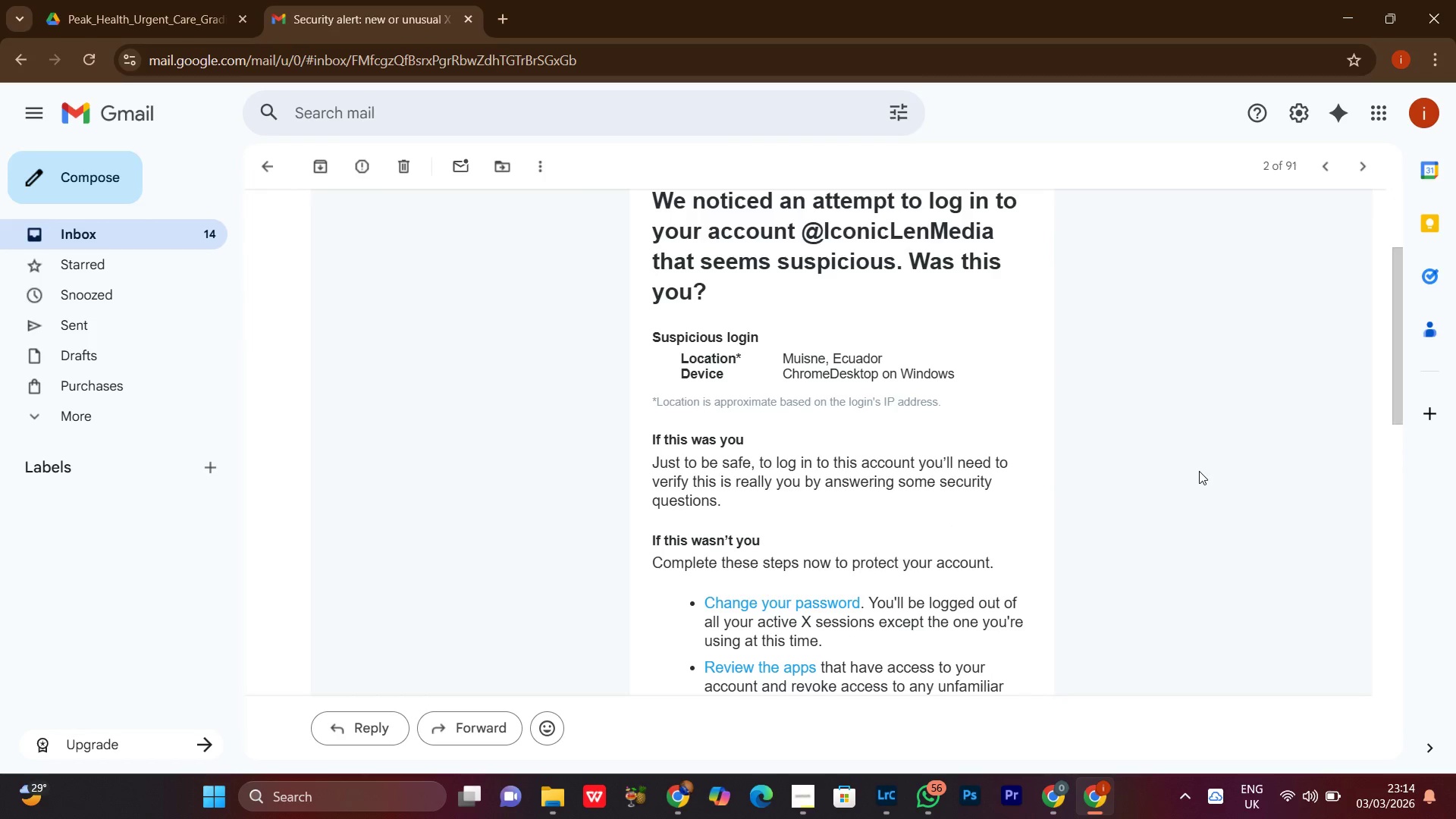 
scroll: coordinate [1199, 471], scroll_direction: up, amount: 3.0
 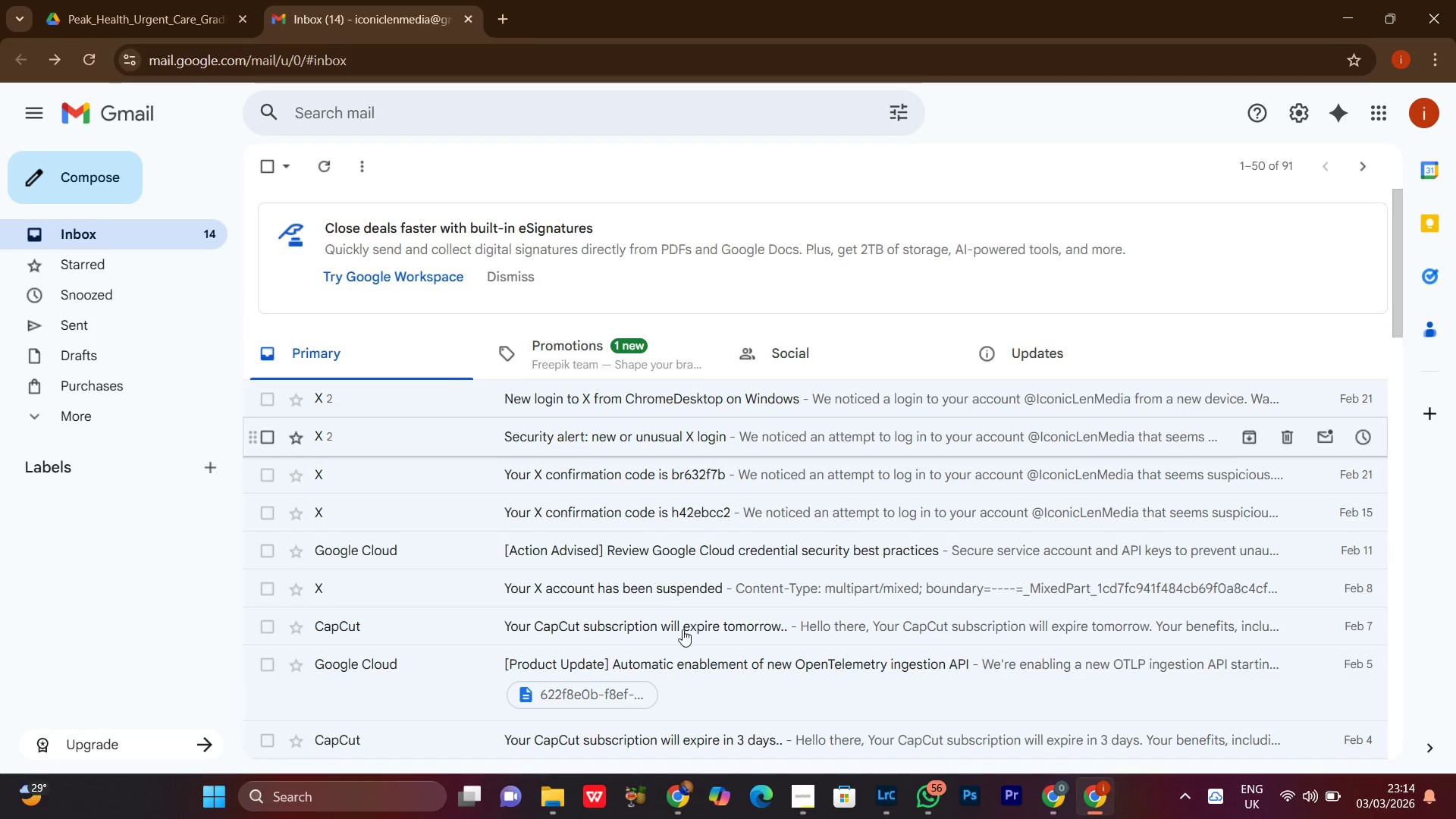 
scroll: coordinate [657, 596], scroll_direction: down, amount: 8.0
 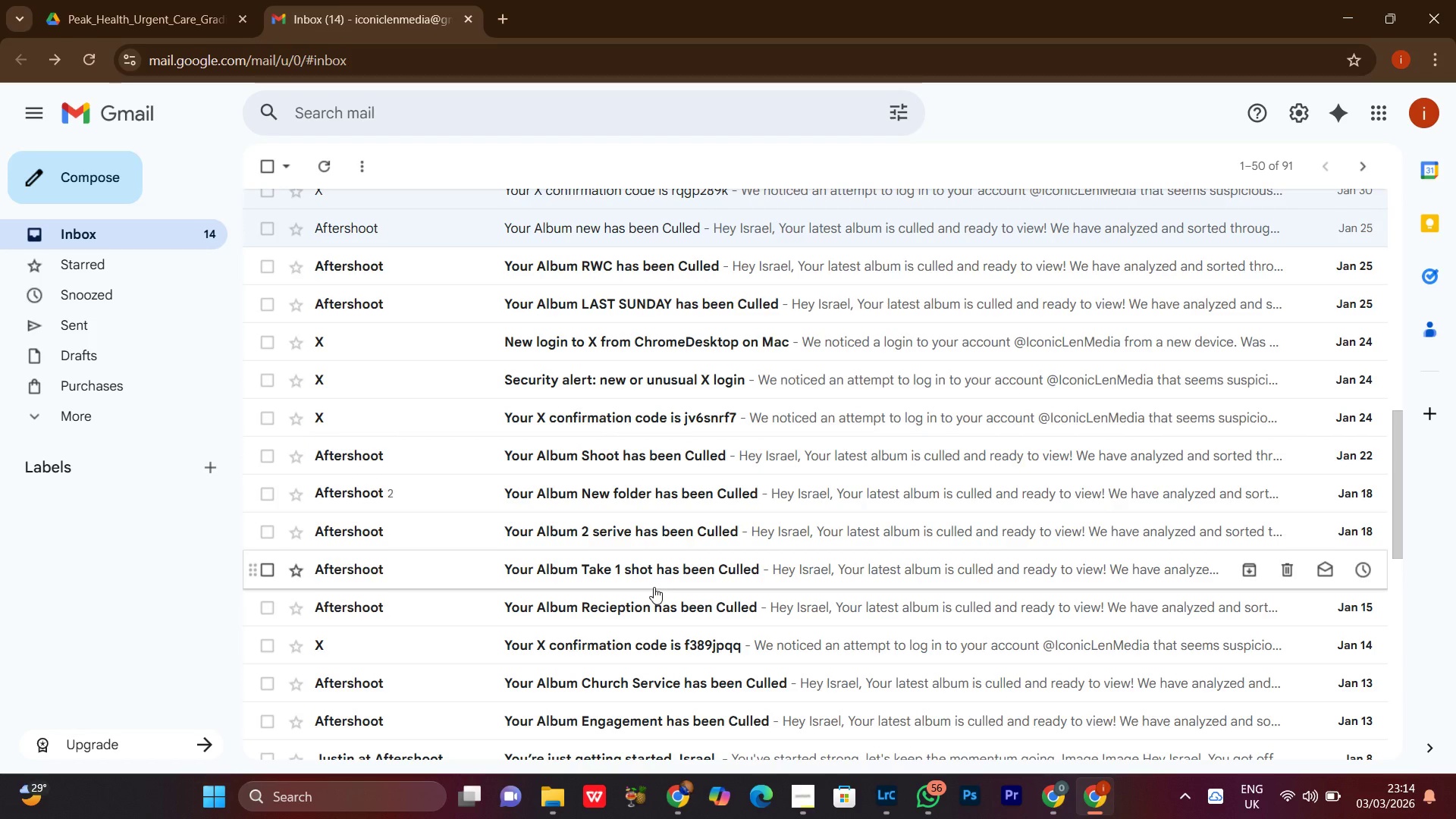 
scroll: coordinate [566, 428], scroll_direction: up, amount: 11.0
 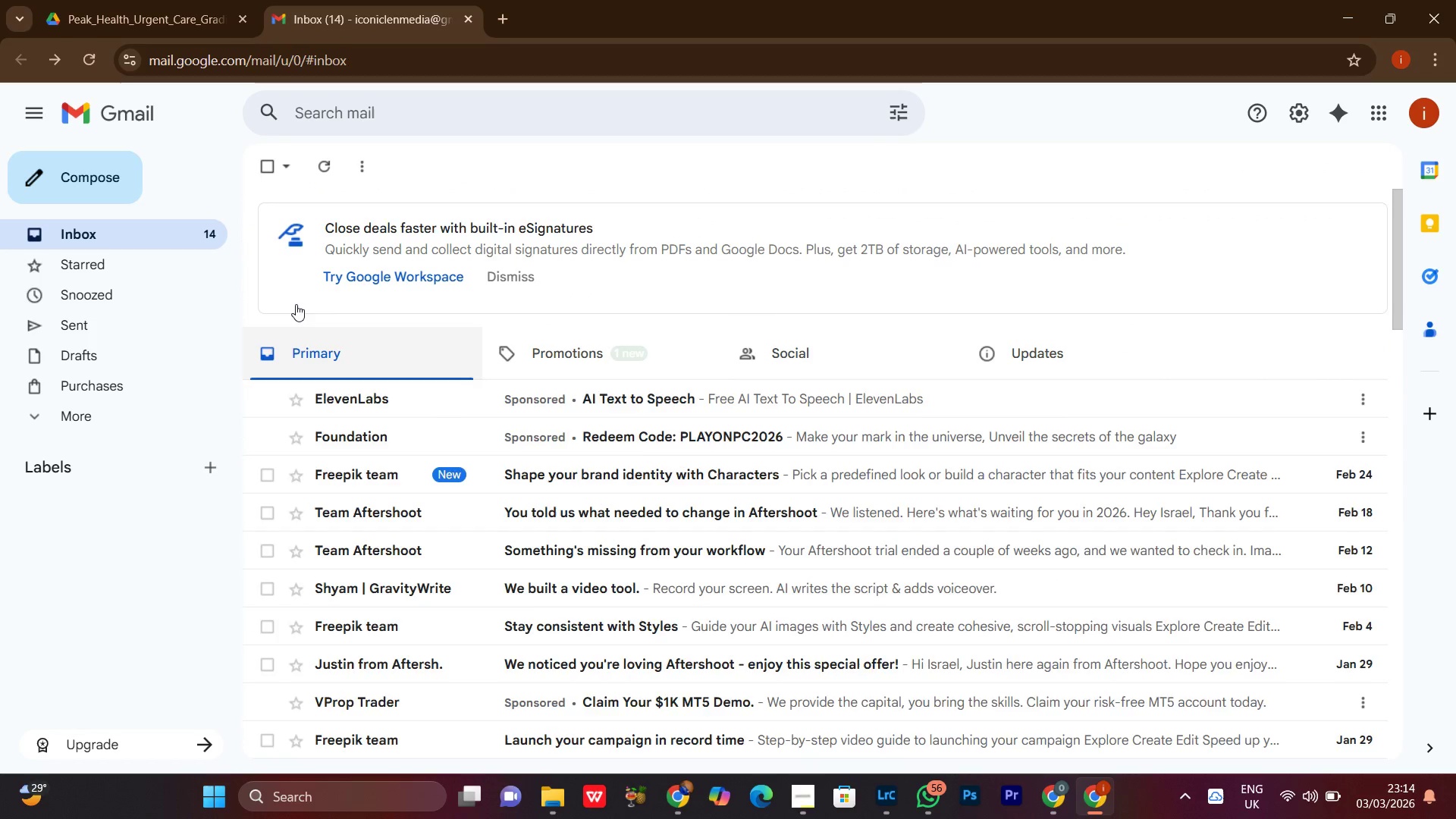 
left_click([145, 0])
 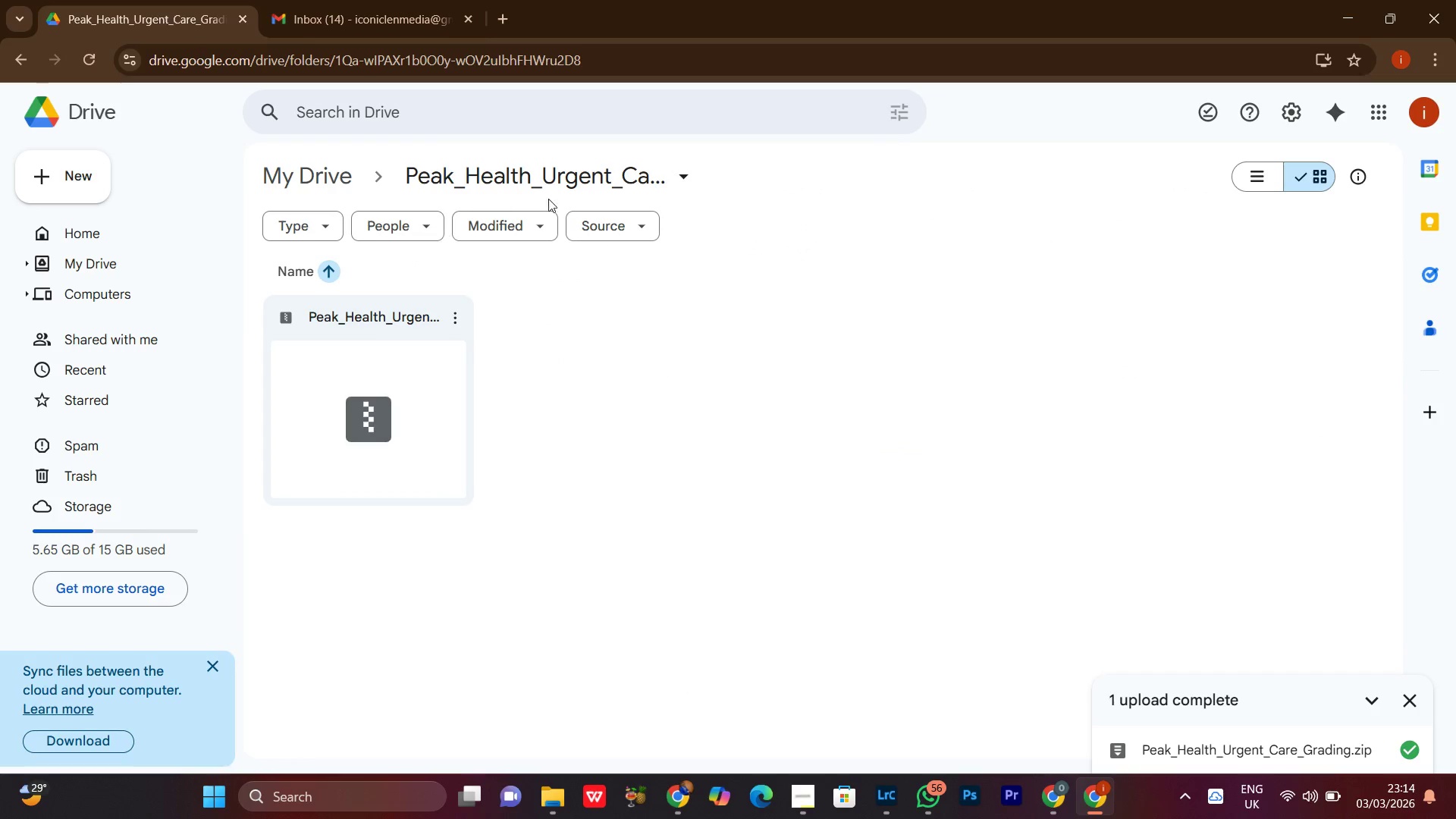 
left_click([678, 176])
 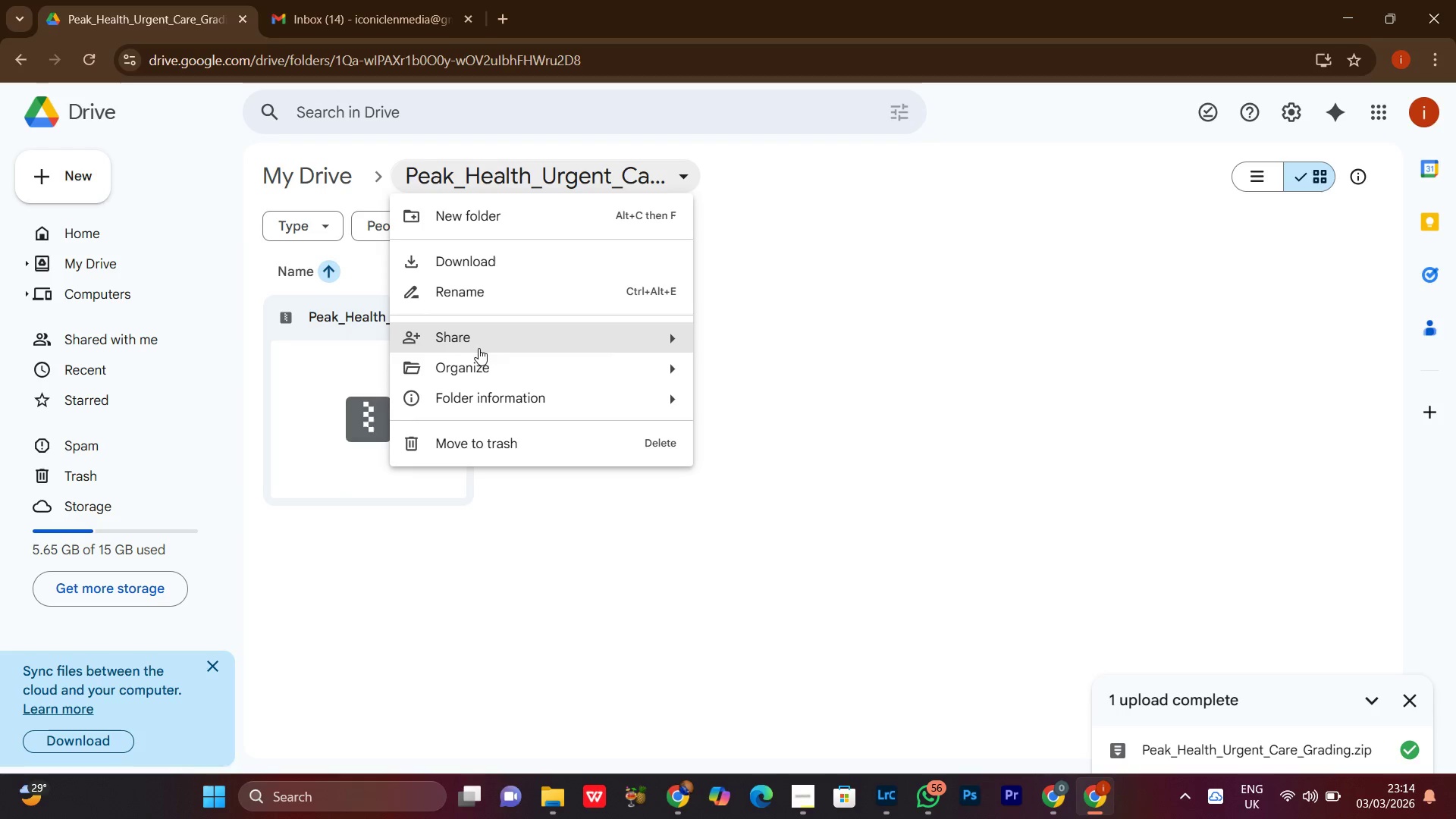 
left_click([459, 340])
 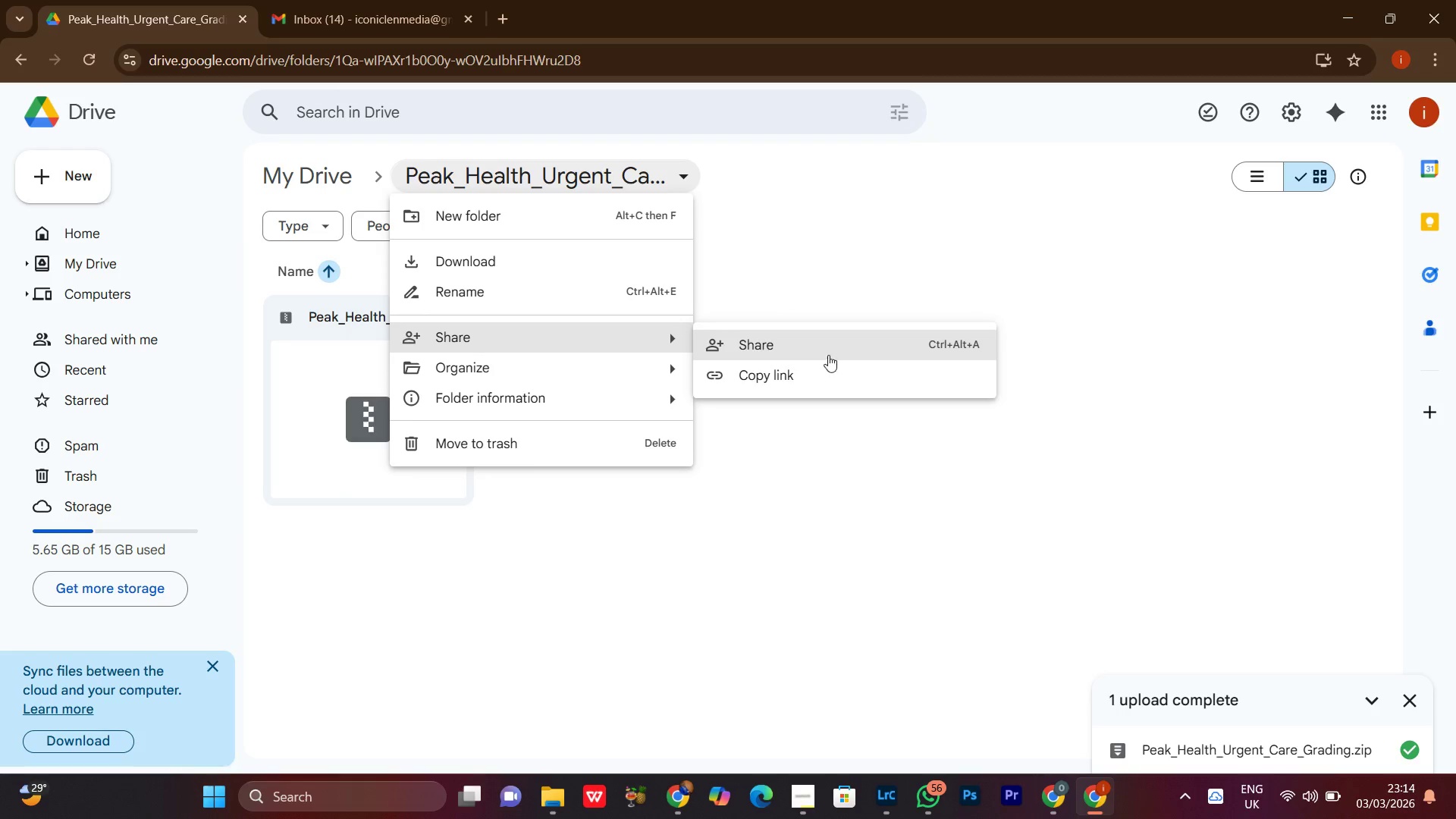 
left_click([829, 355])
 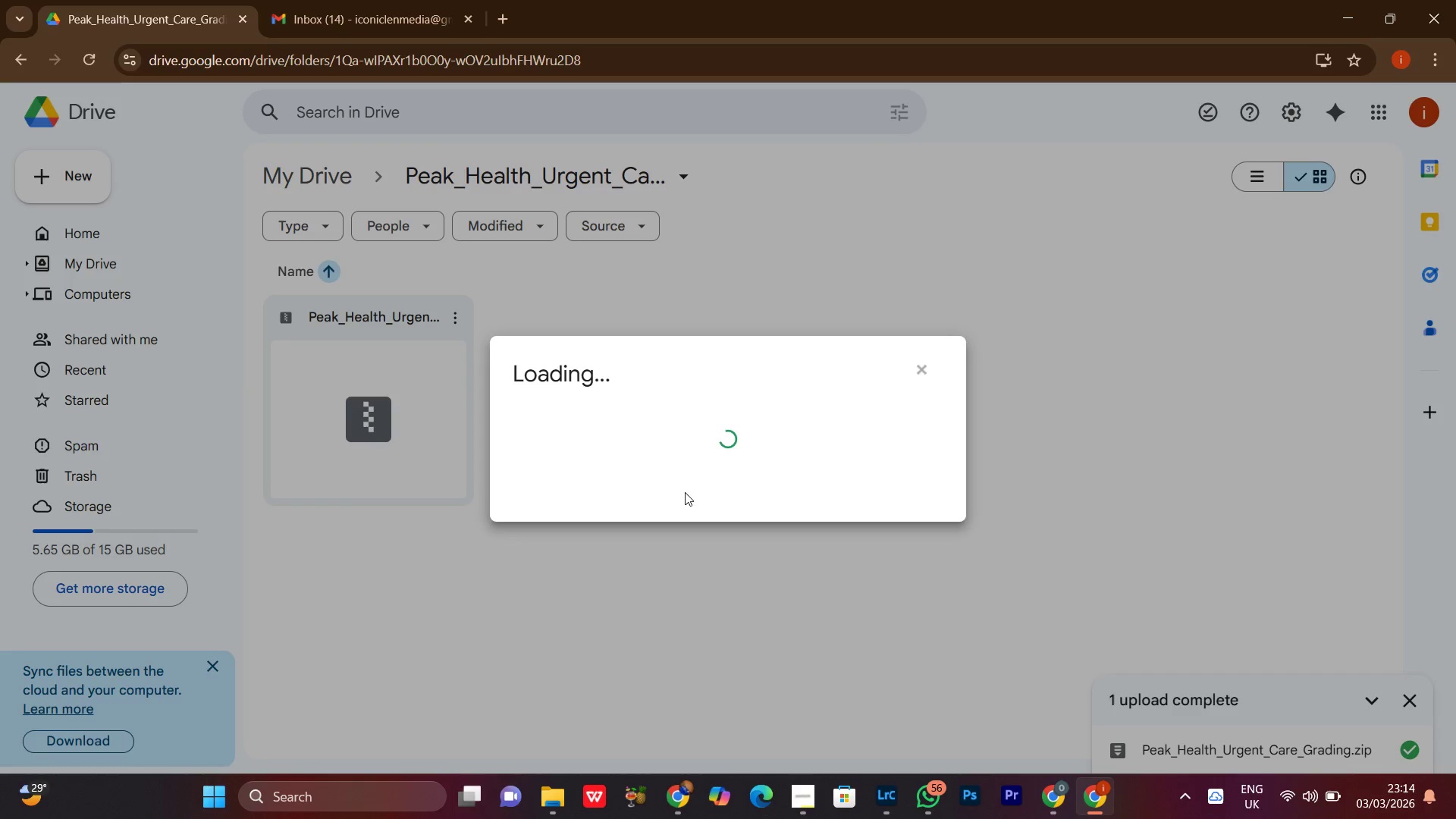 
wait(7.64)
 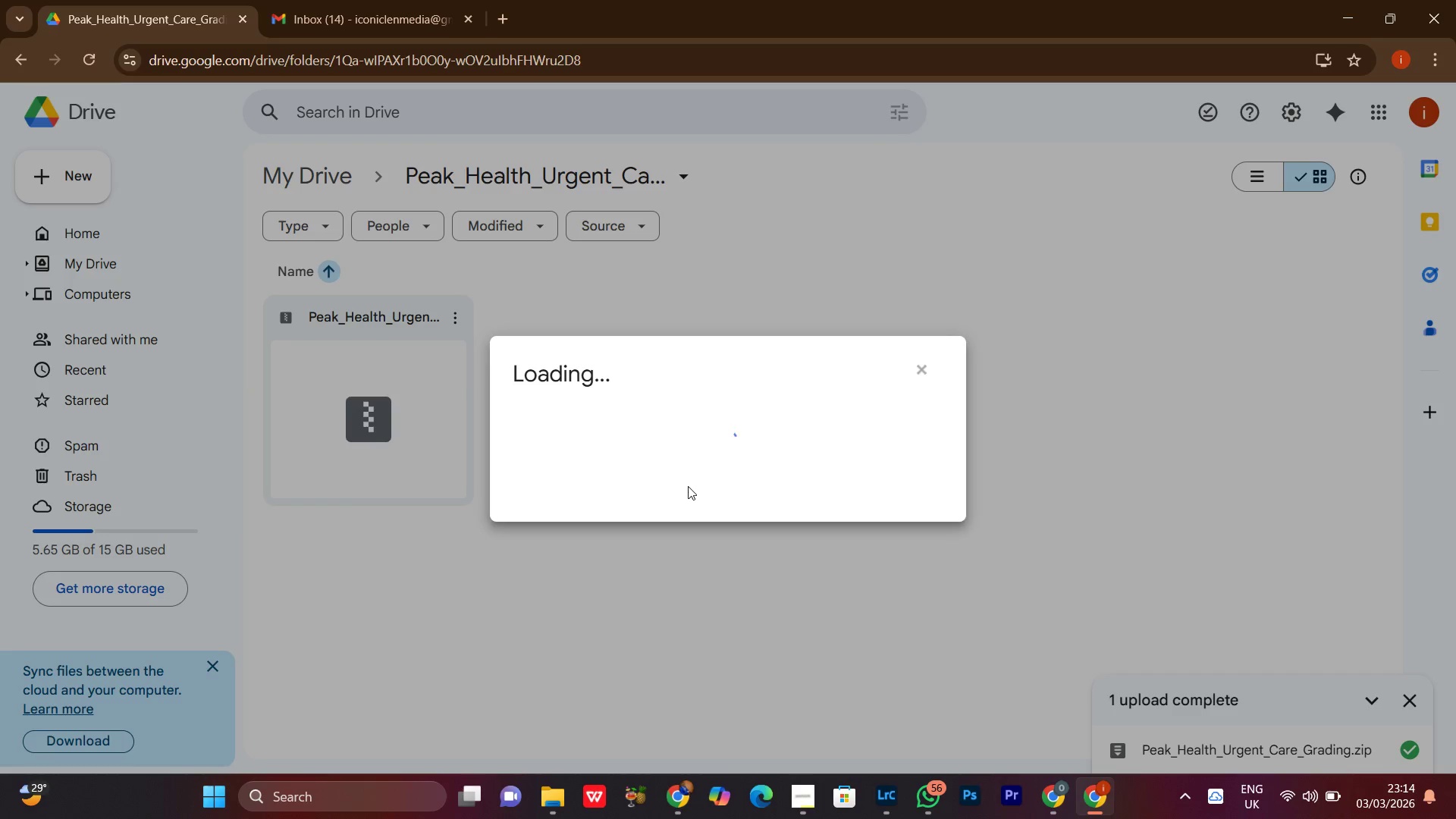 
left_click([331, 0])
 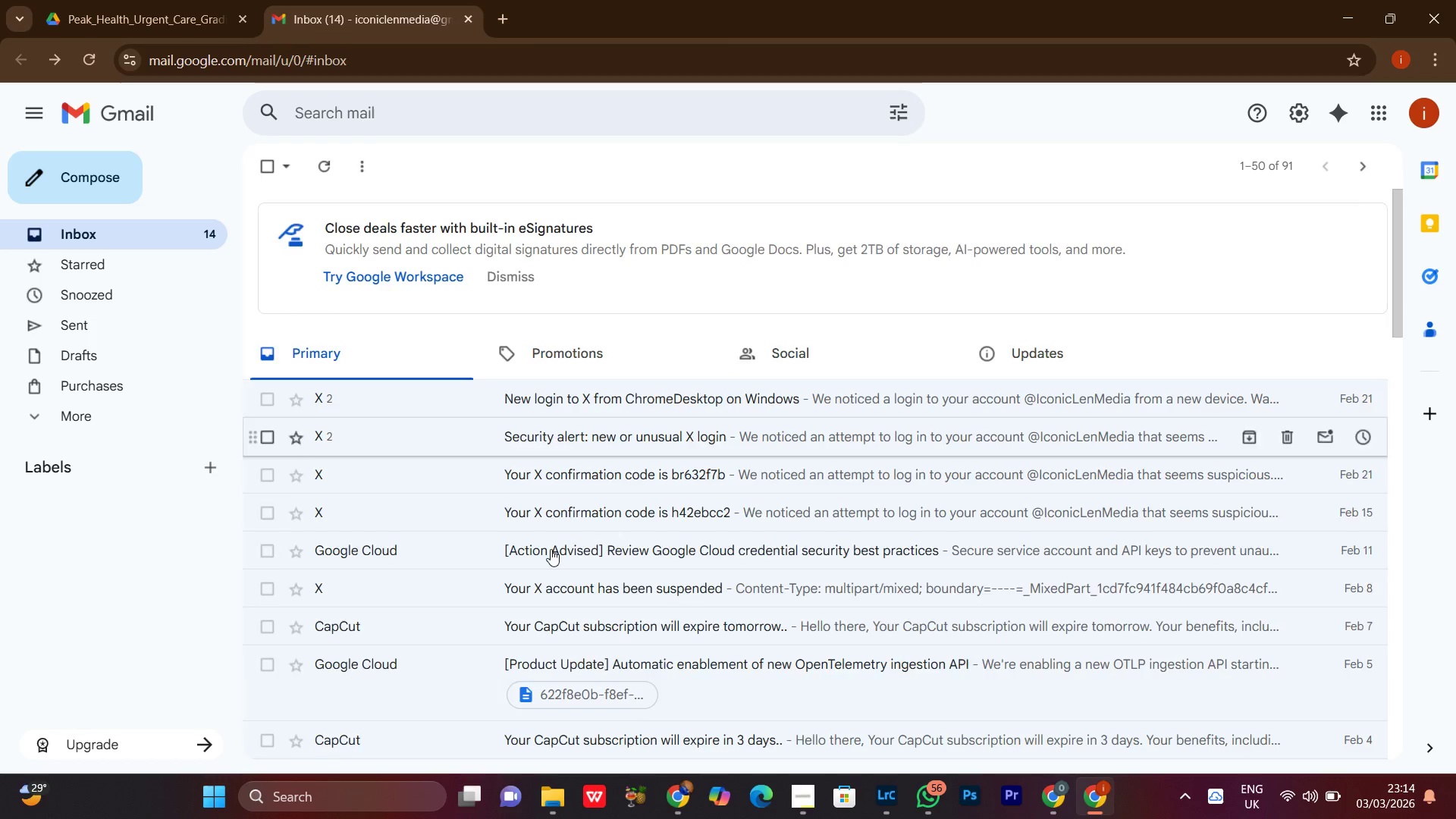 
scroll: coordinate [546, 560], scroll_direction: down, amount: 6.0
 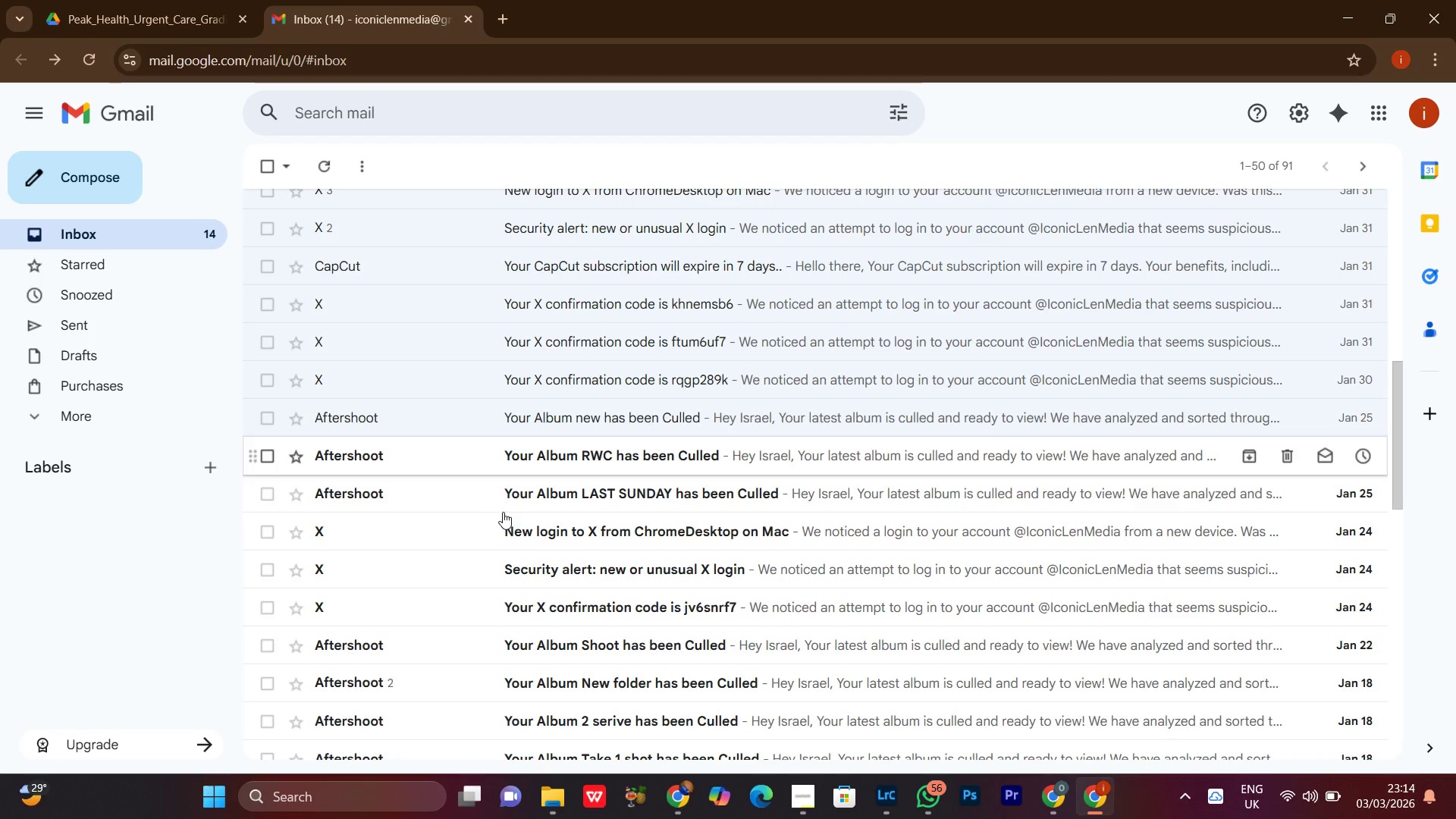 
left_click([563, 457])
 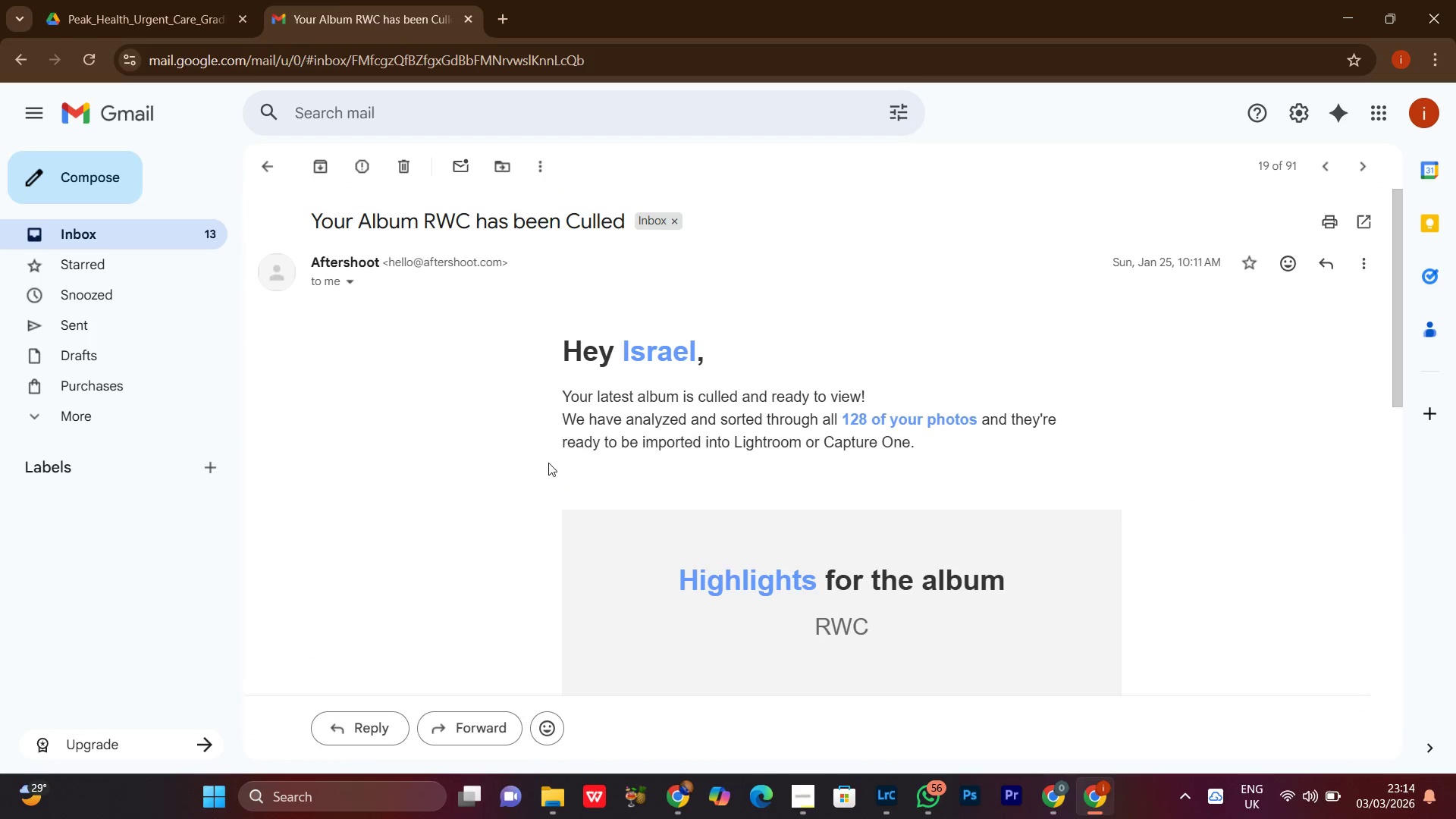 
scroll: coordinate [533, 472], scroll_direction: down, amount: 4.0
 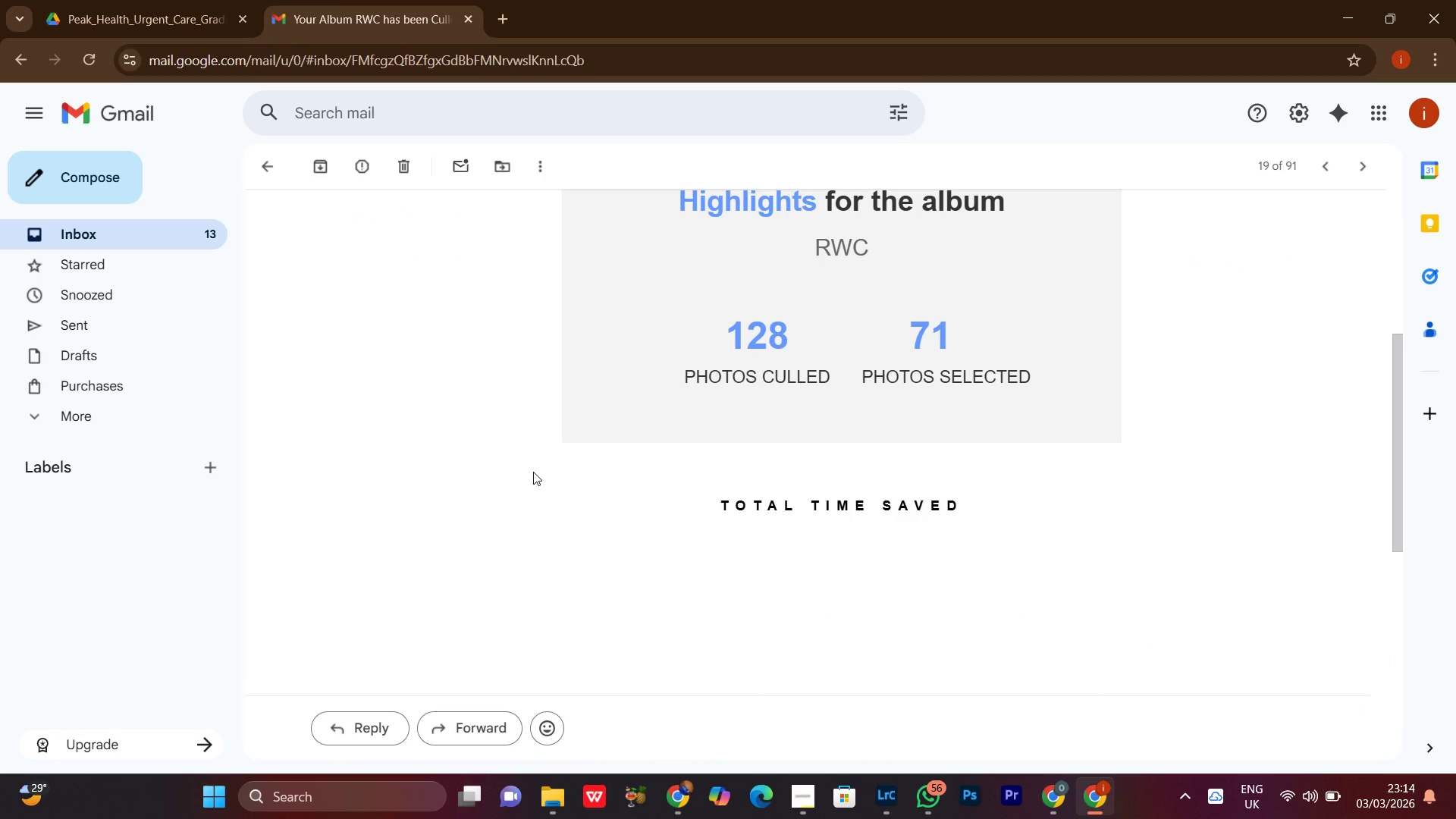 
scroll: coordinate [533, 472], scroll_direction: up, amount: 1.0
 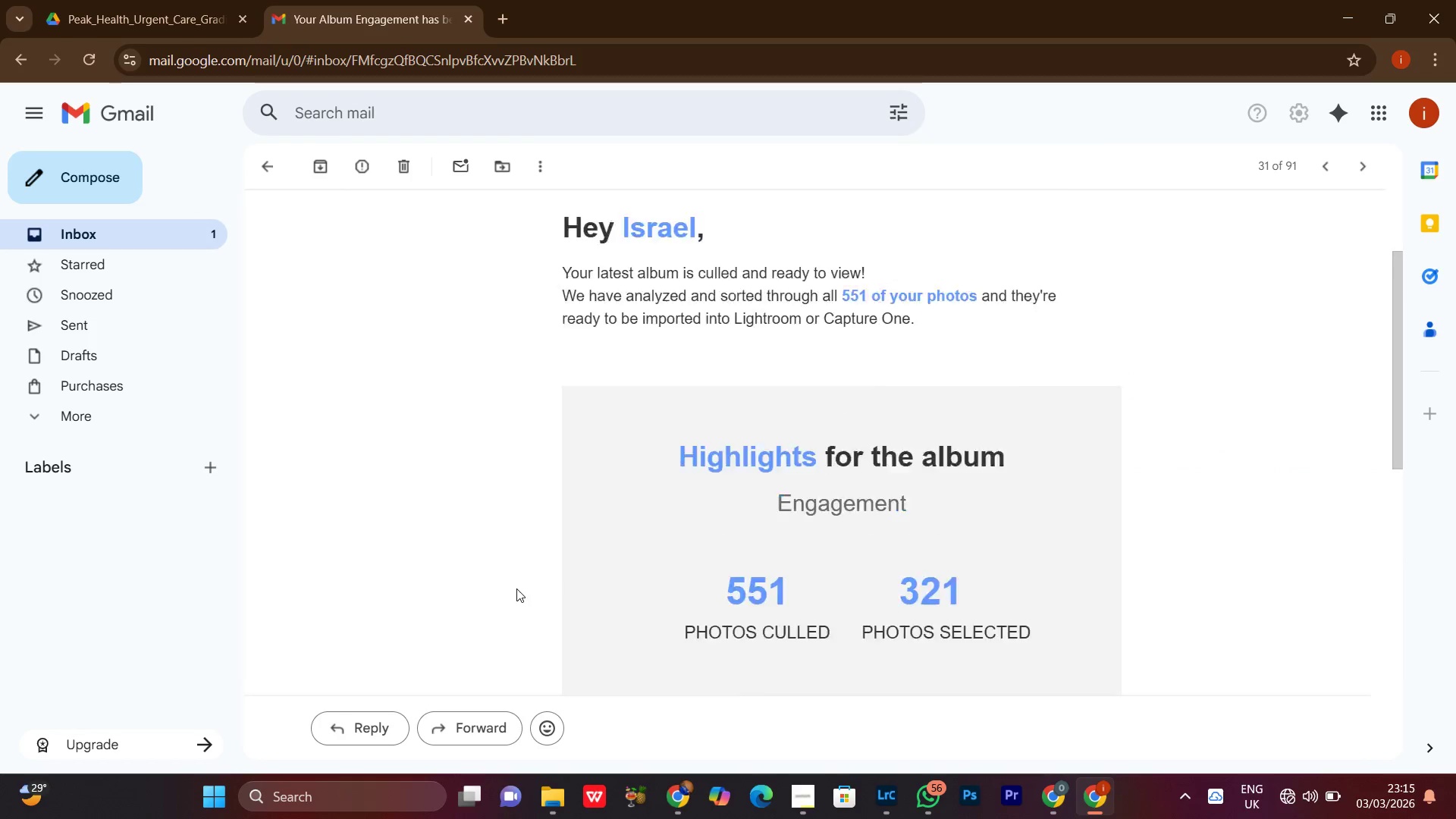 
wait(37.18)
 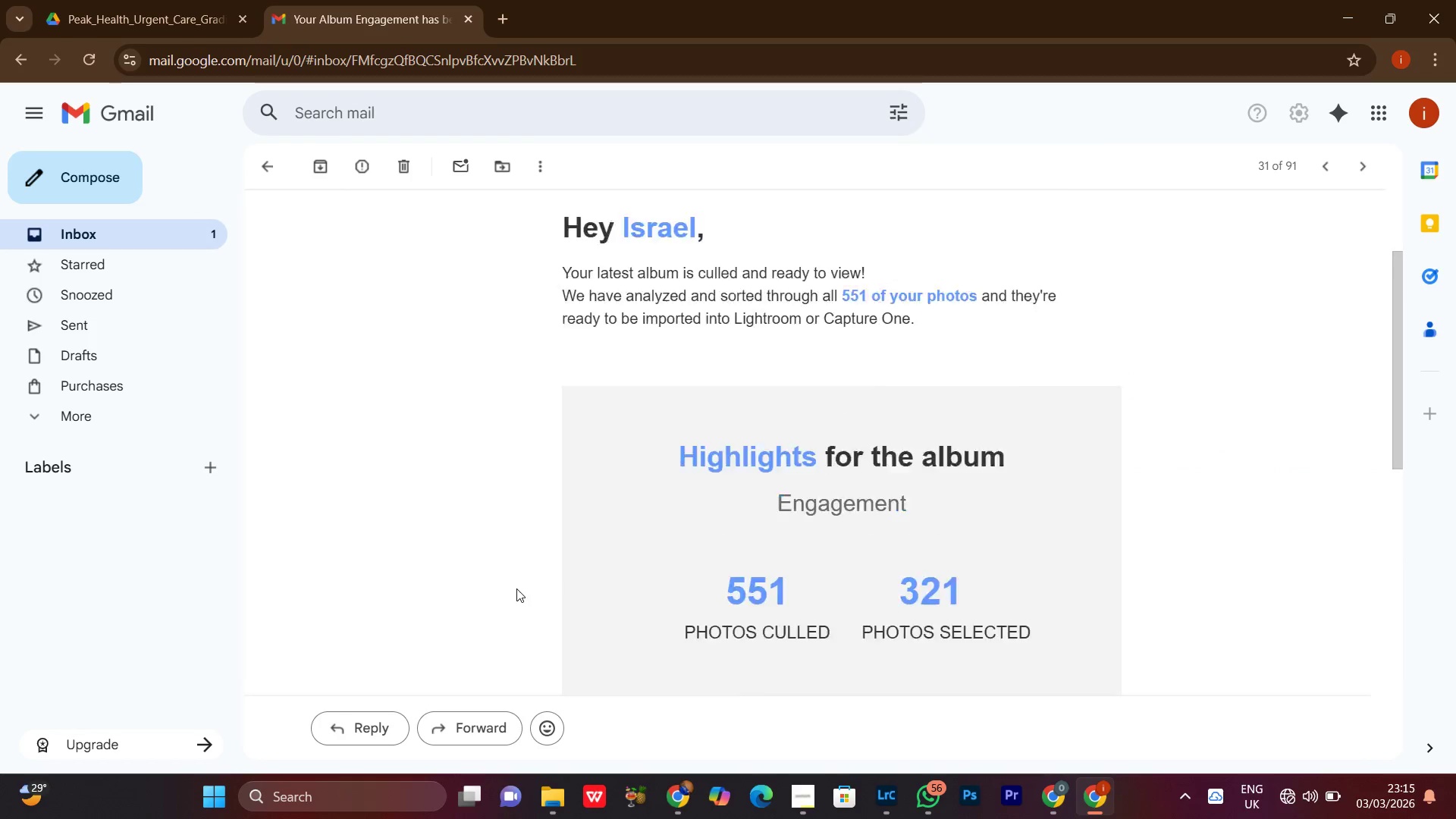 
left_click([589, 406])
 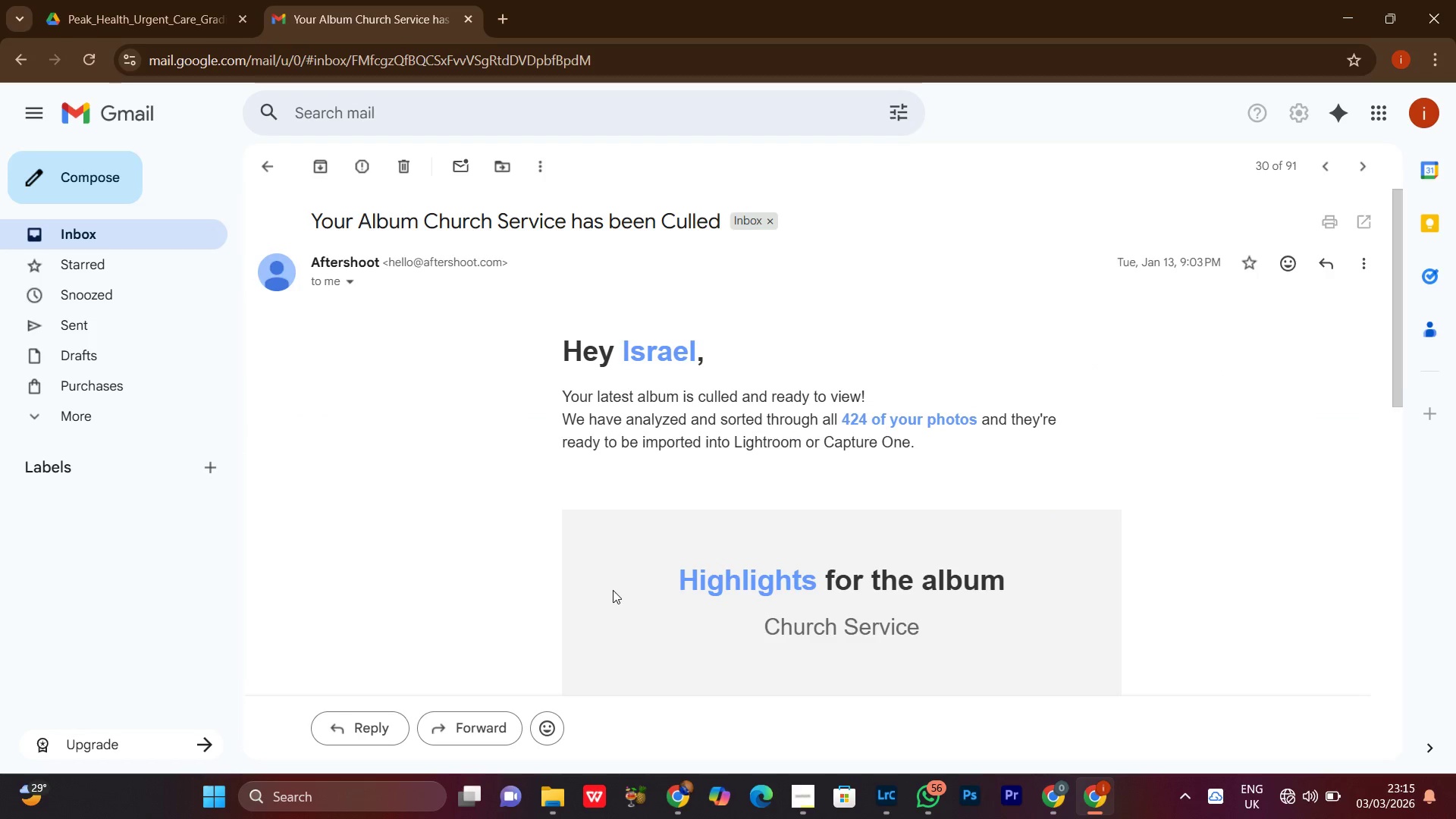 
scroll: coordinate [613, 590], scroll_direction: down, amount: 1.0
 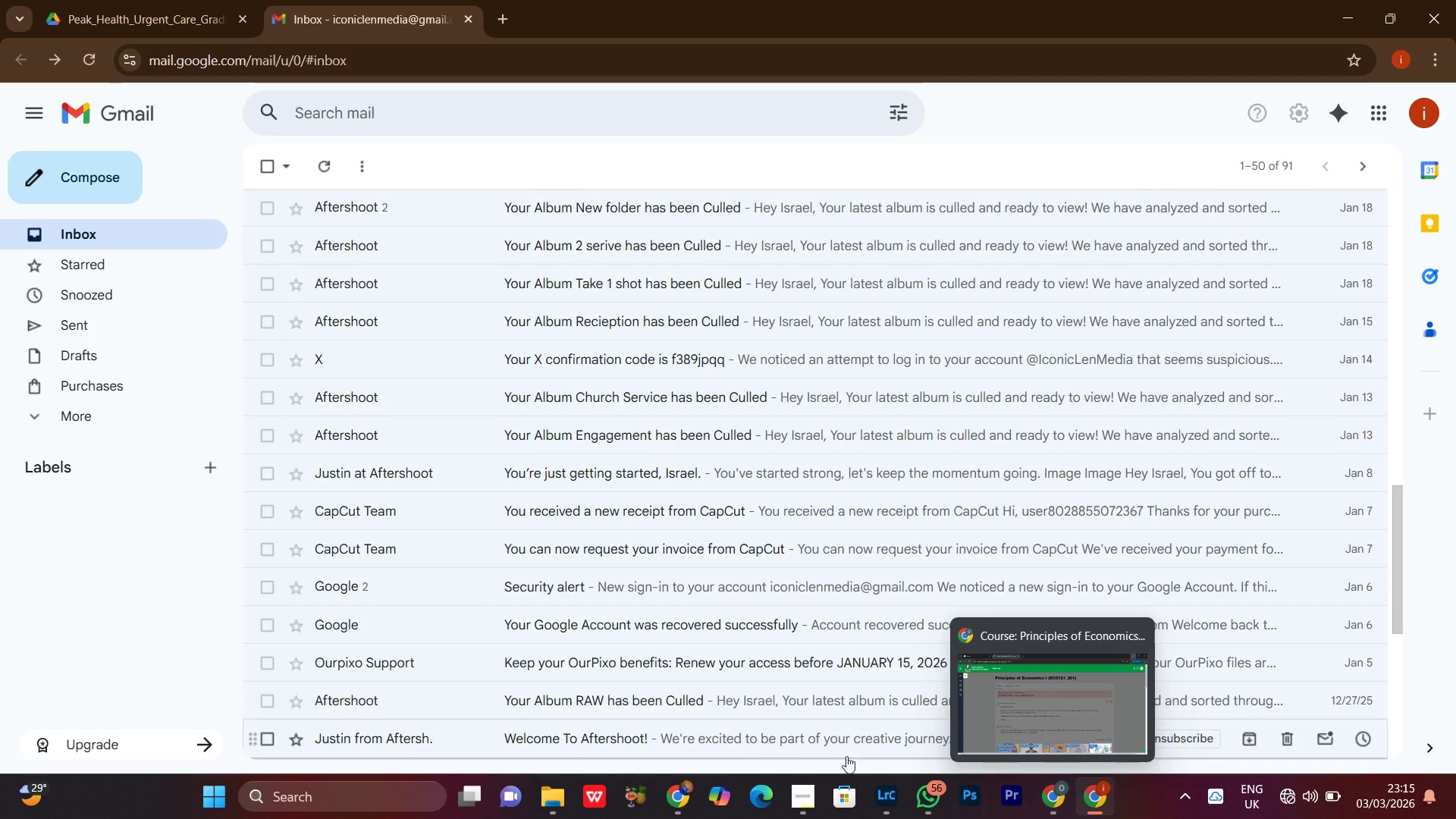 
left_click([671, 804])
 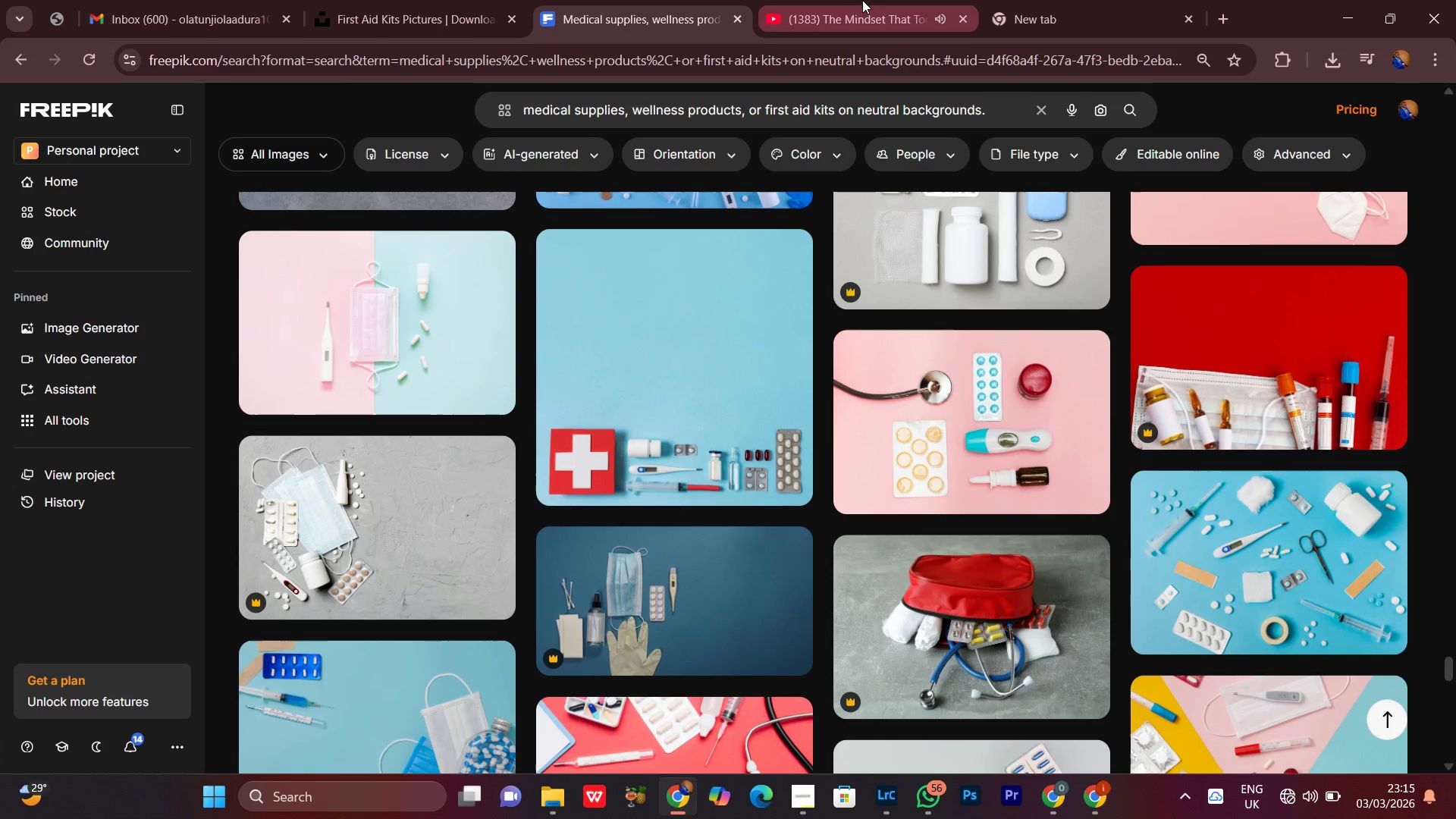 
left_click([863, 0])
 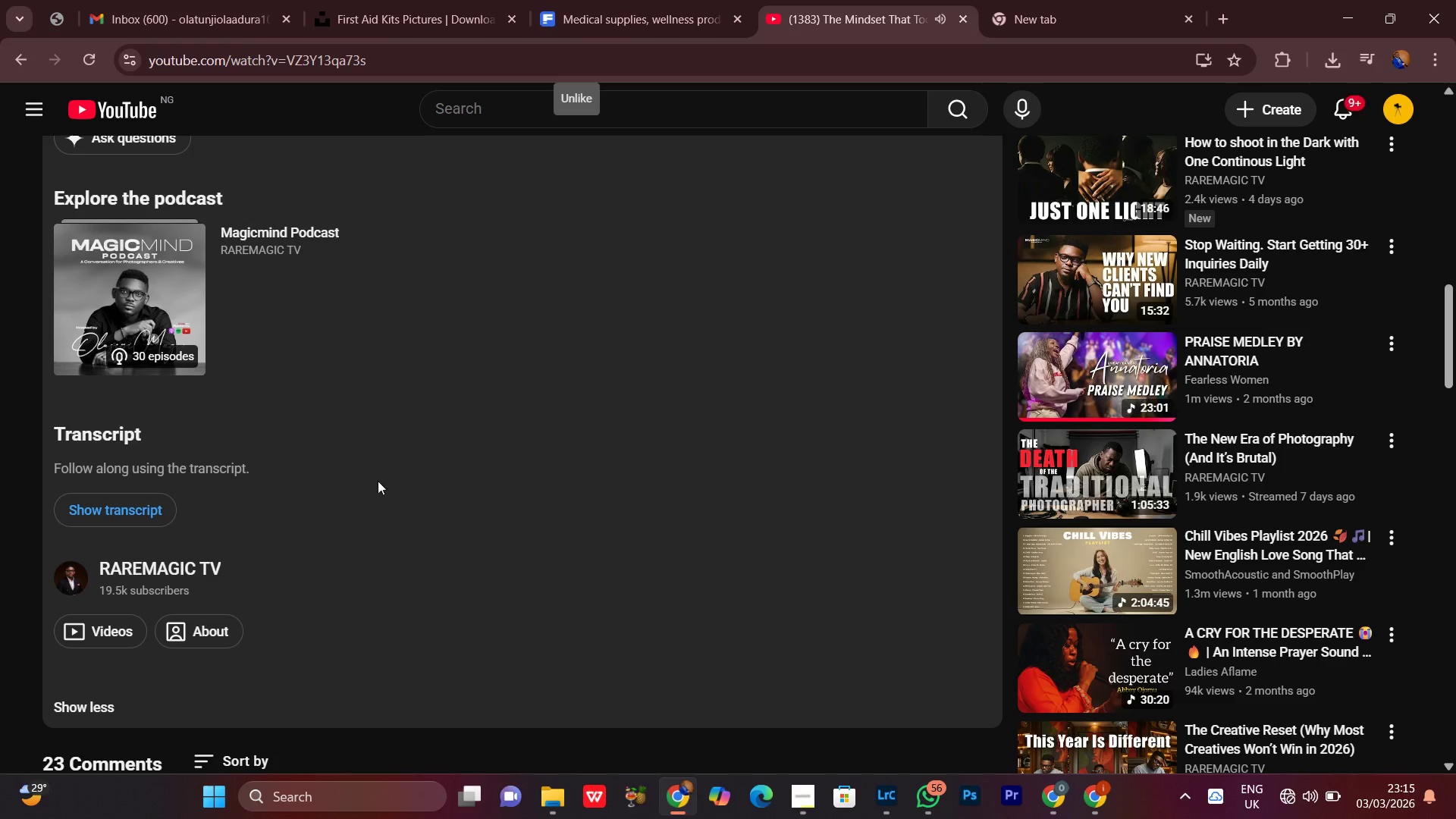 
scroll: coordinate [526, 576], scroll_direction: up, amount: 13.0
 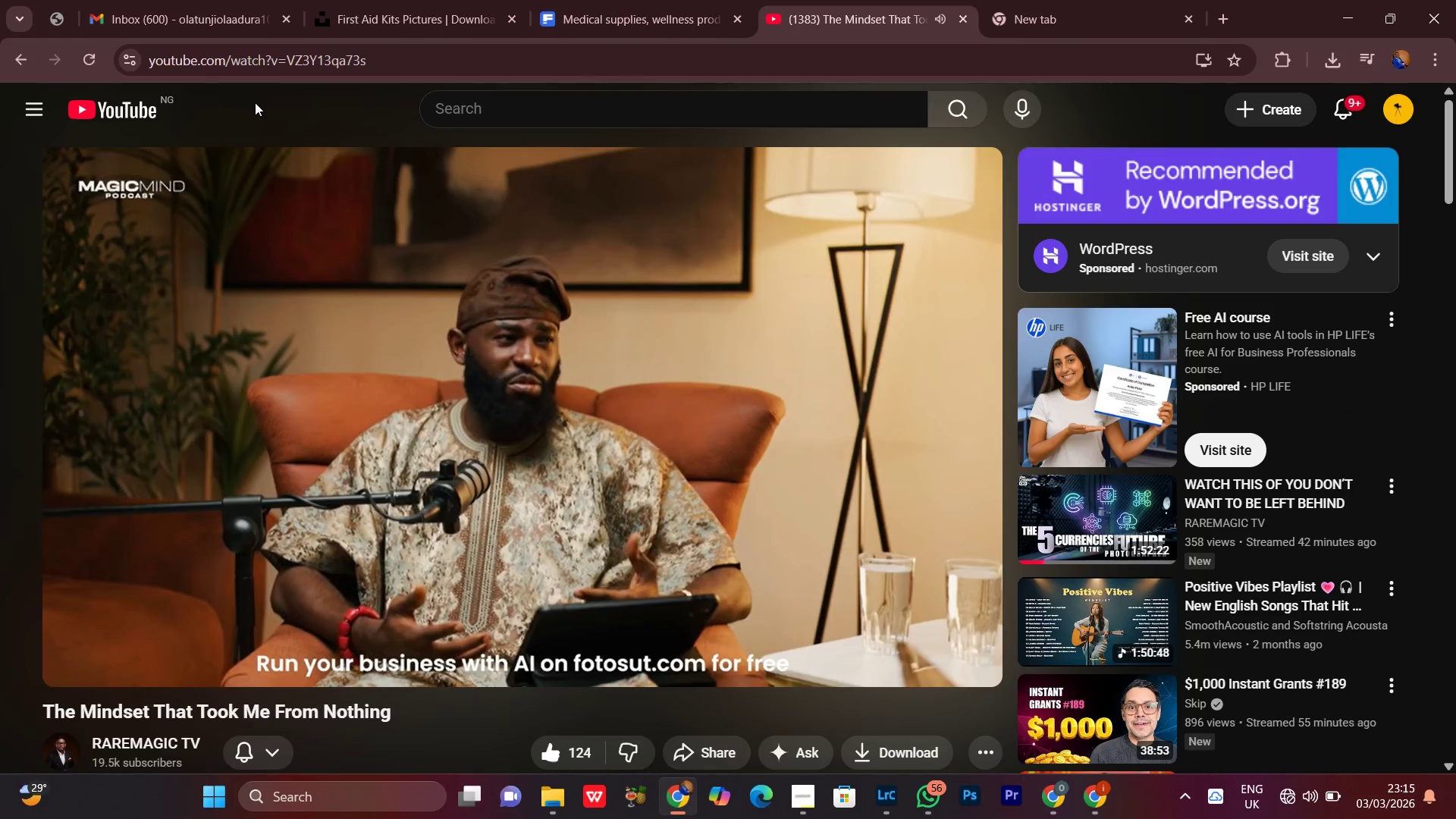 
left_click([1072, 7])
 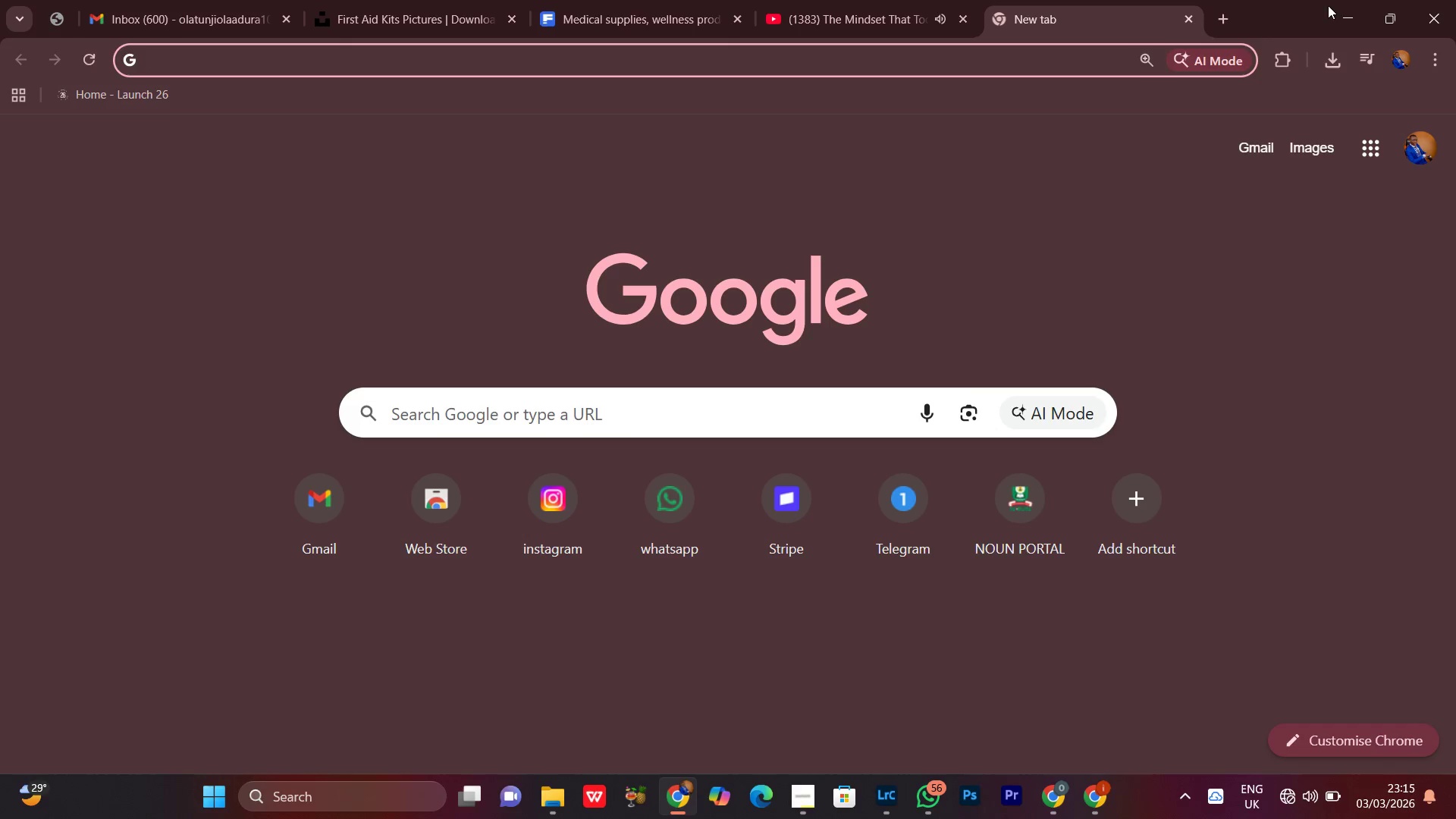 
left_click([1341, 7])
 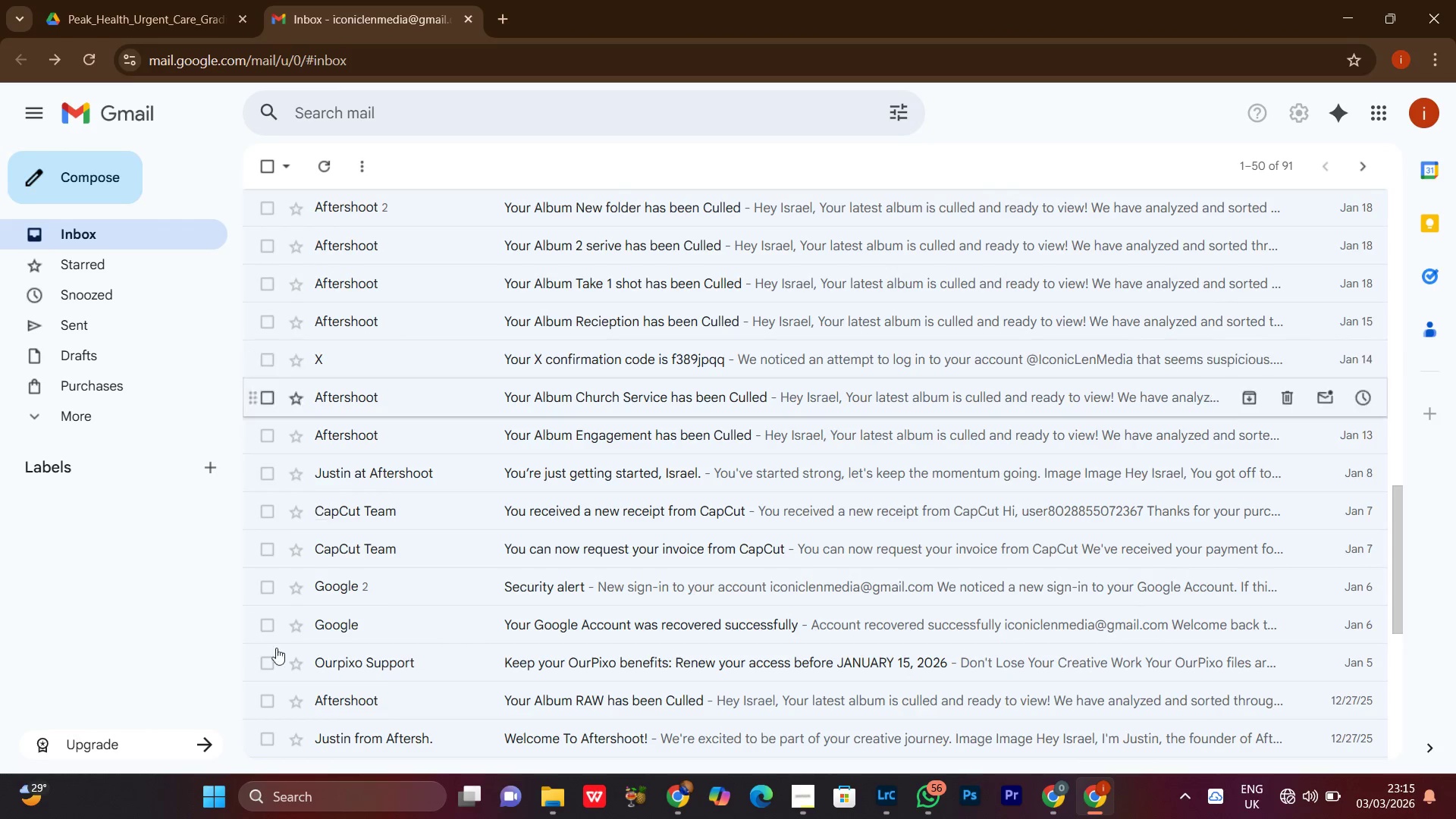 
scroll: coordinate [425, 358], scroll_direction: up, amount: 14.0
 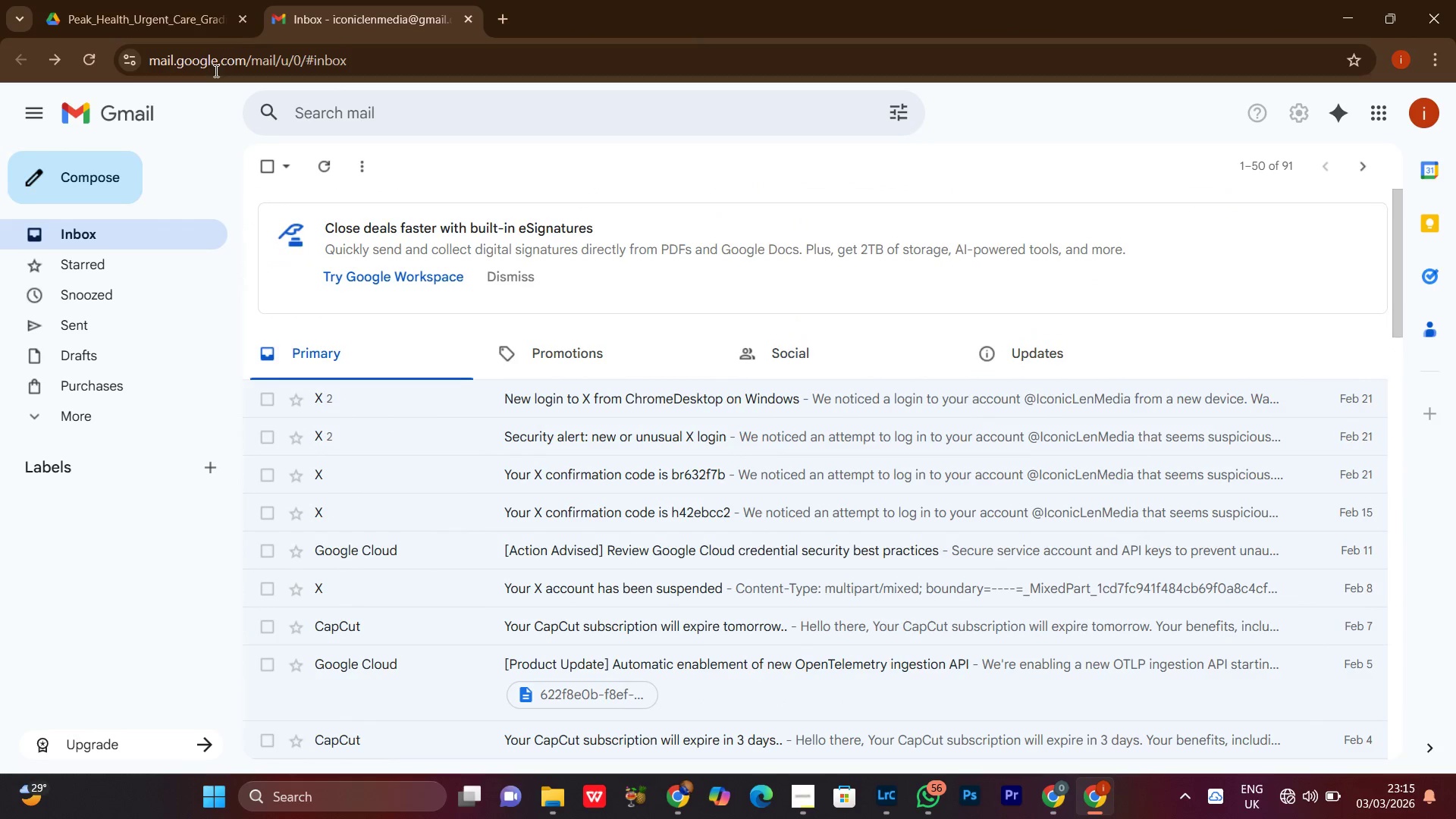 
left_click([138, 0])
 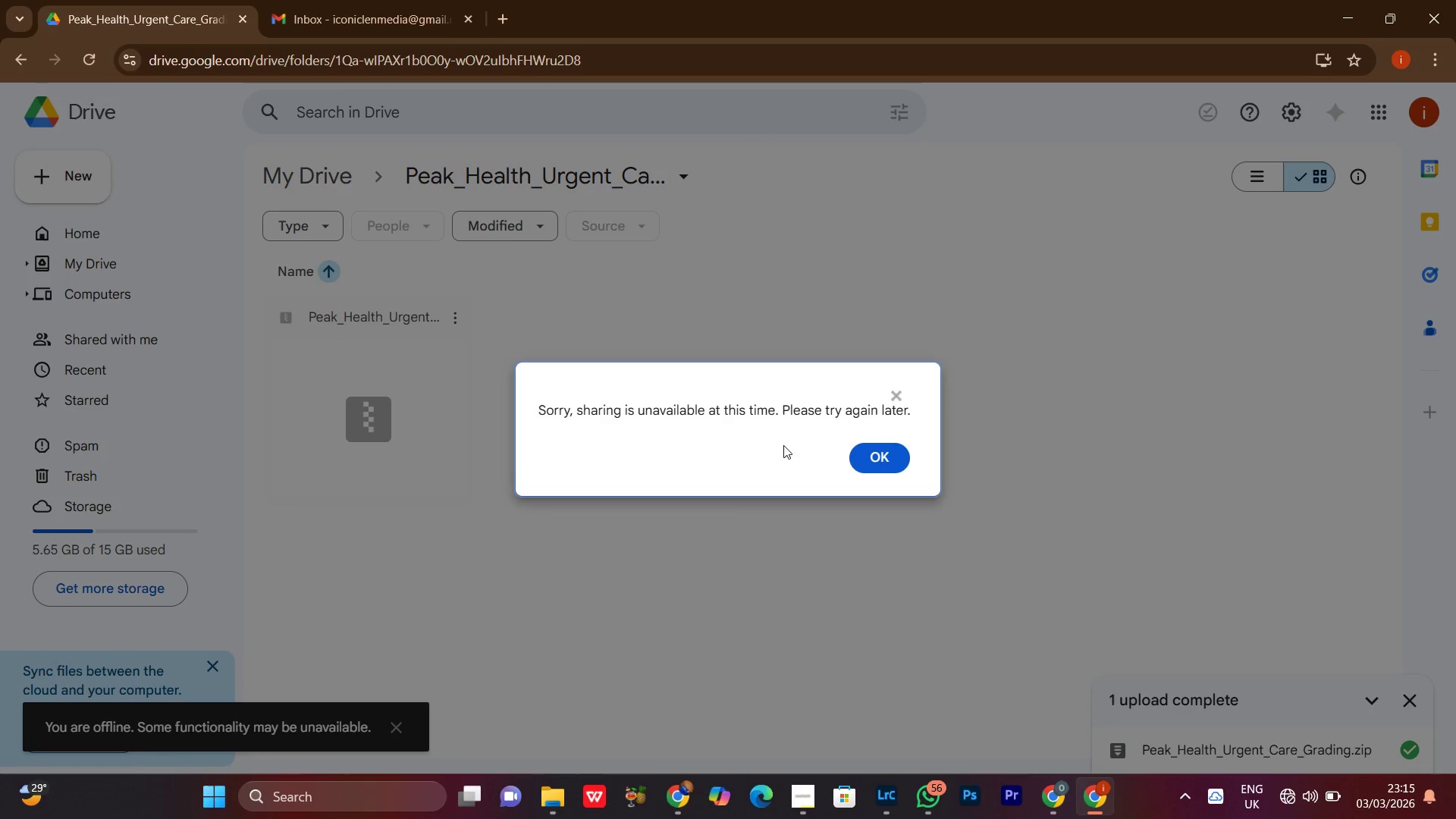 
left_click([873, 447])
 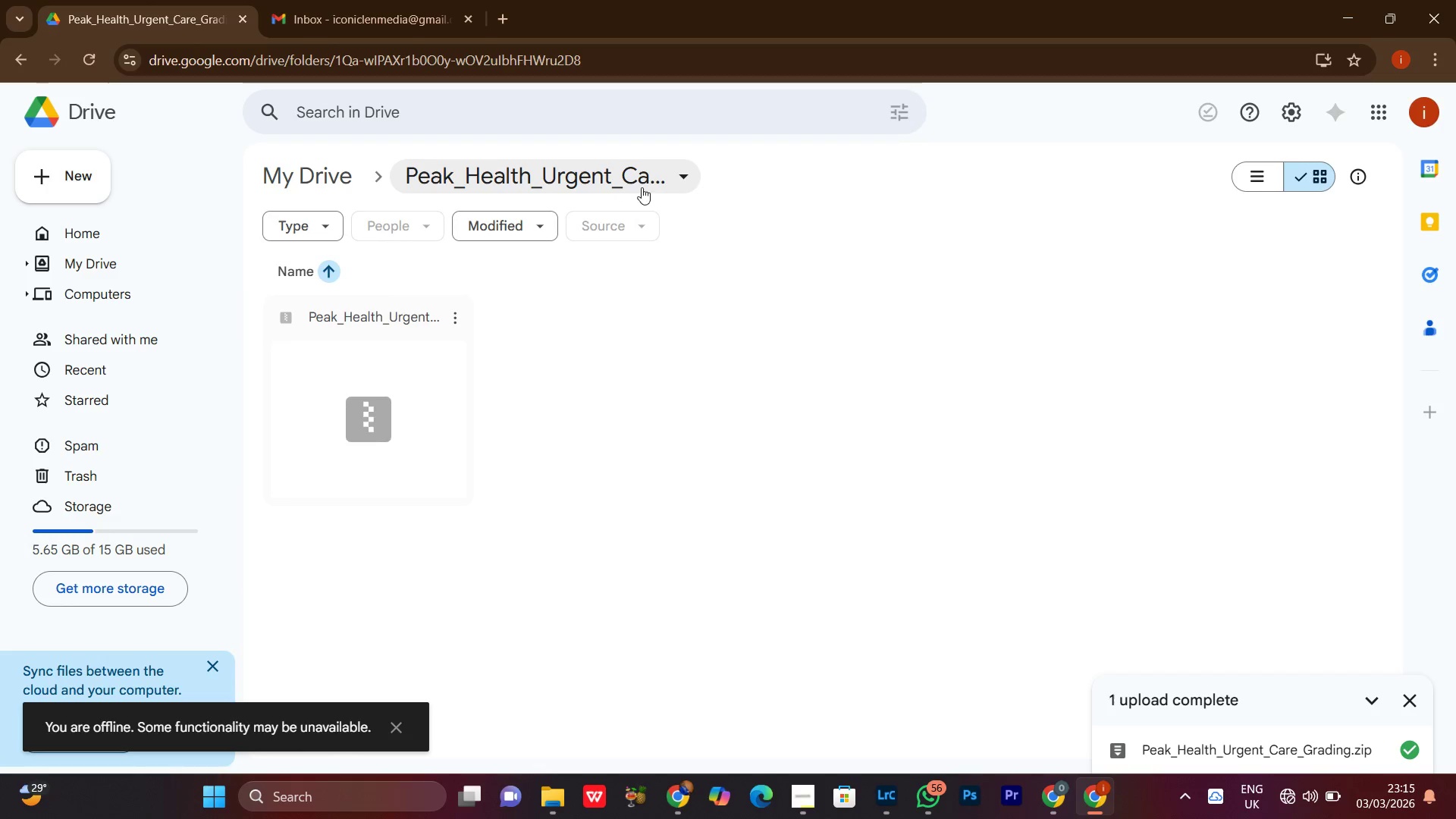 
left_click([669, 180])
 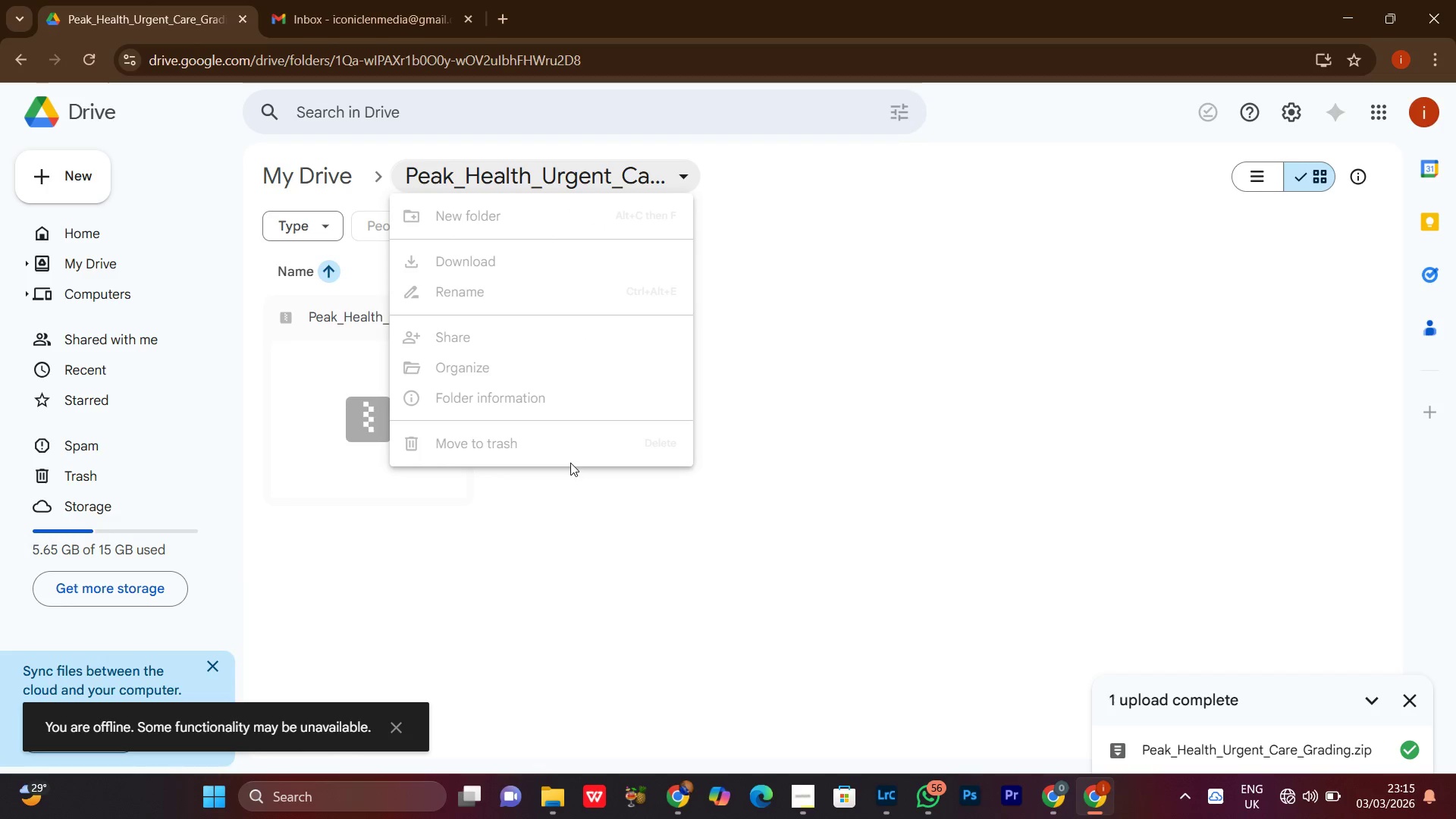 
left_click_drag(start_coordinate=[884, 616], to_coordinate=[880, 615])
 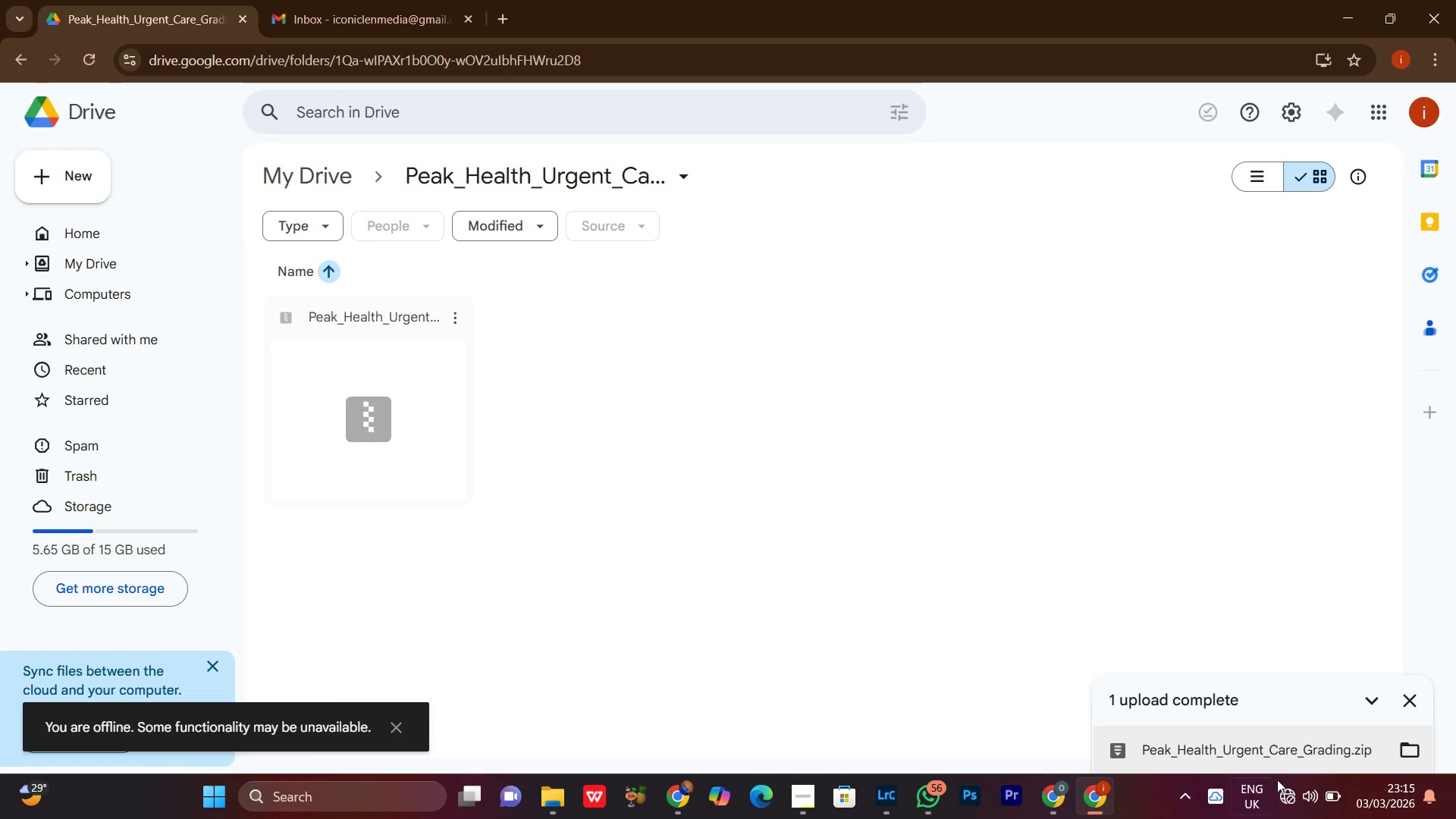 
left_click([1286, 798])
 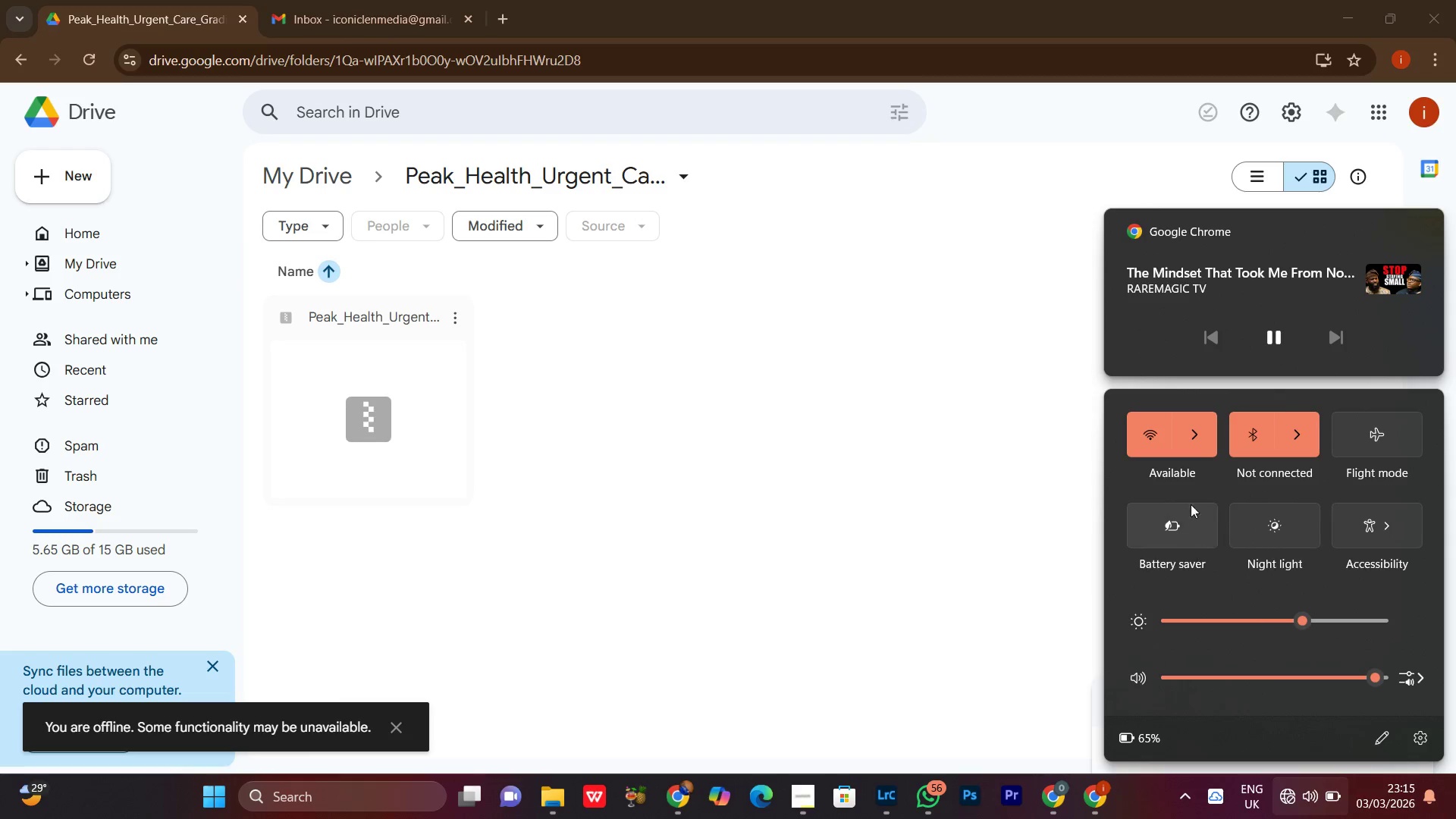 
left_click([1198, 430])
 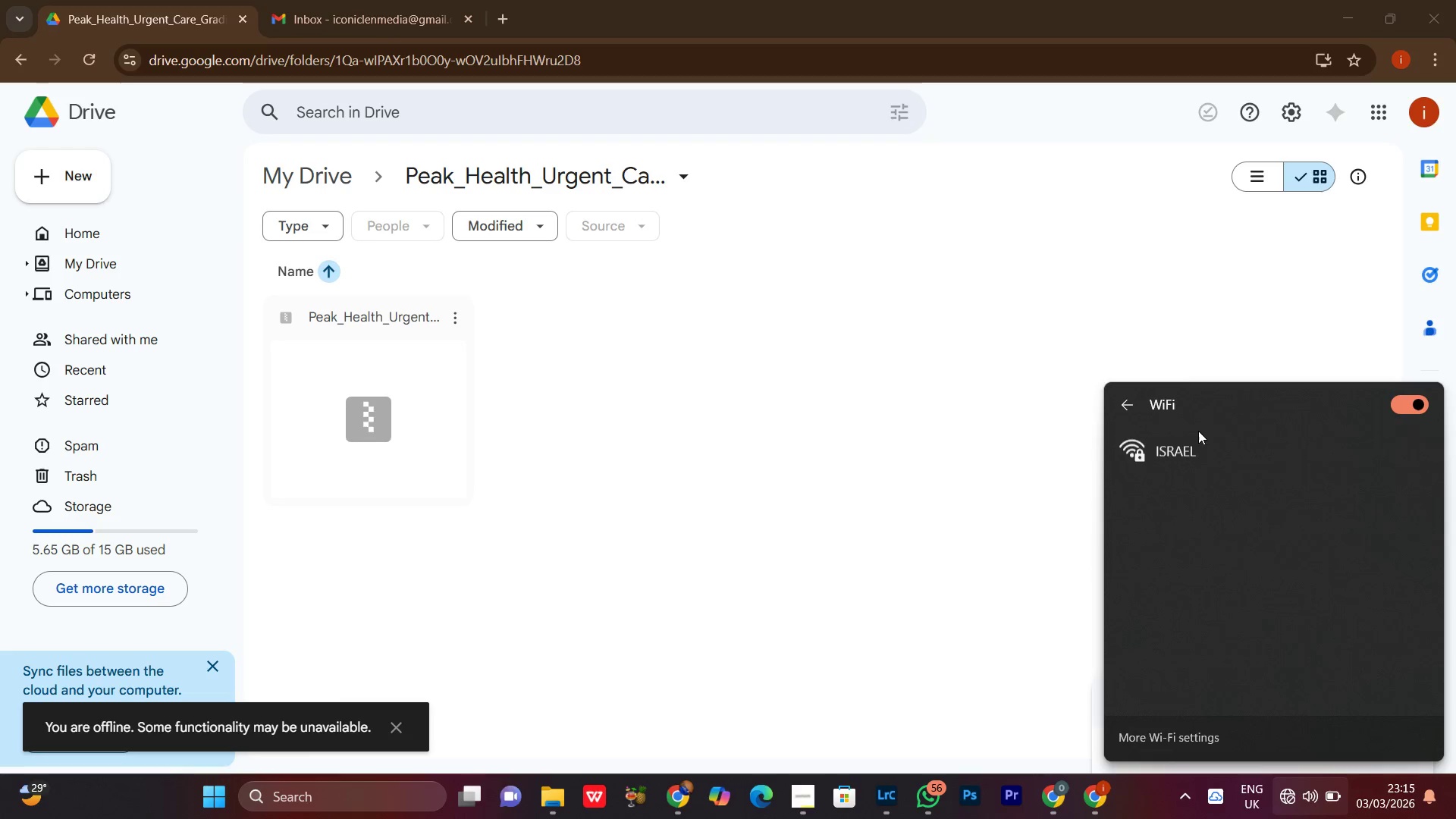 
left_click([1196, 454])
 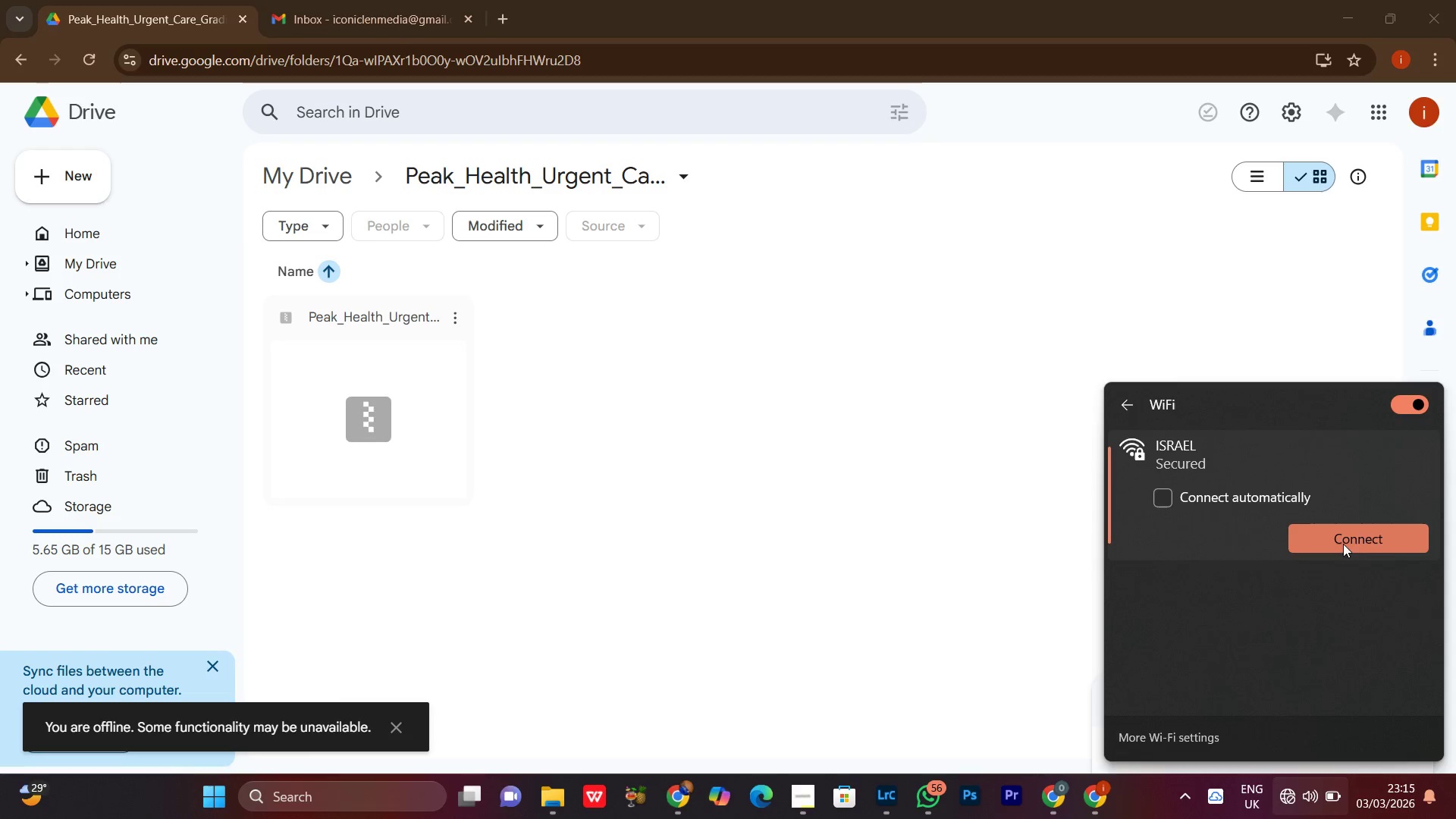 
left_click([1345, 543])
 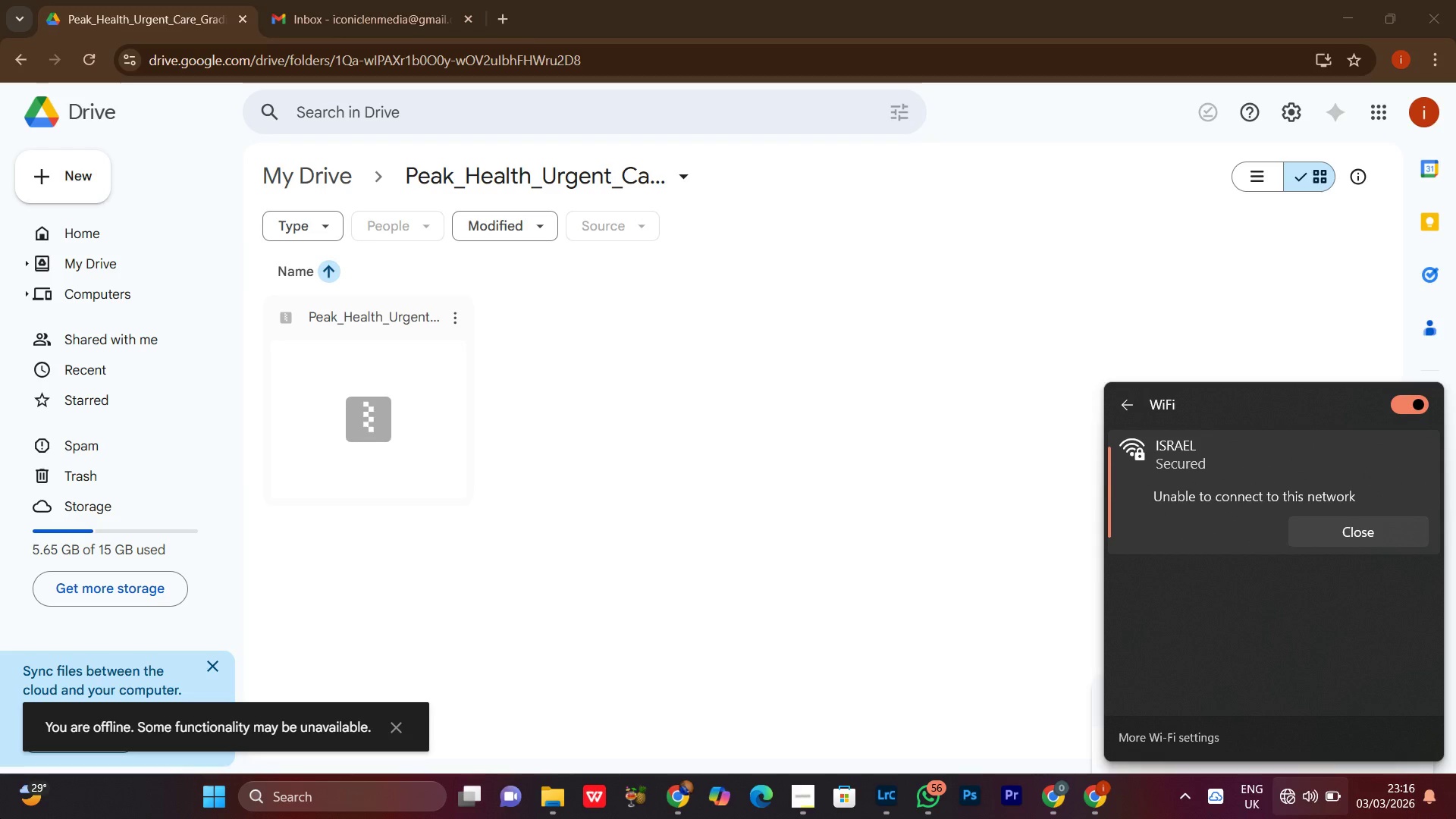 
wait(37.2)
 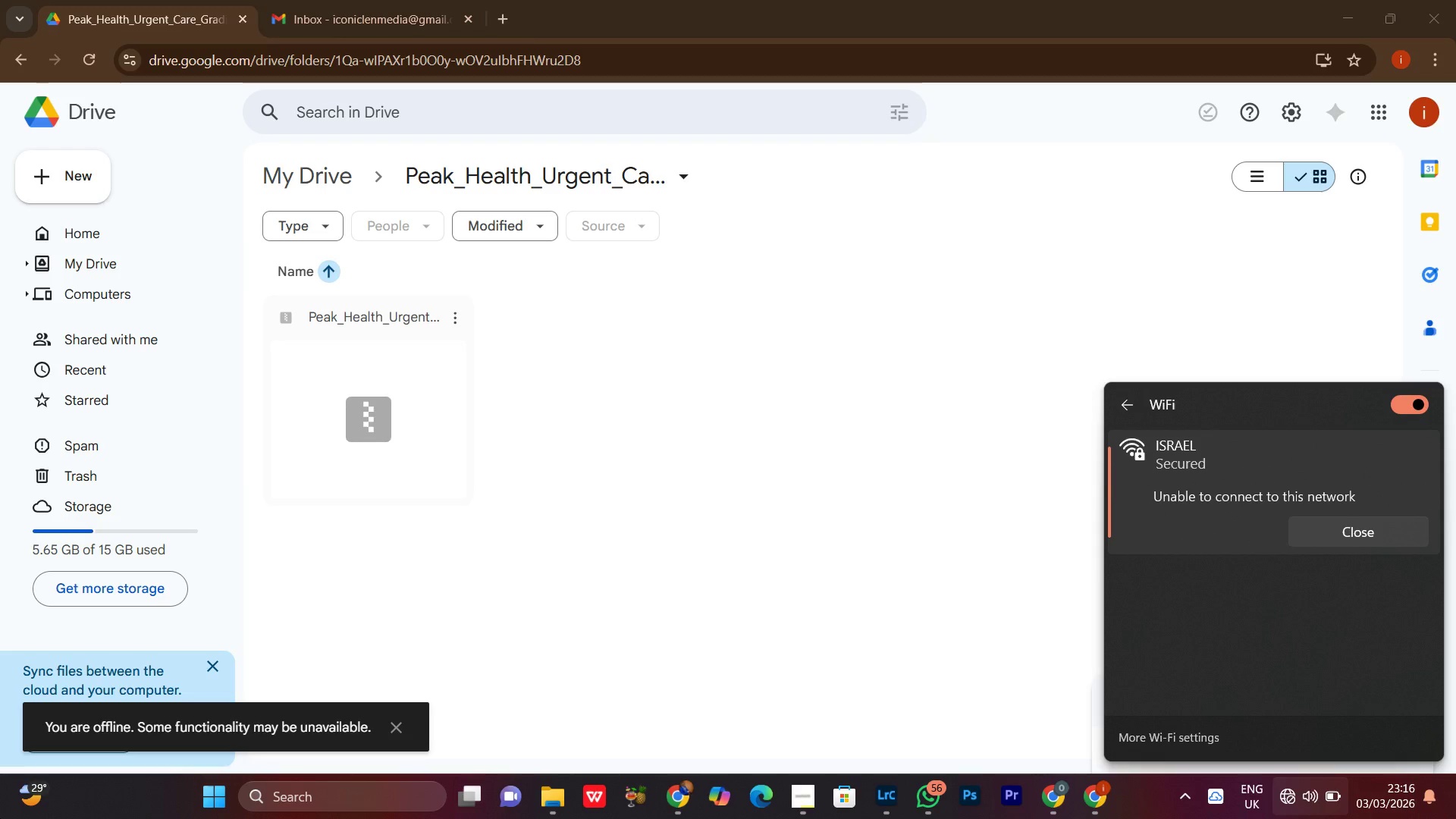 
left_click([1031, 419])
 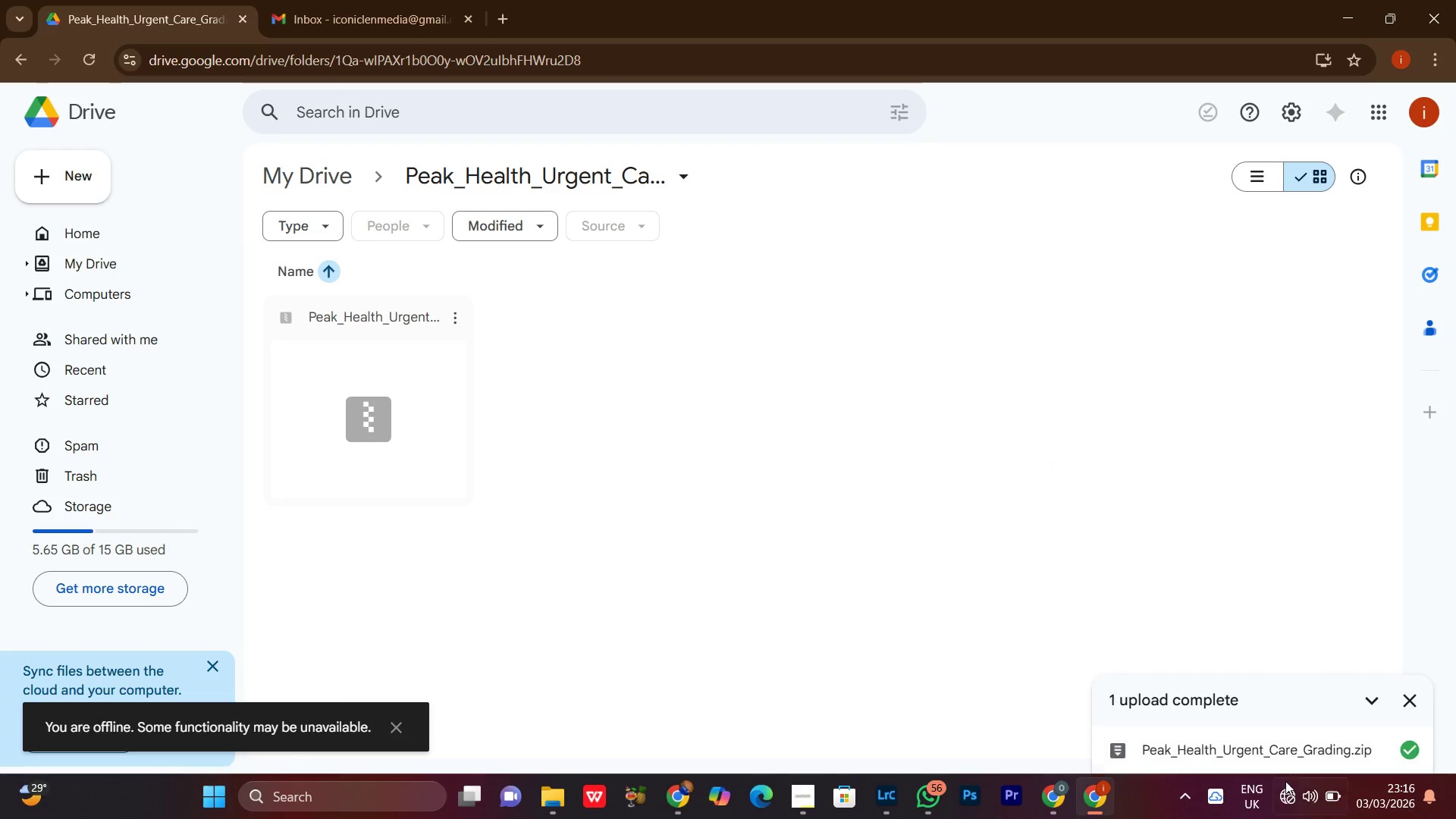 
left_click([1282, 795])
 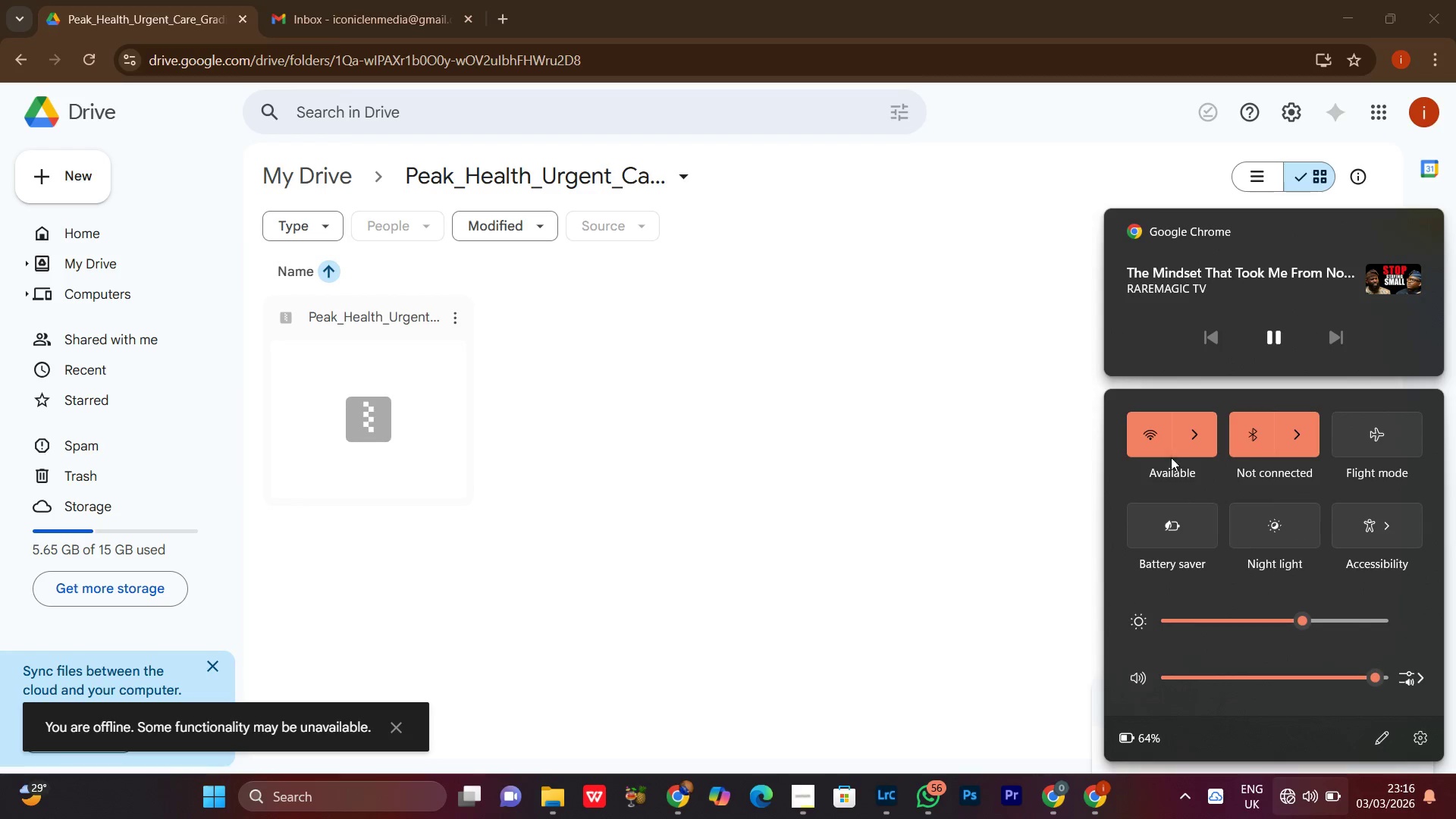 
left_click([1176, 428])
 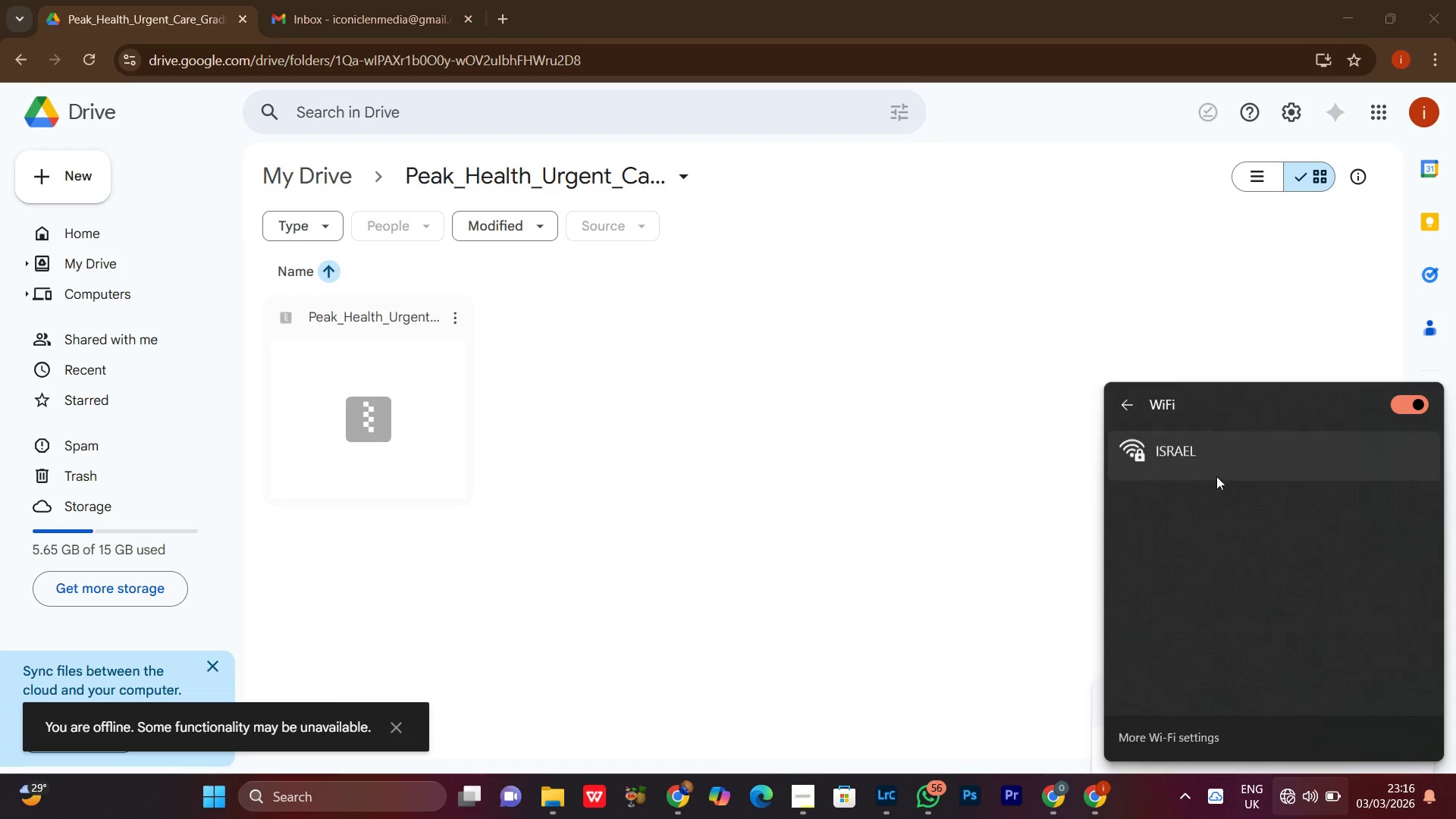 
left_click([1220, 457])
 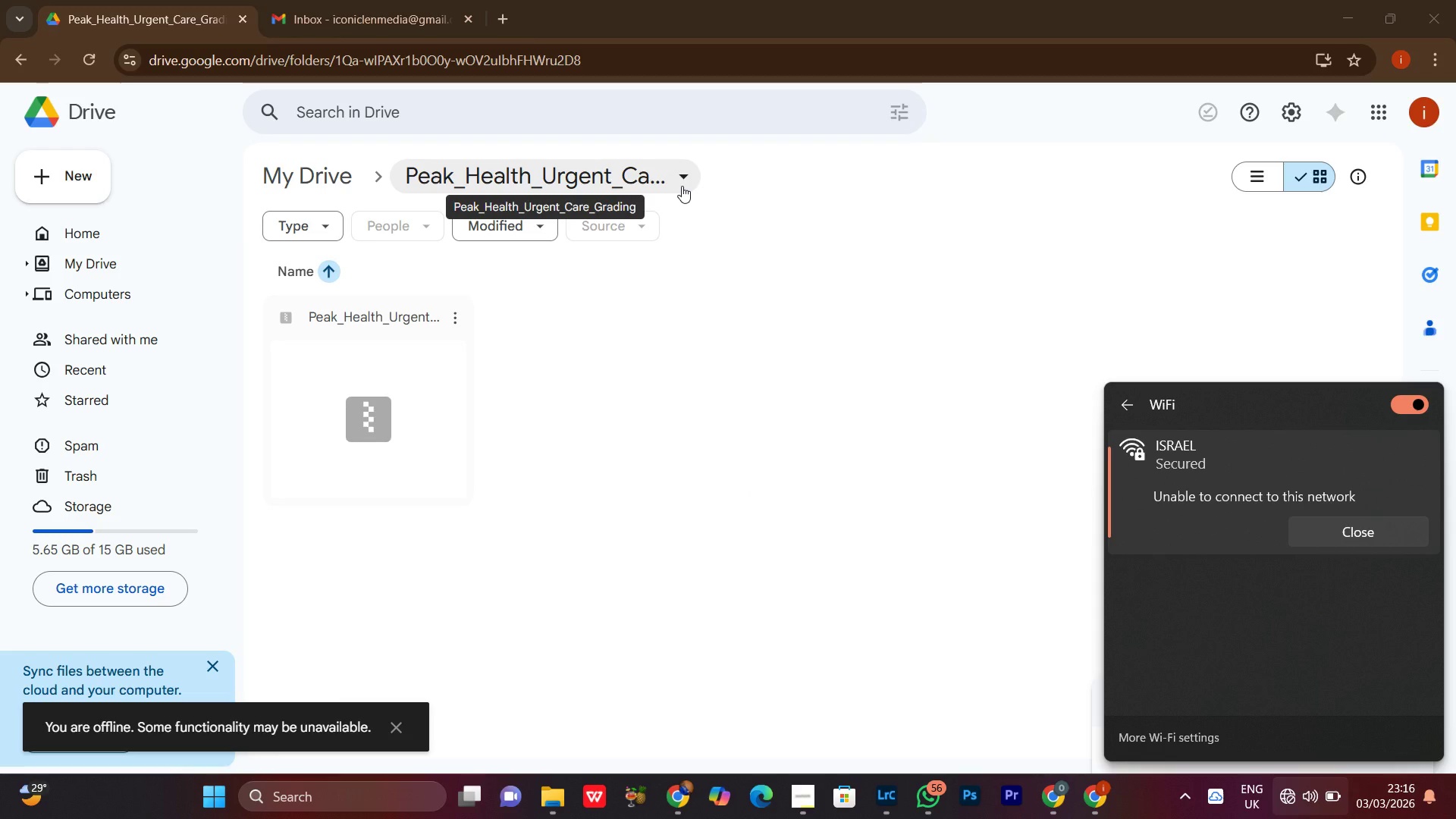 
wait(5.91)
 